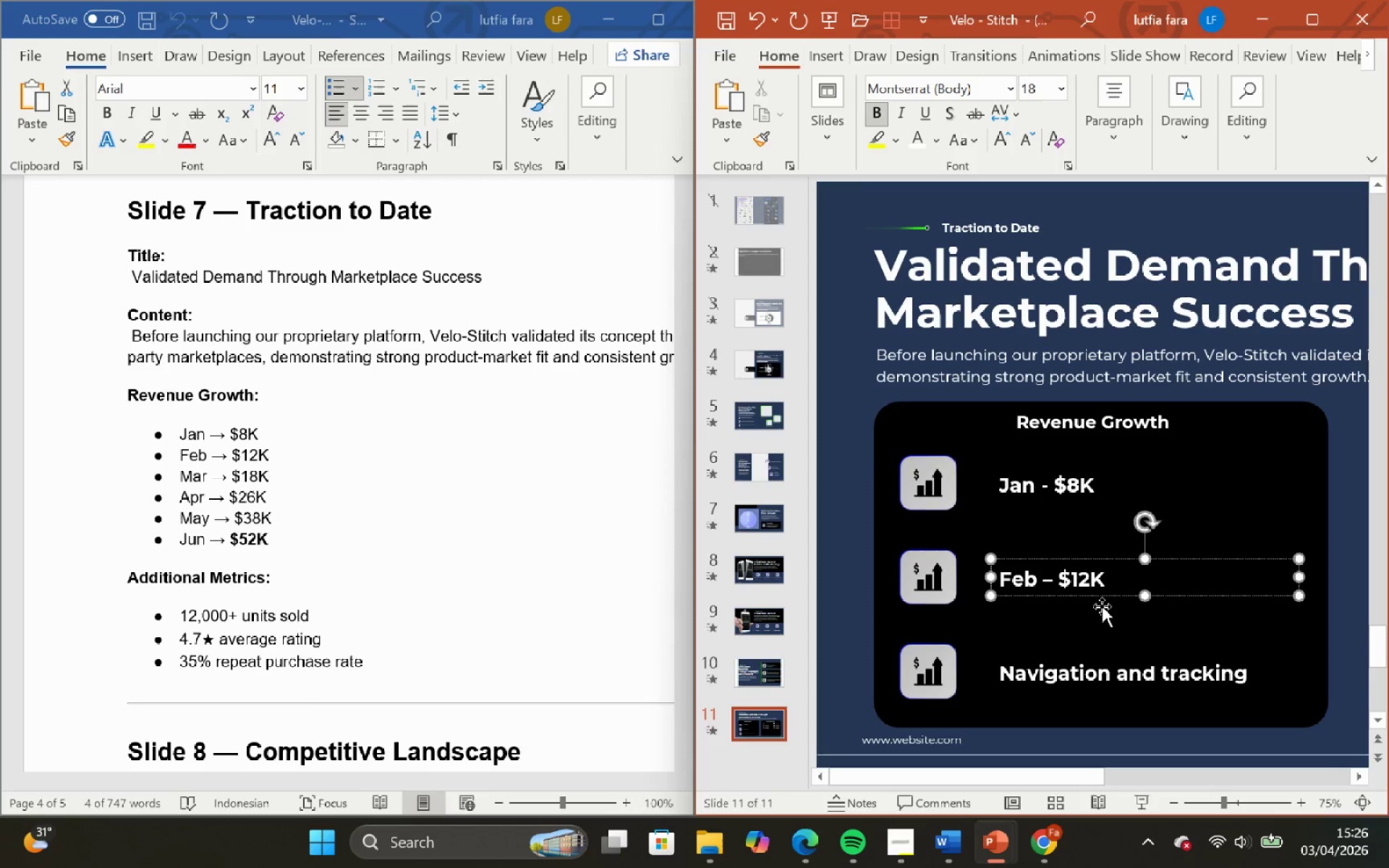 
key(Control+Z)
 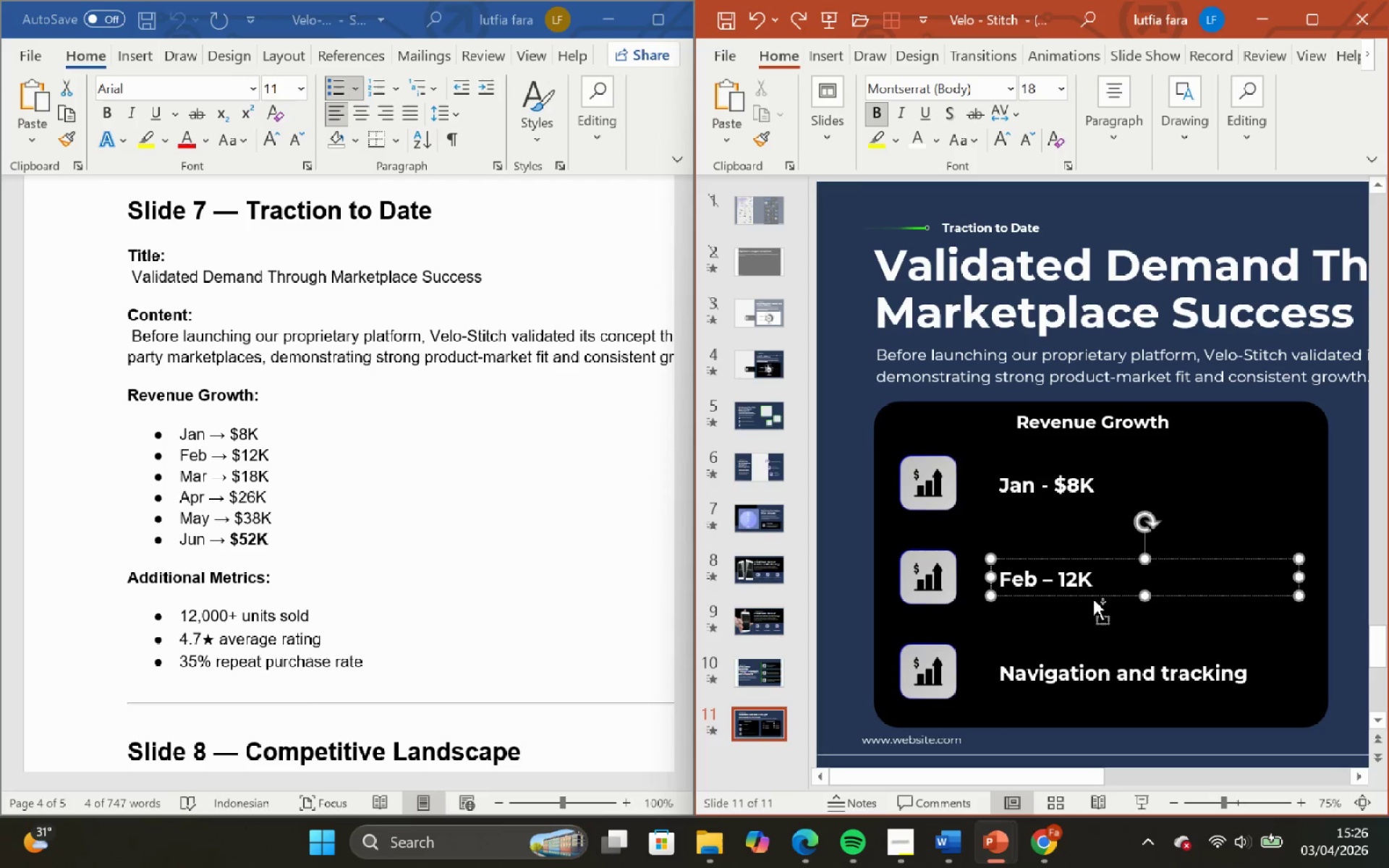 
key(Control+Z)
 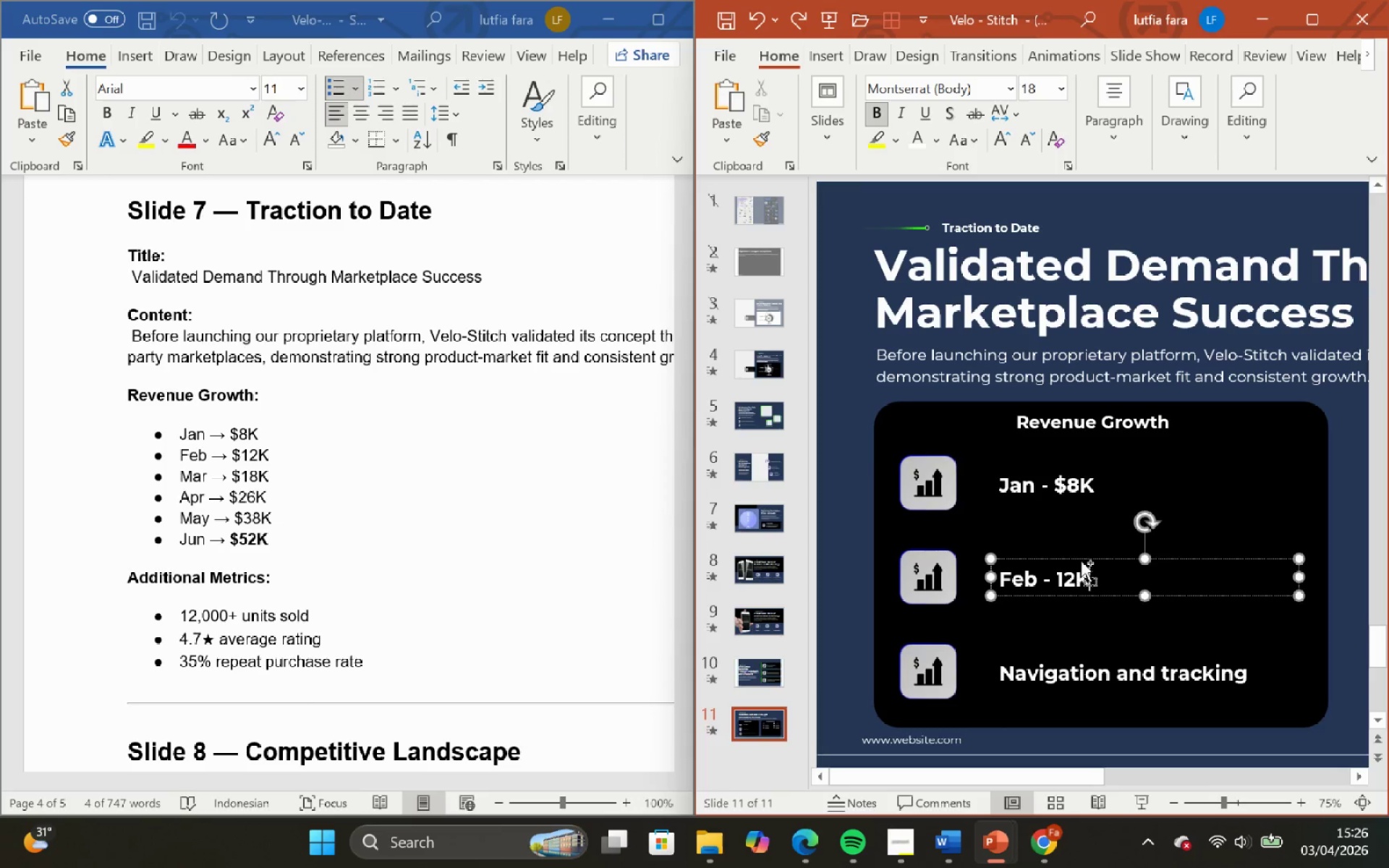 
key(Control+Z)
 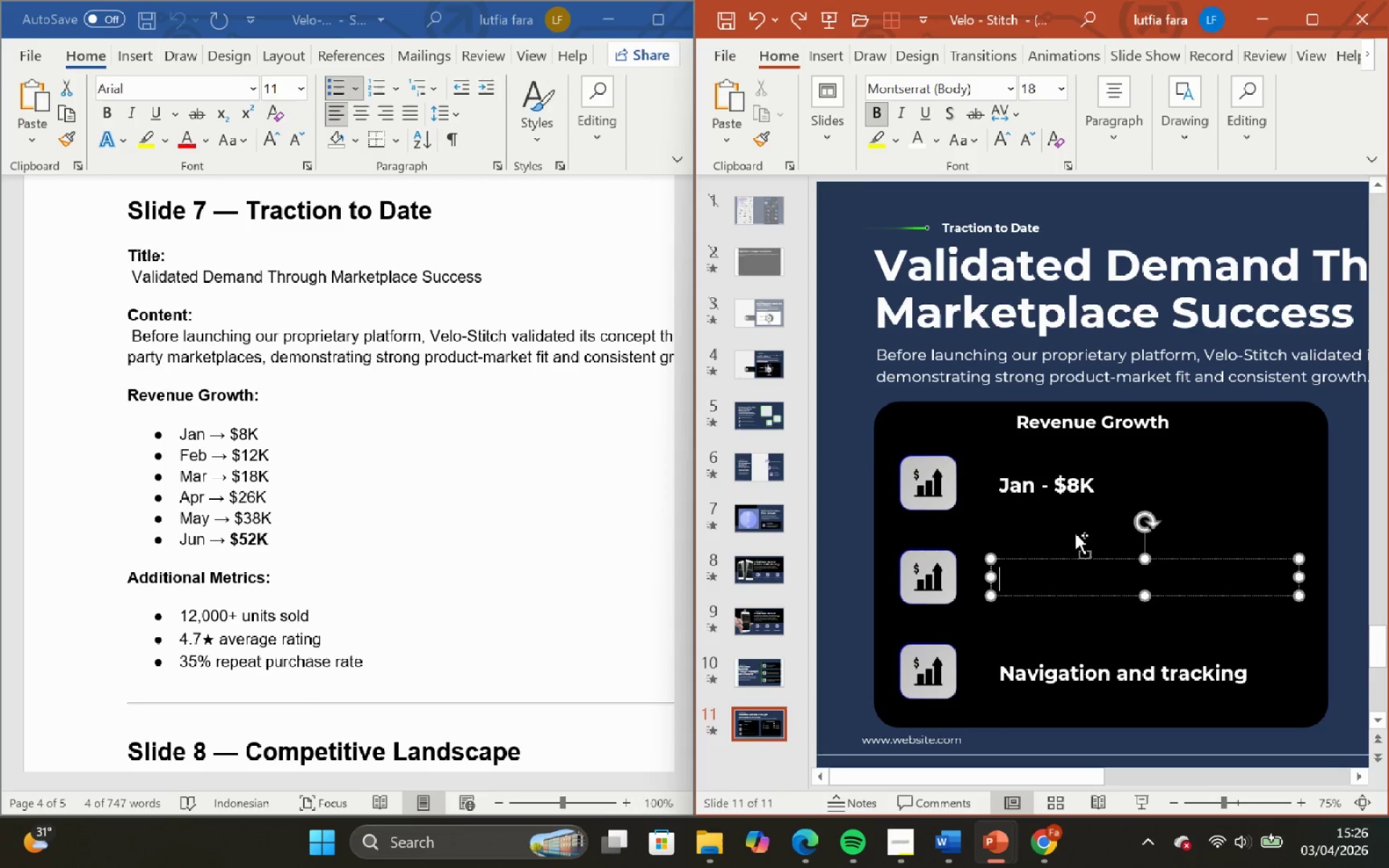 
key(Control+Z)
 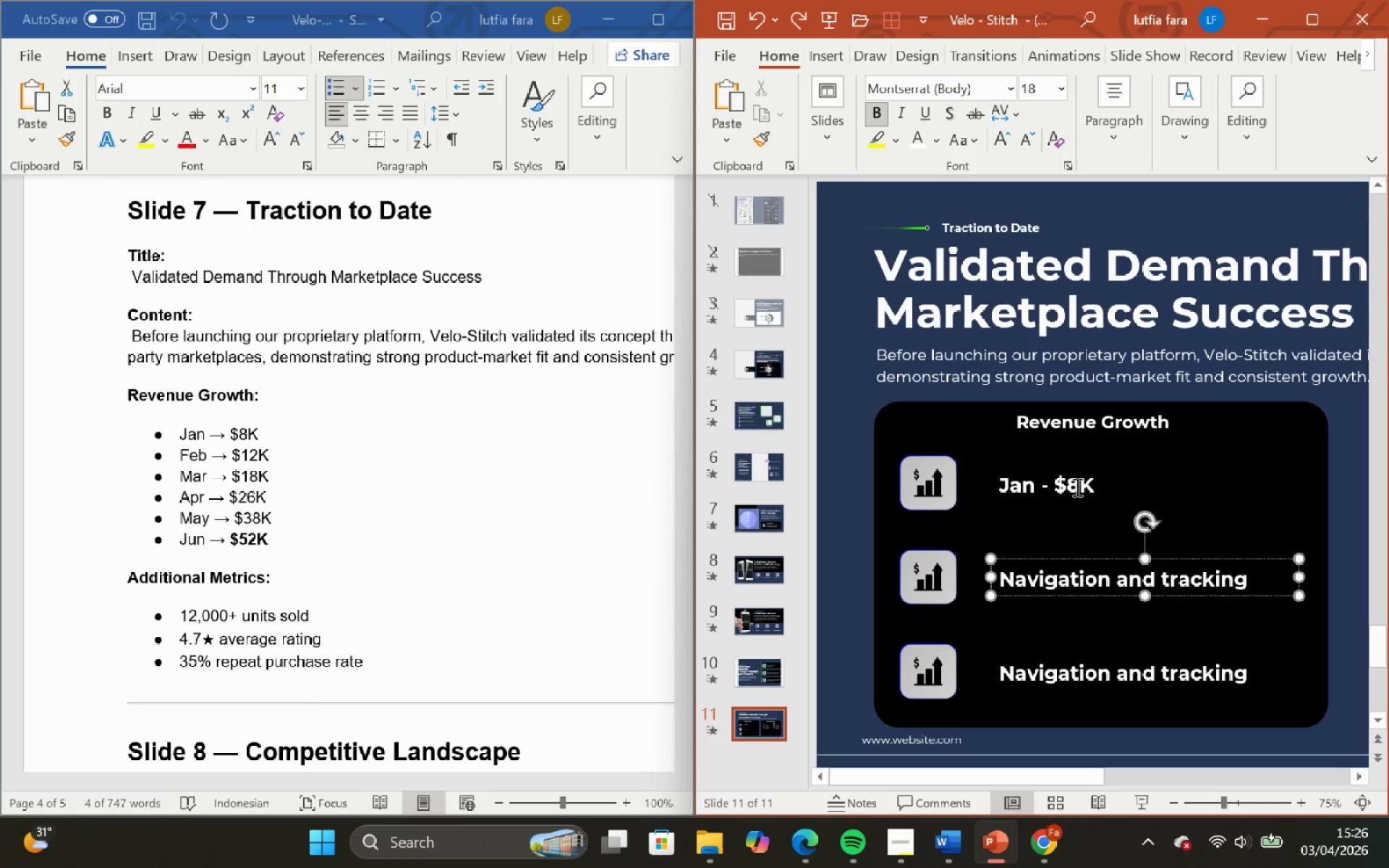 
key(Control+Z)
 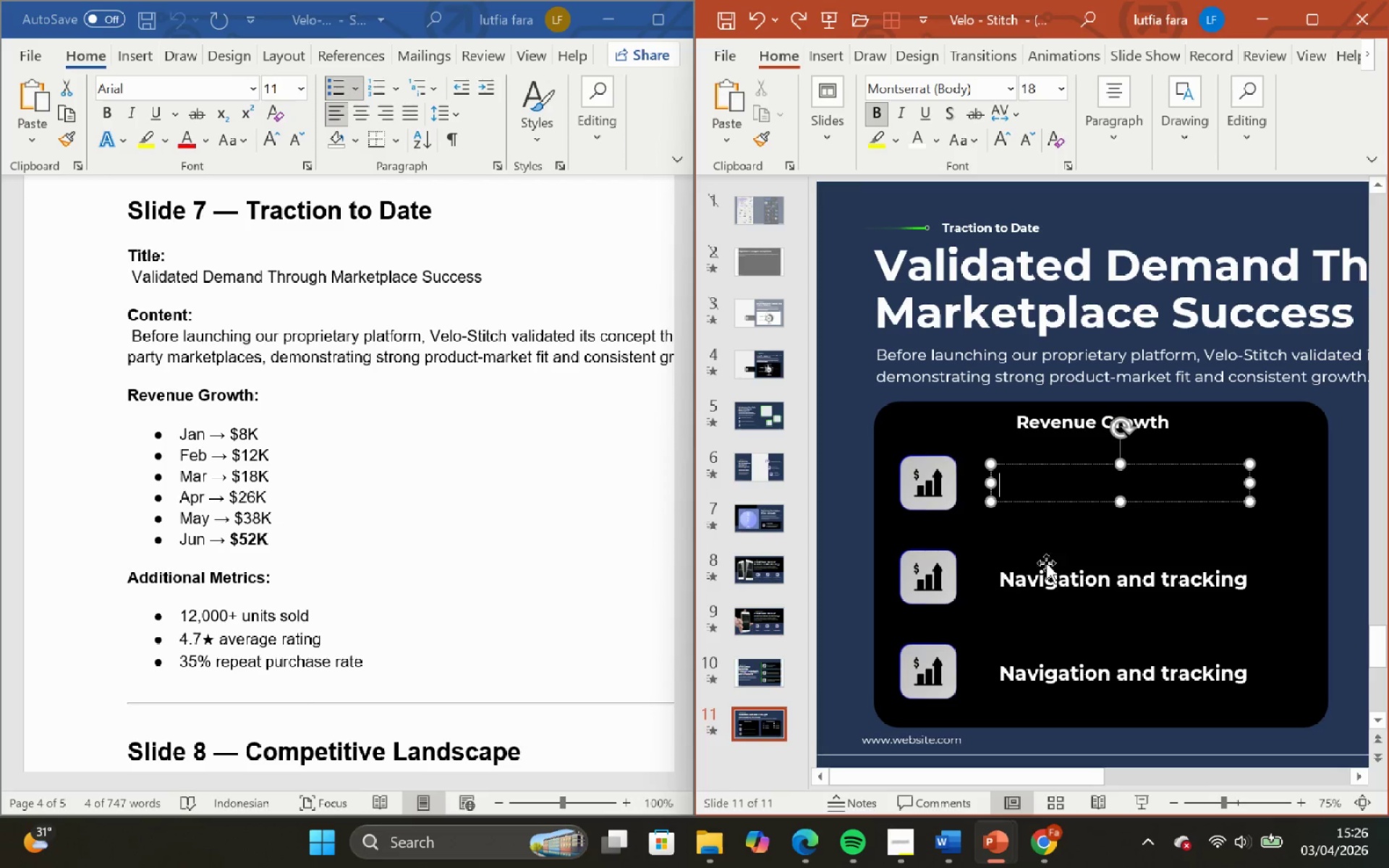 
type(12,000)
 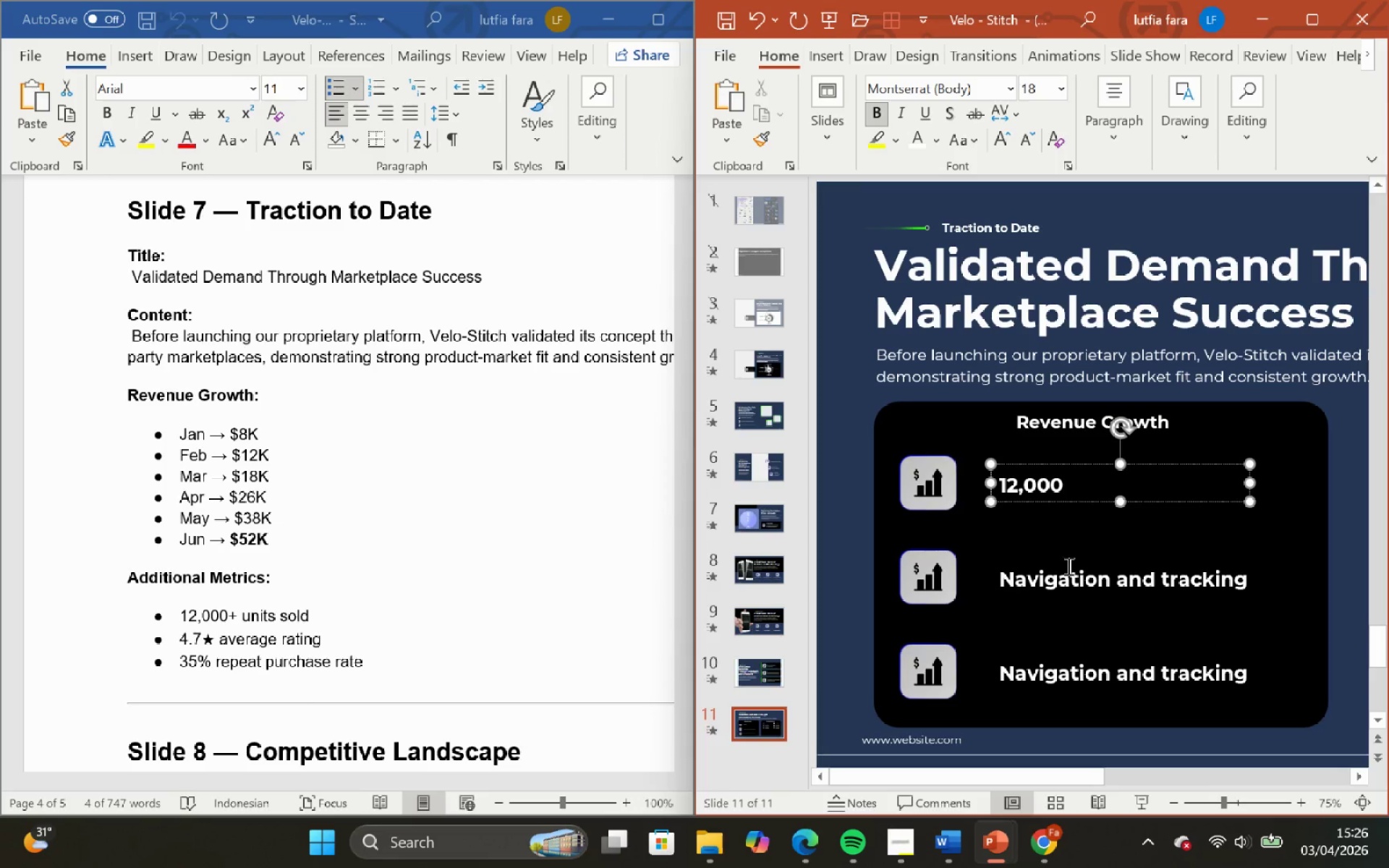 
type(=)
key(Backspace)
type(+ units sold)
 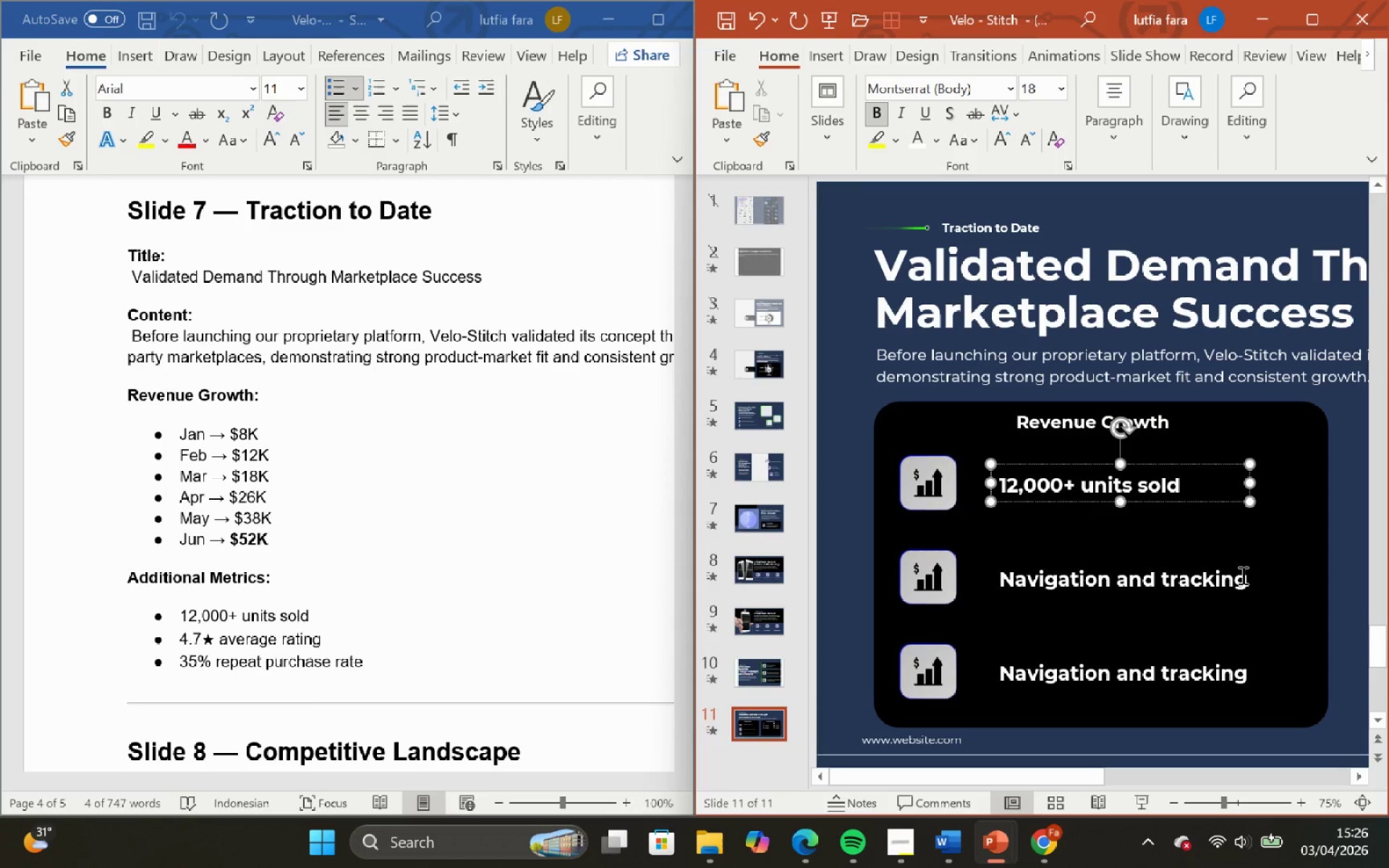 
left_click([1247, 576])
 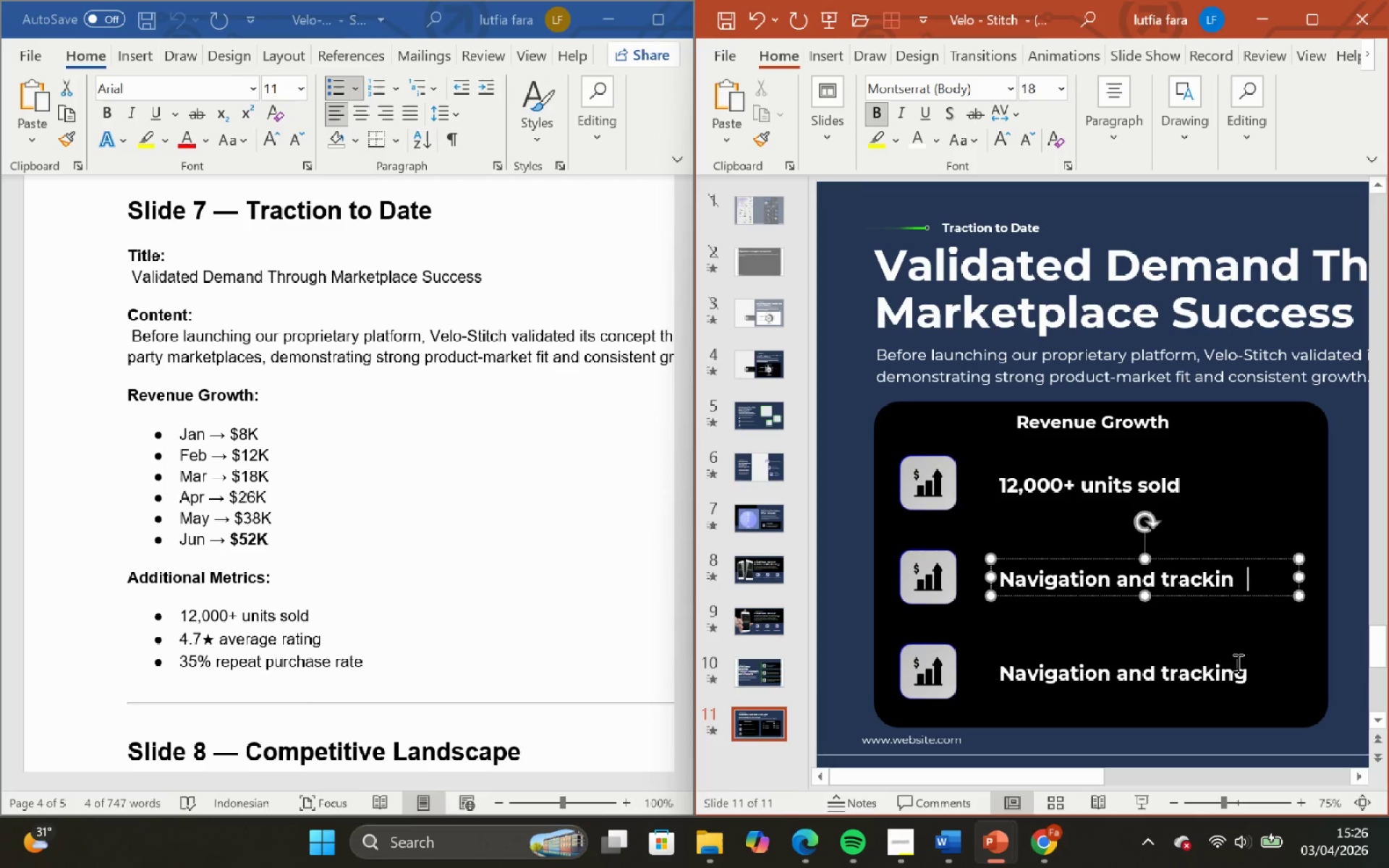 
hold_key(key=Backspace, duration=1.26)
 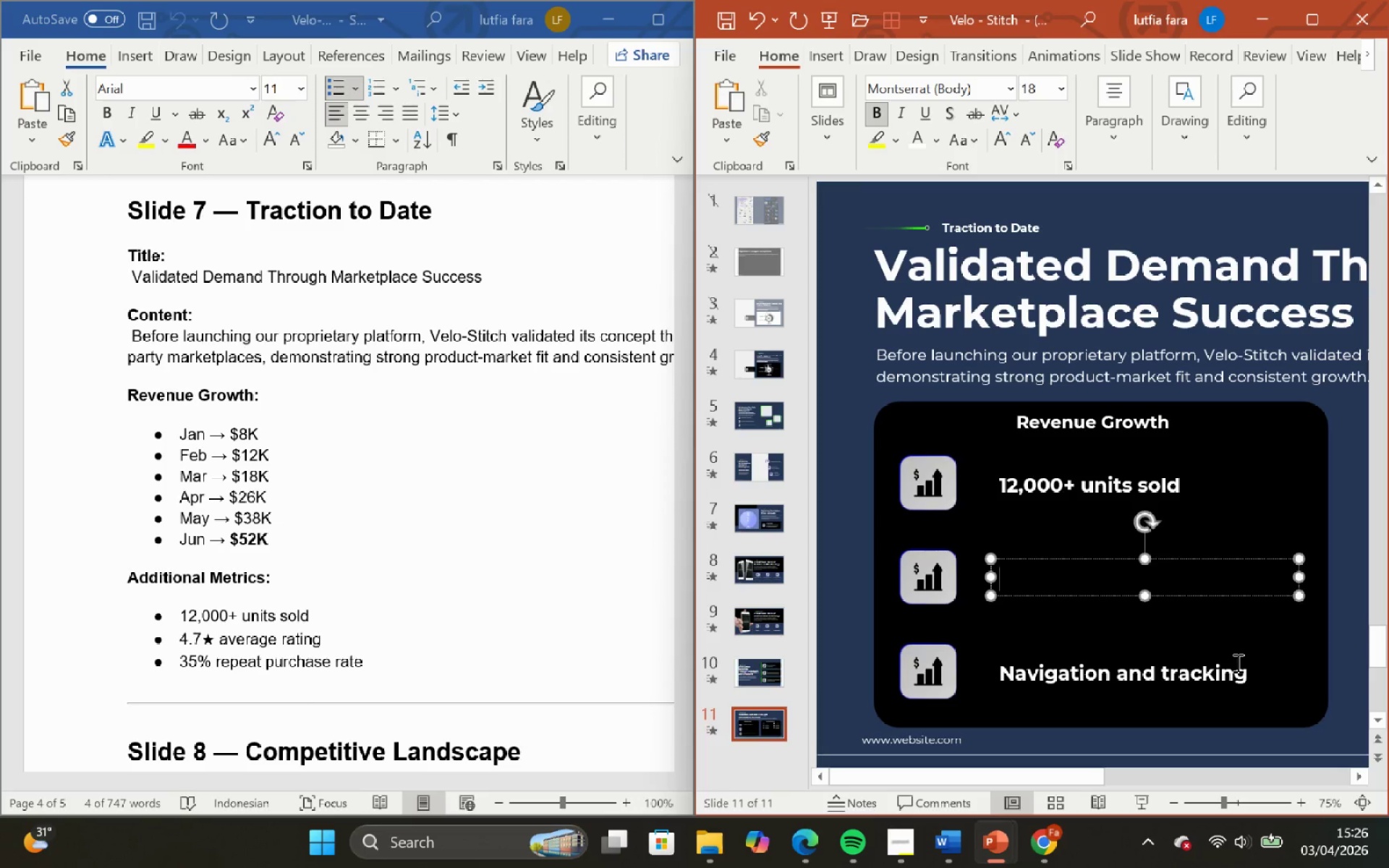 
key(4)
 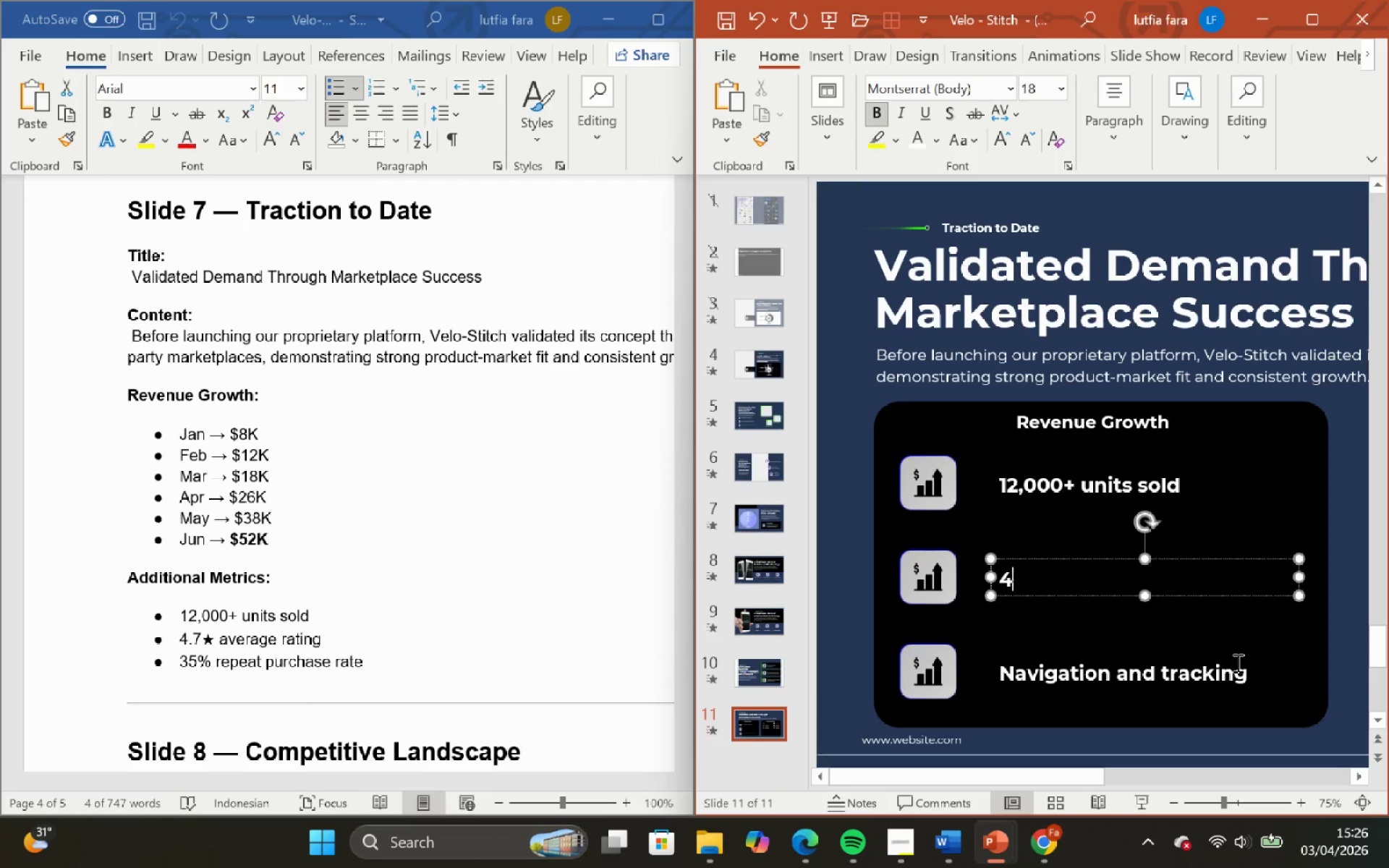 
key(Period)
 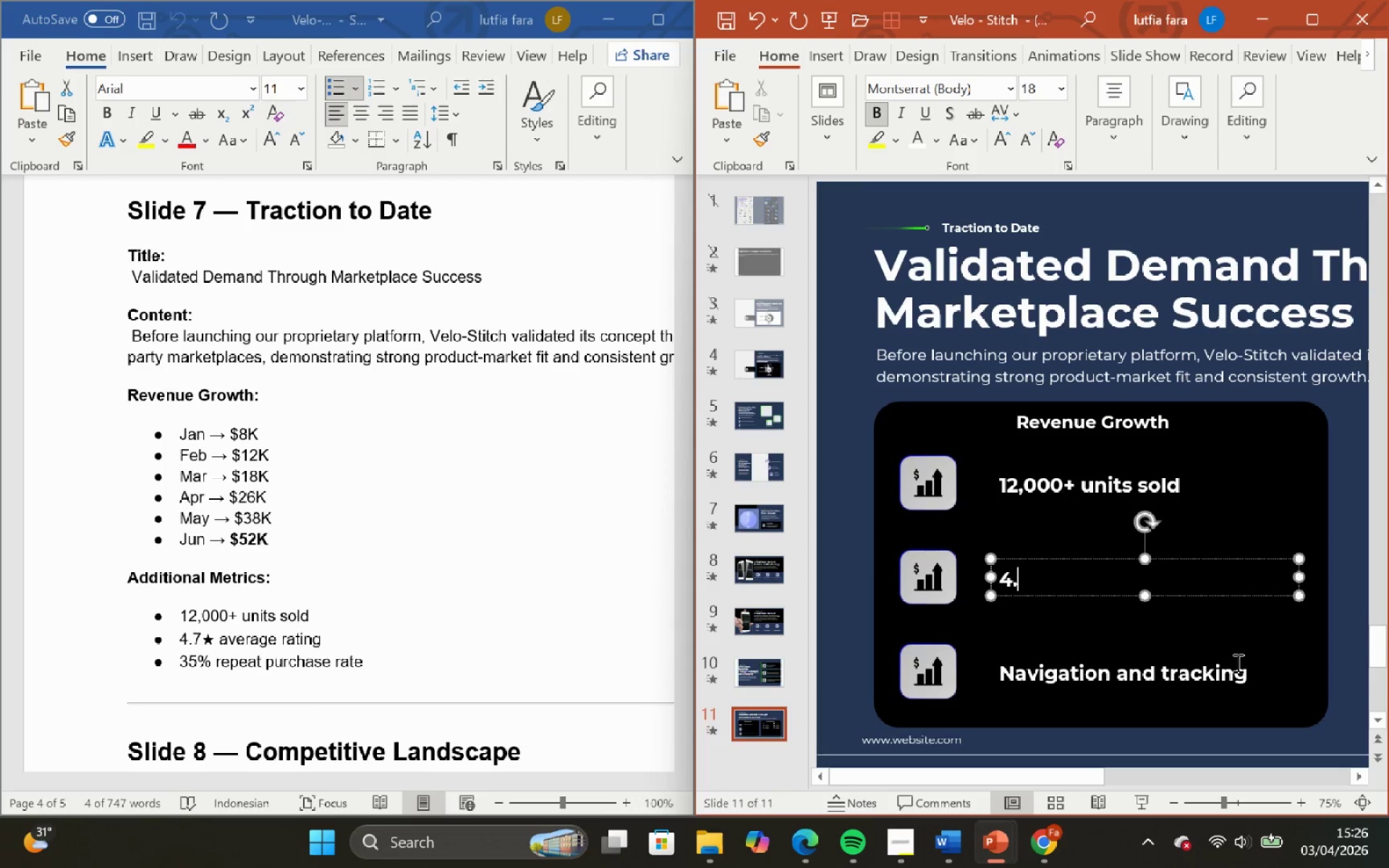 
key(7)
 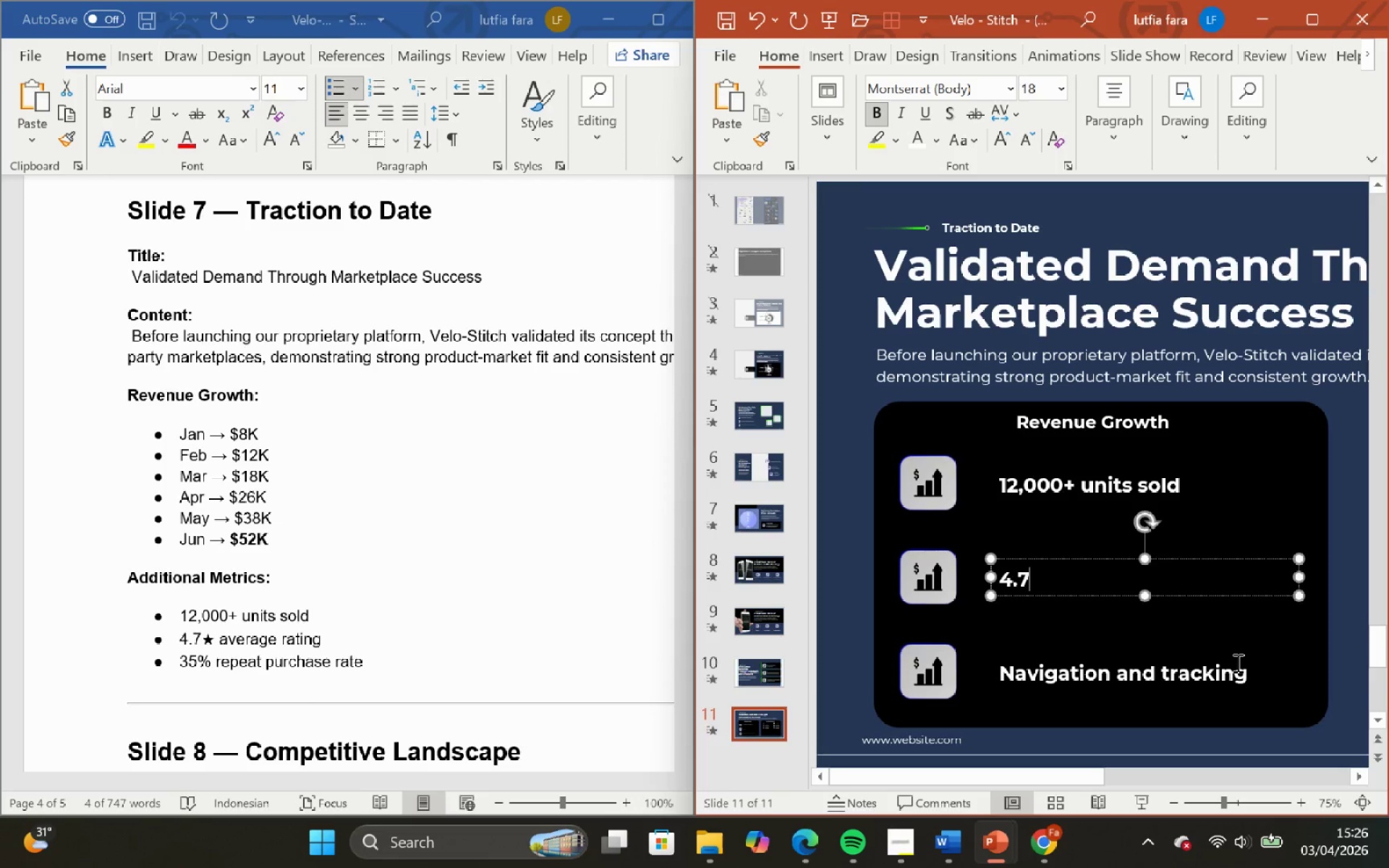 
key(Space)
 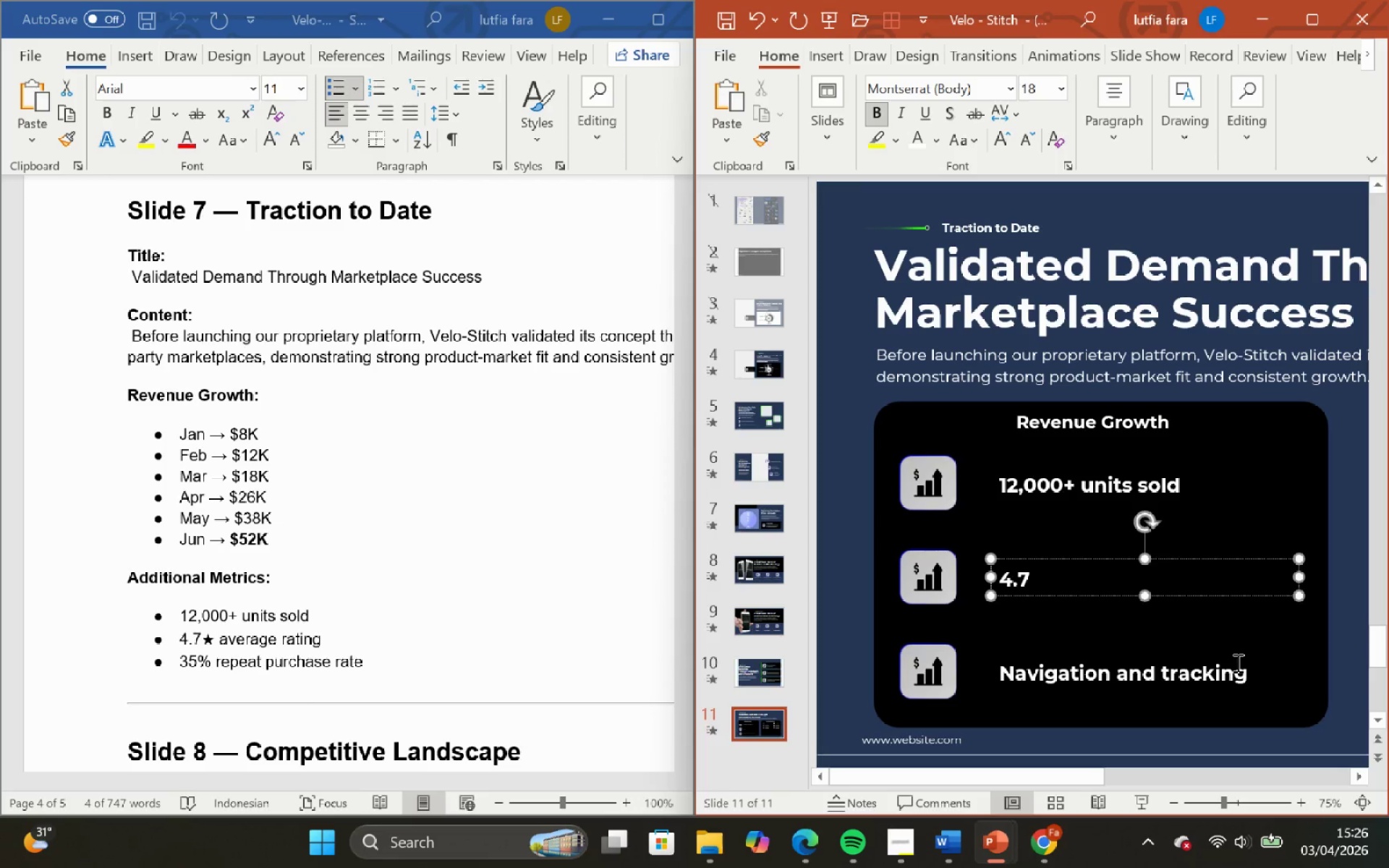 
key(Backspace)
 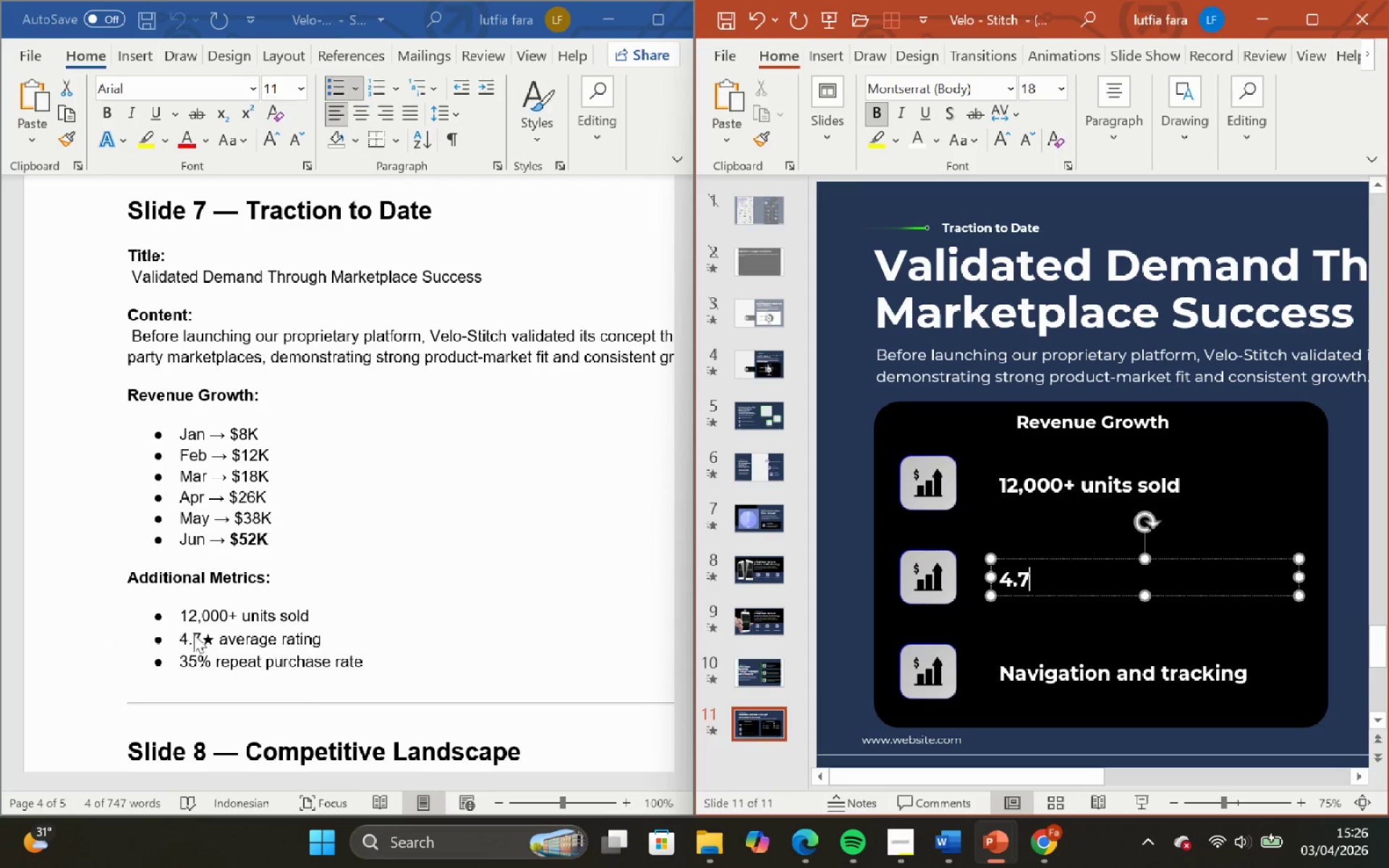 
left_click([205, 634])
 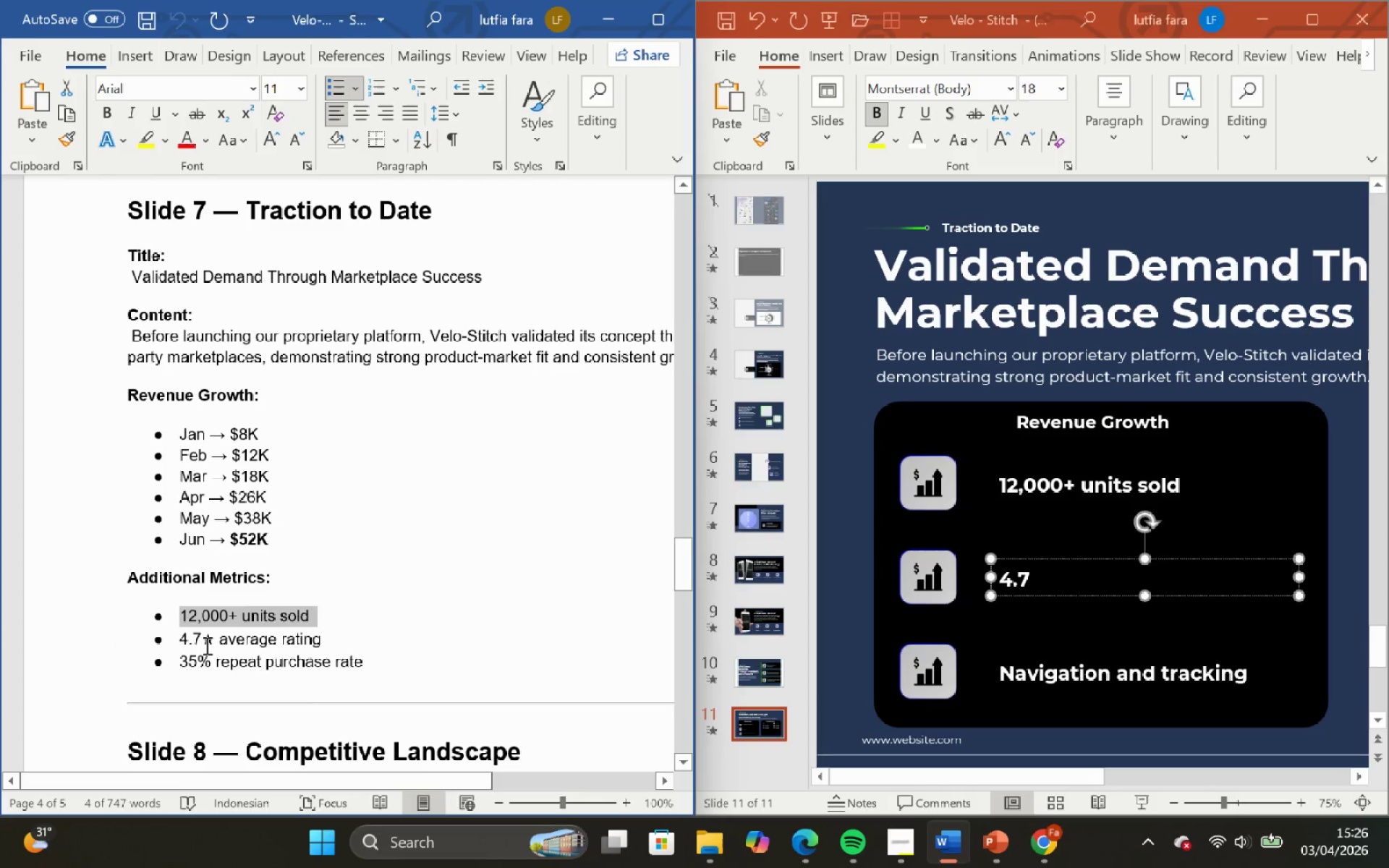 
left_click([203, 645])
 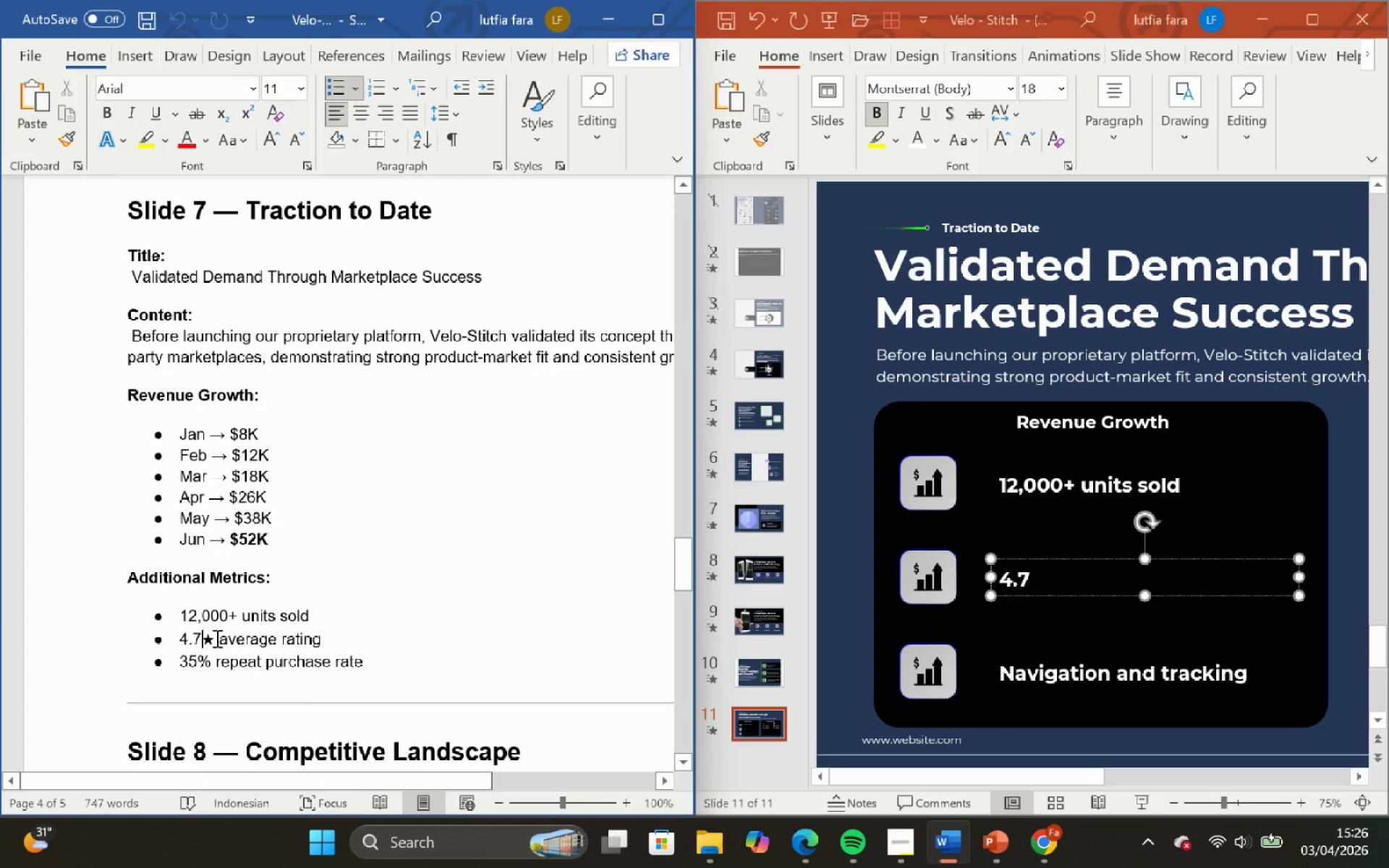 
hold_key(key=ShiftLeft, duration=0.72)
left_click([213, 637])
 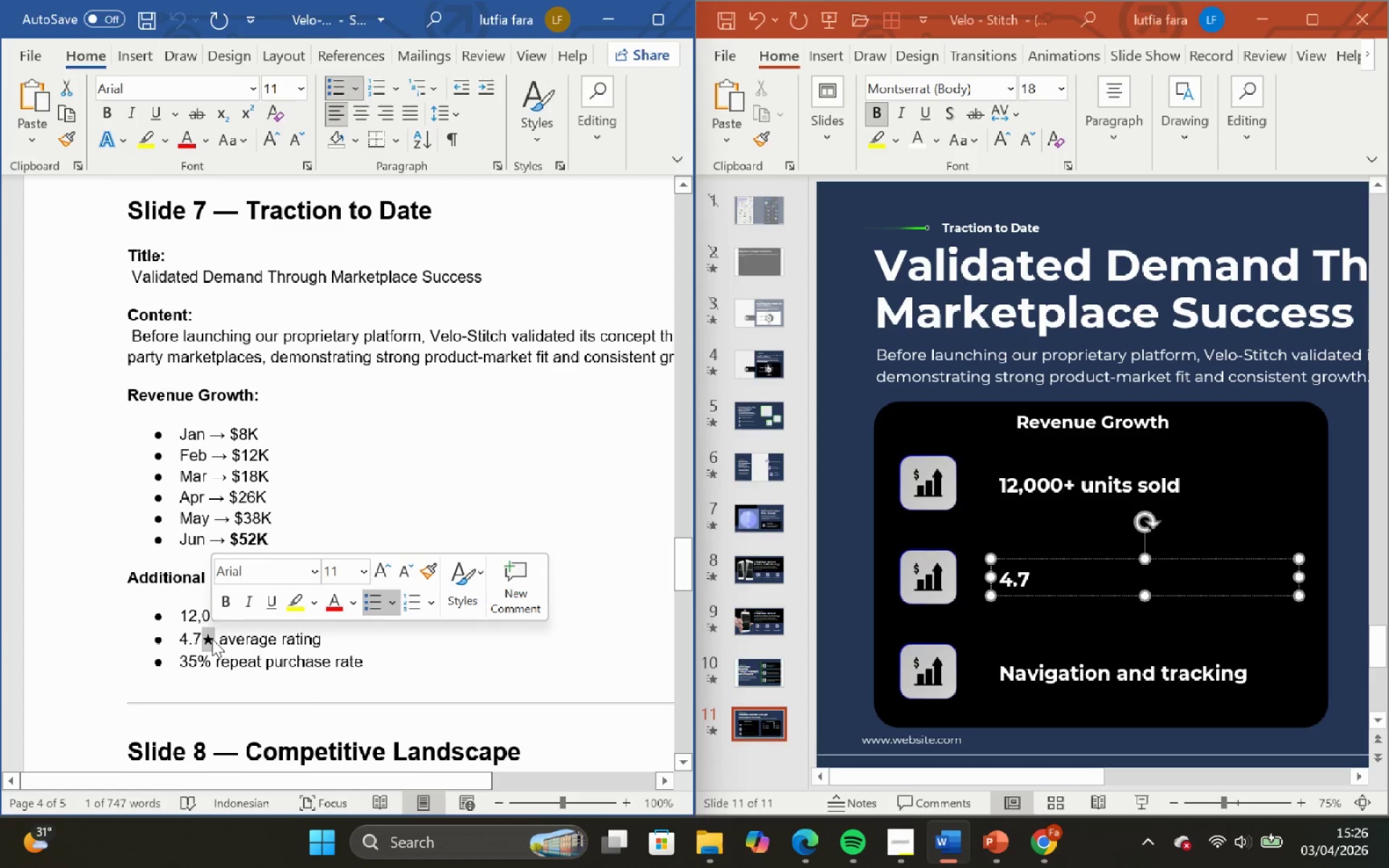 
key(Control+C)
 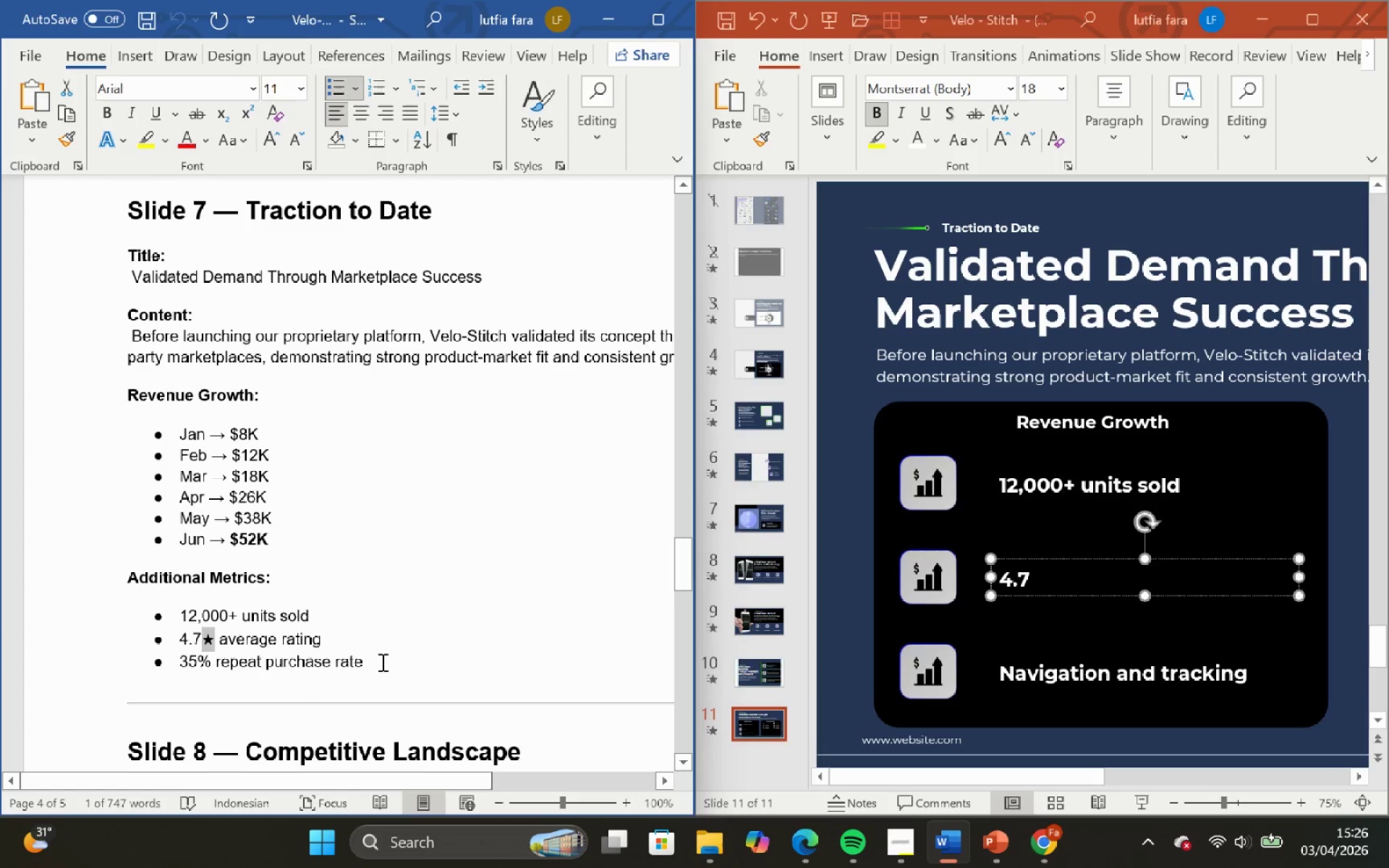 
wait(5.39)
 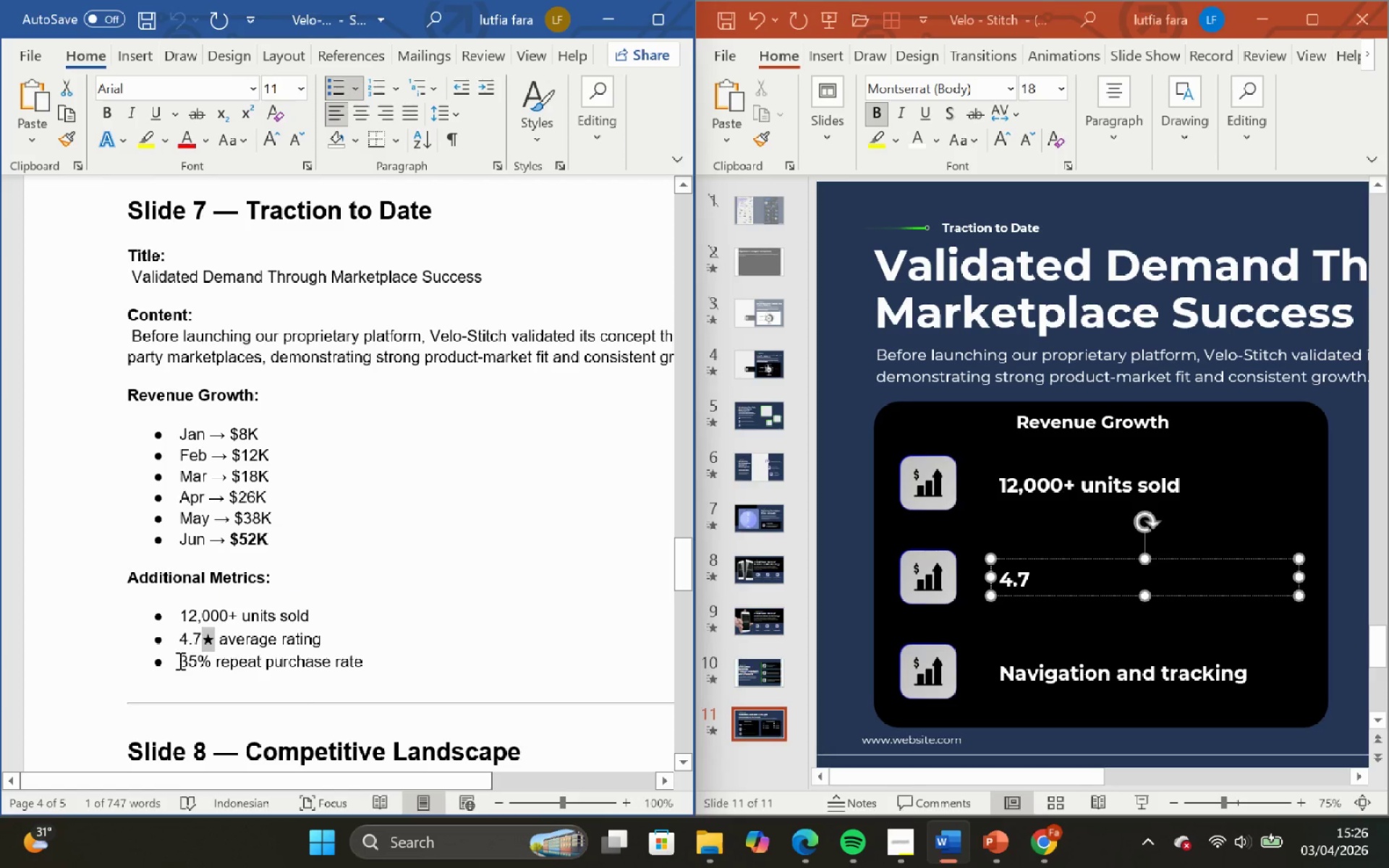 
left_click([1032, 576])
 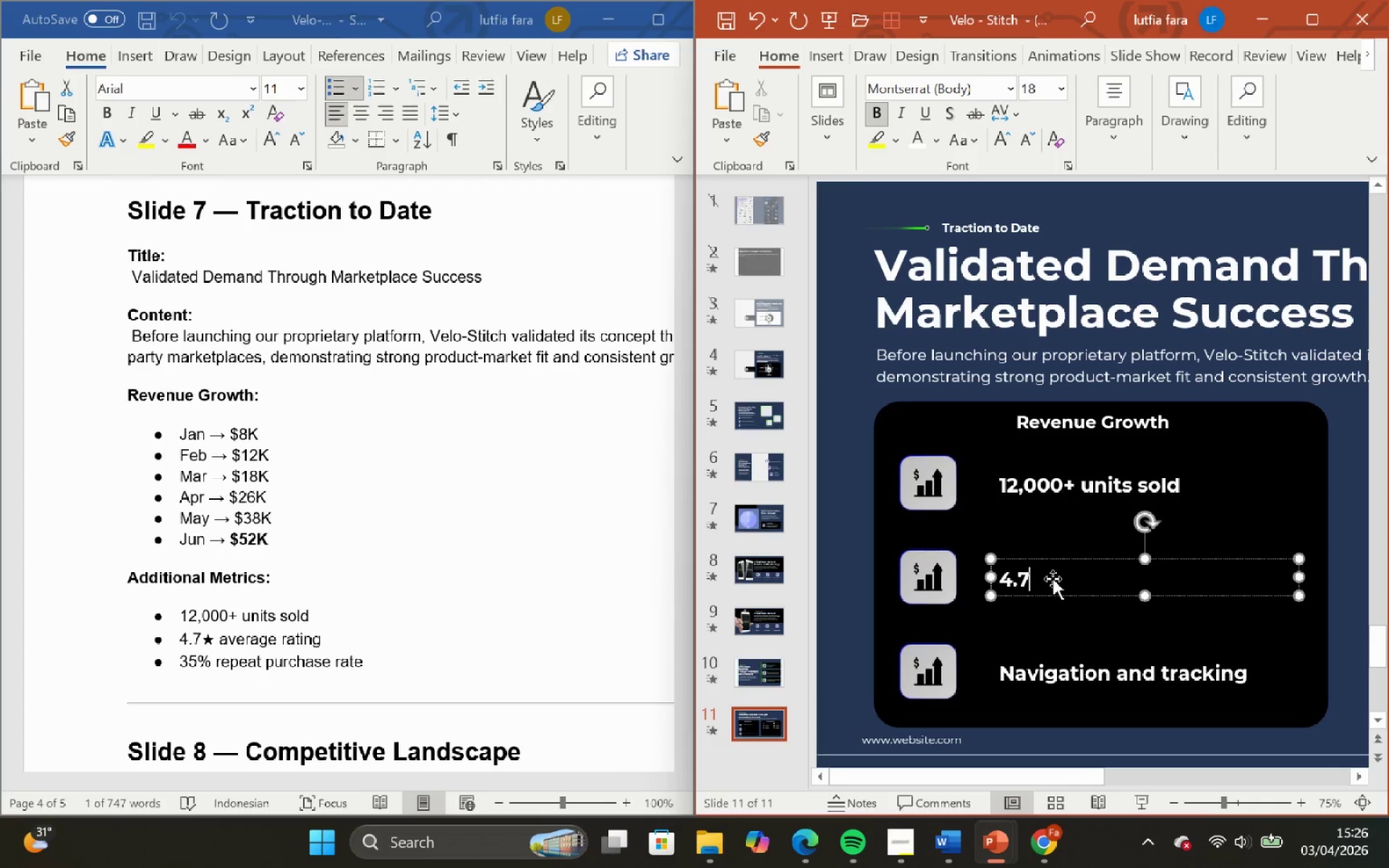 
key(Space)
 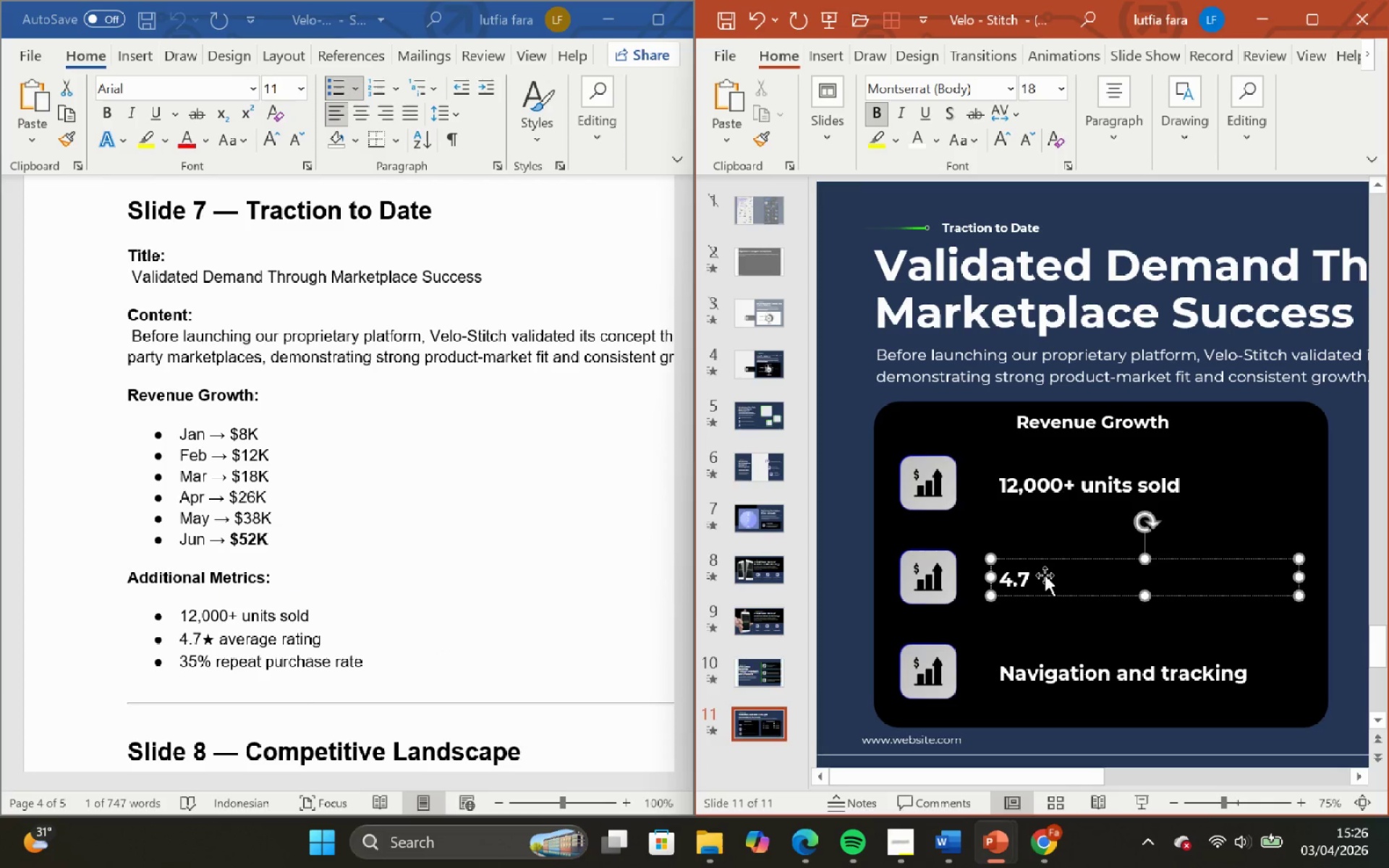 
key(Control+V)
 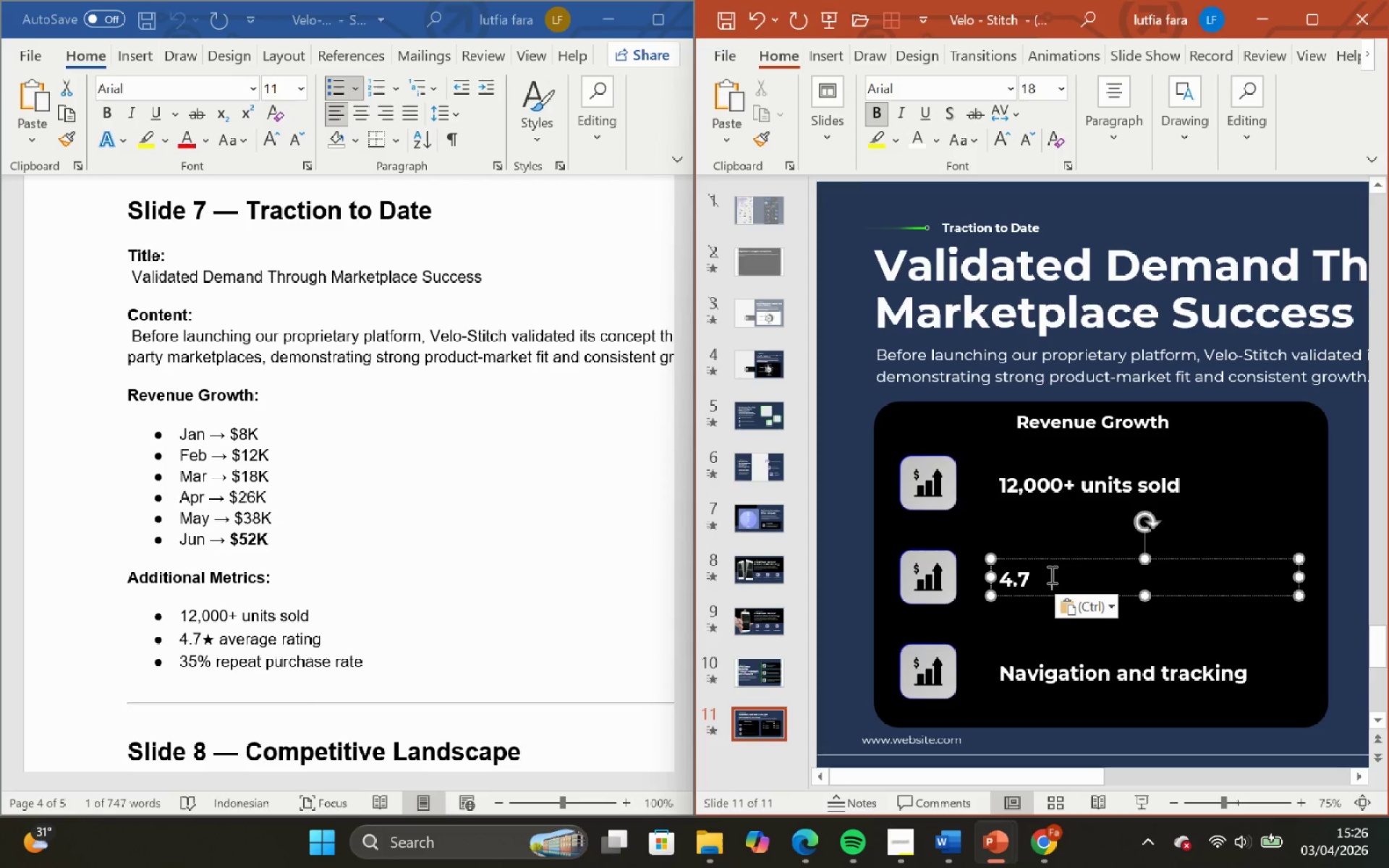 
hold_key(key=ShiftLeft, duration=0.77)
left_click([1042, 576])
 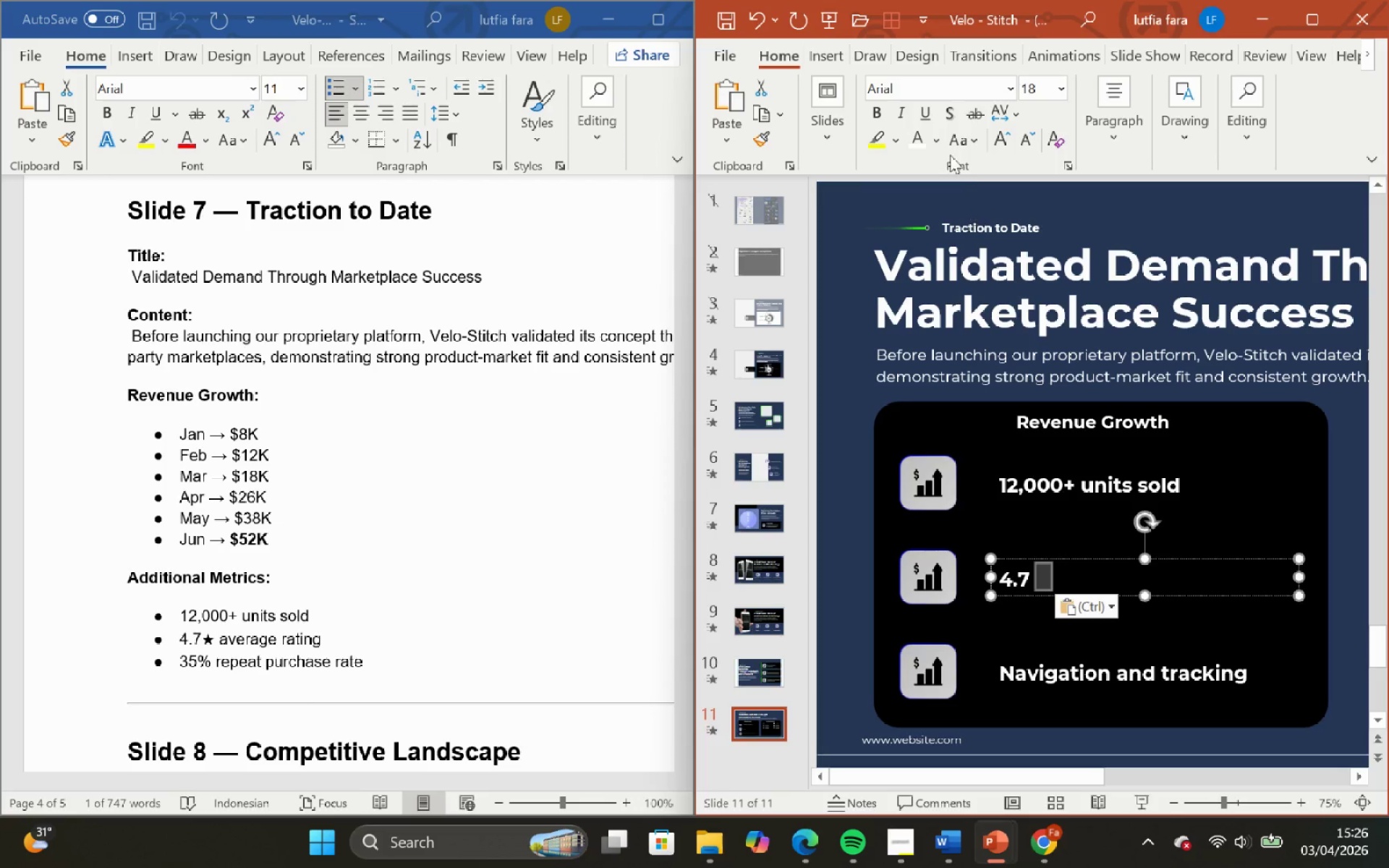 
left_click([918, 143])
 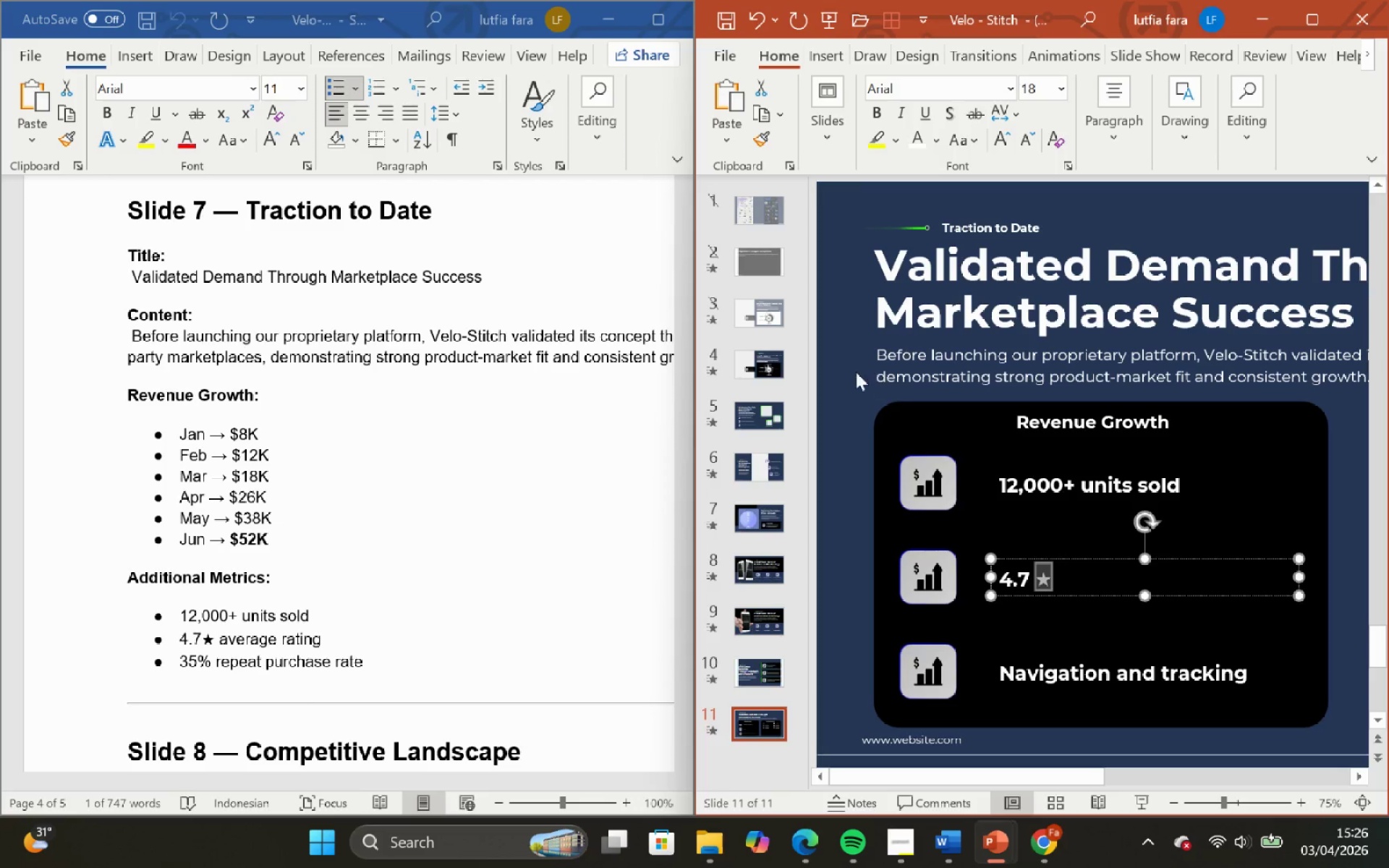 
left_click([855, 356])
 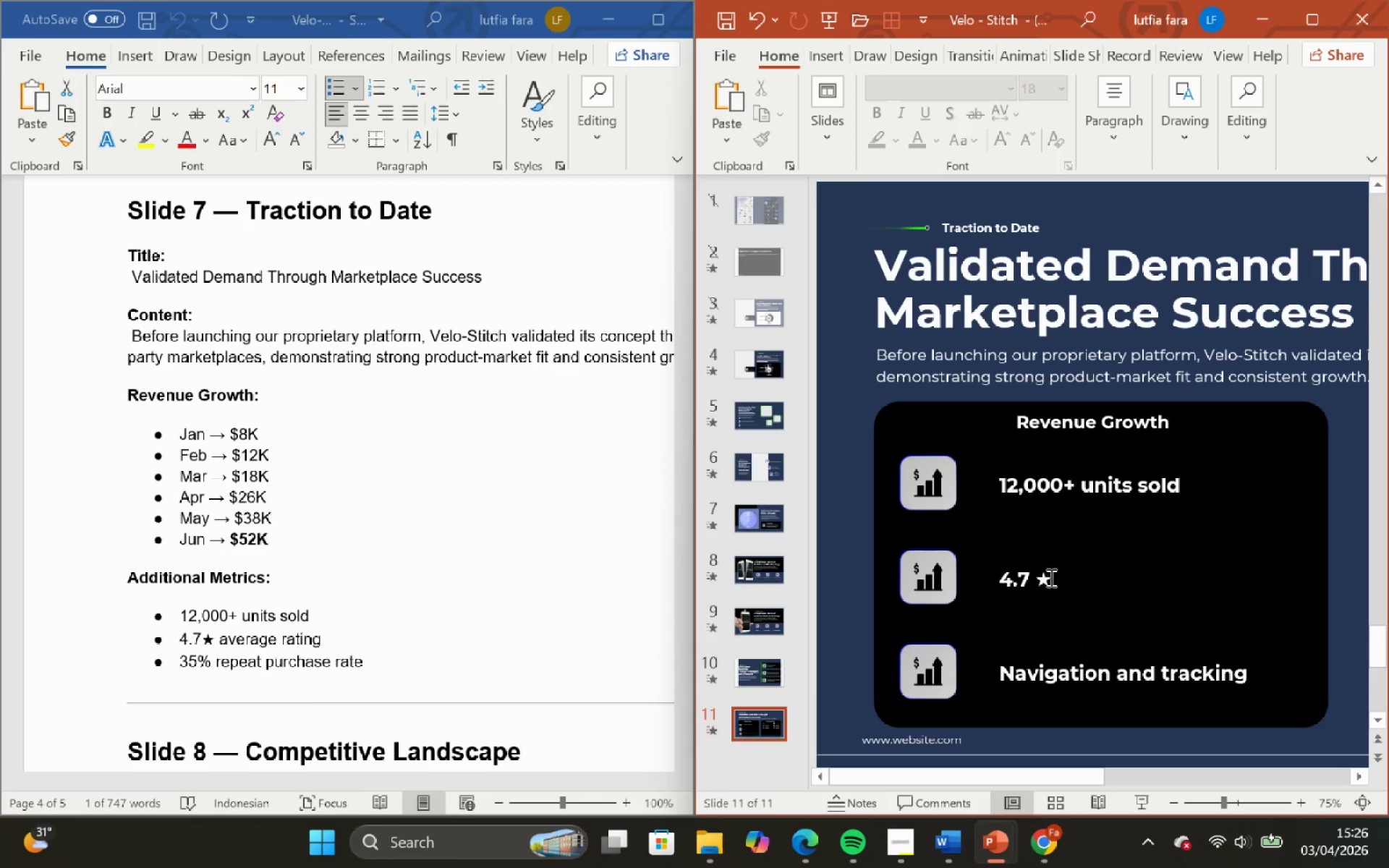 
left_click([1049, 577])
 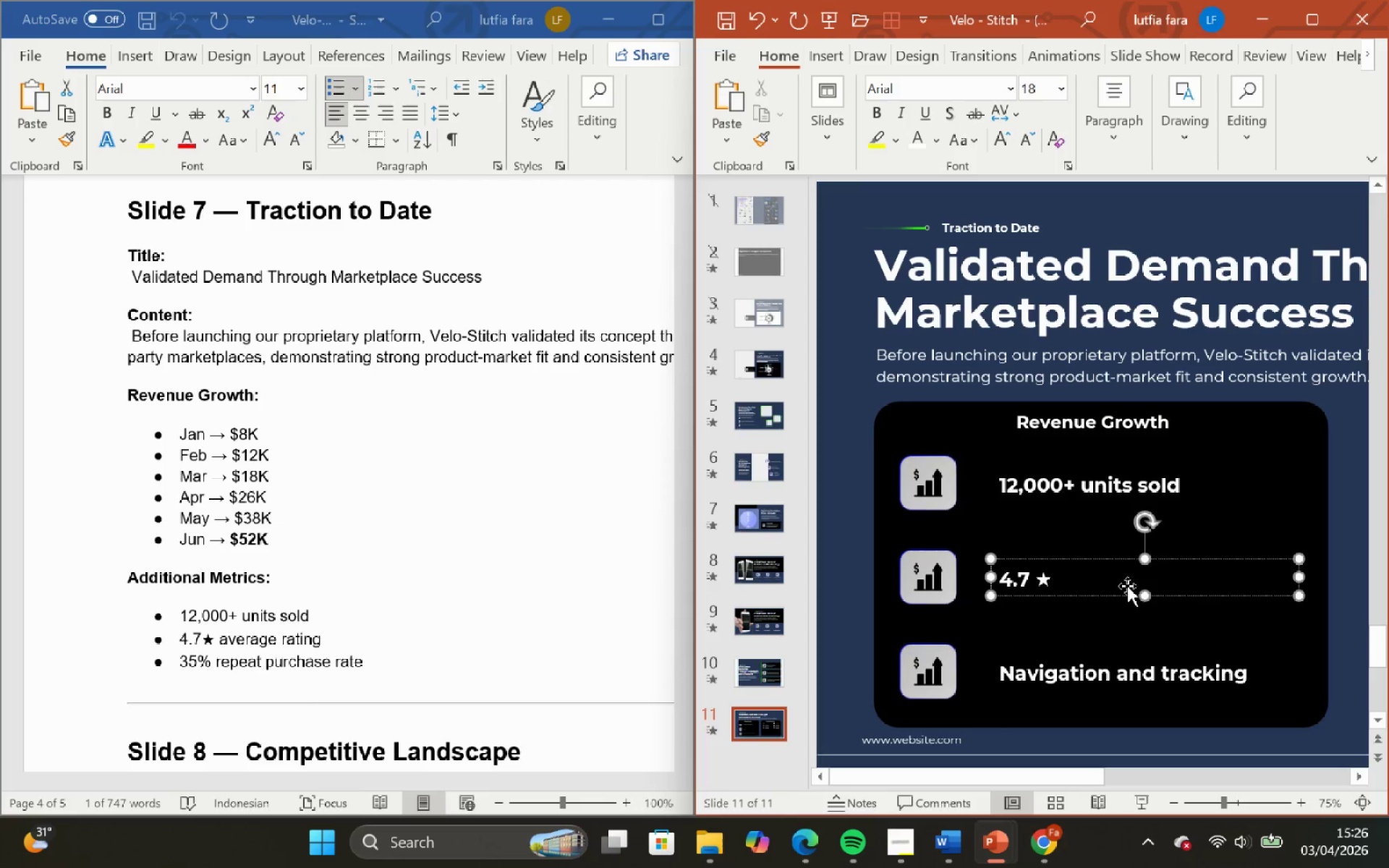 
key(A)
 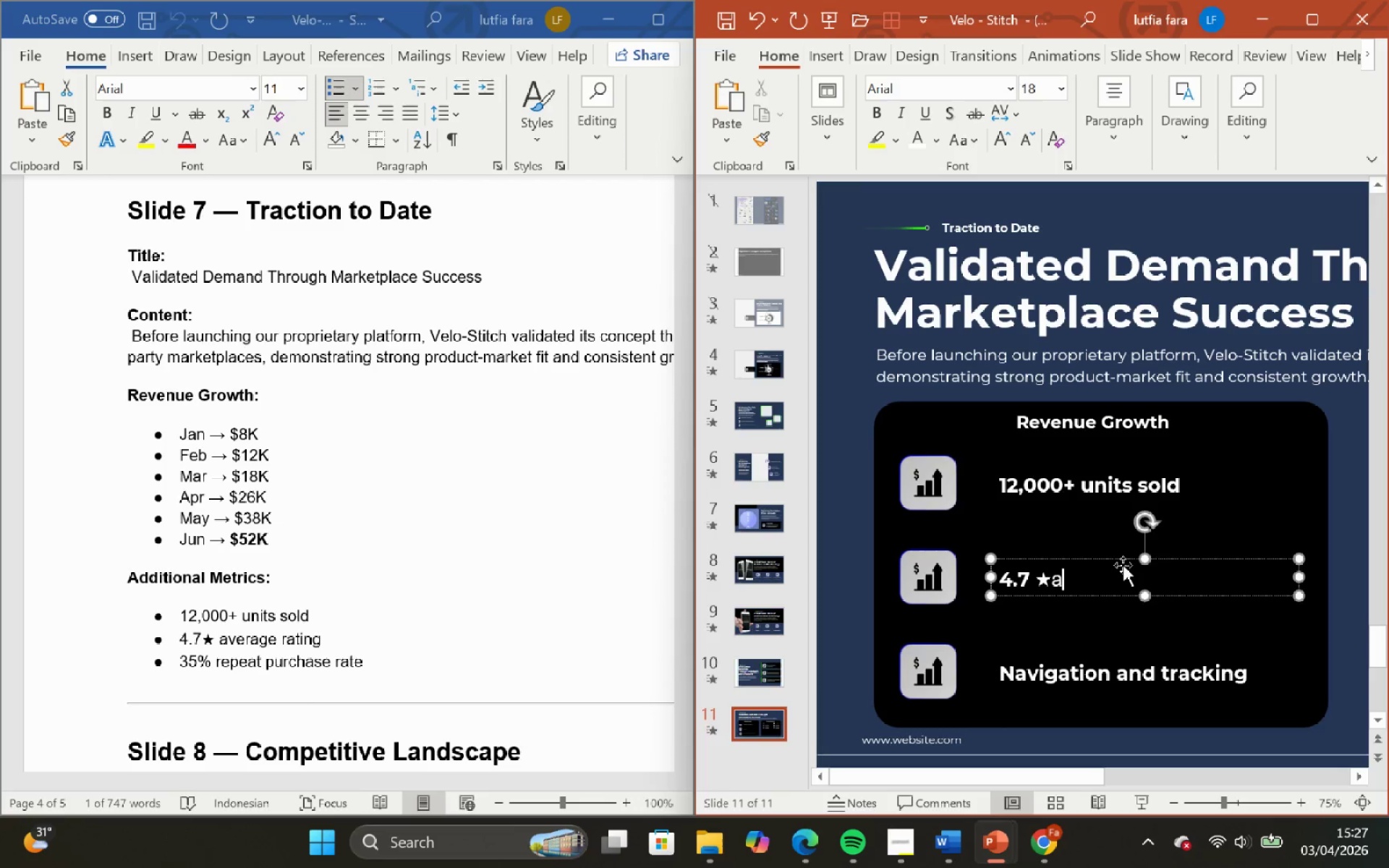 
key(Backspace)
type( average rating)
 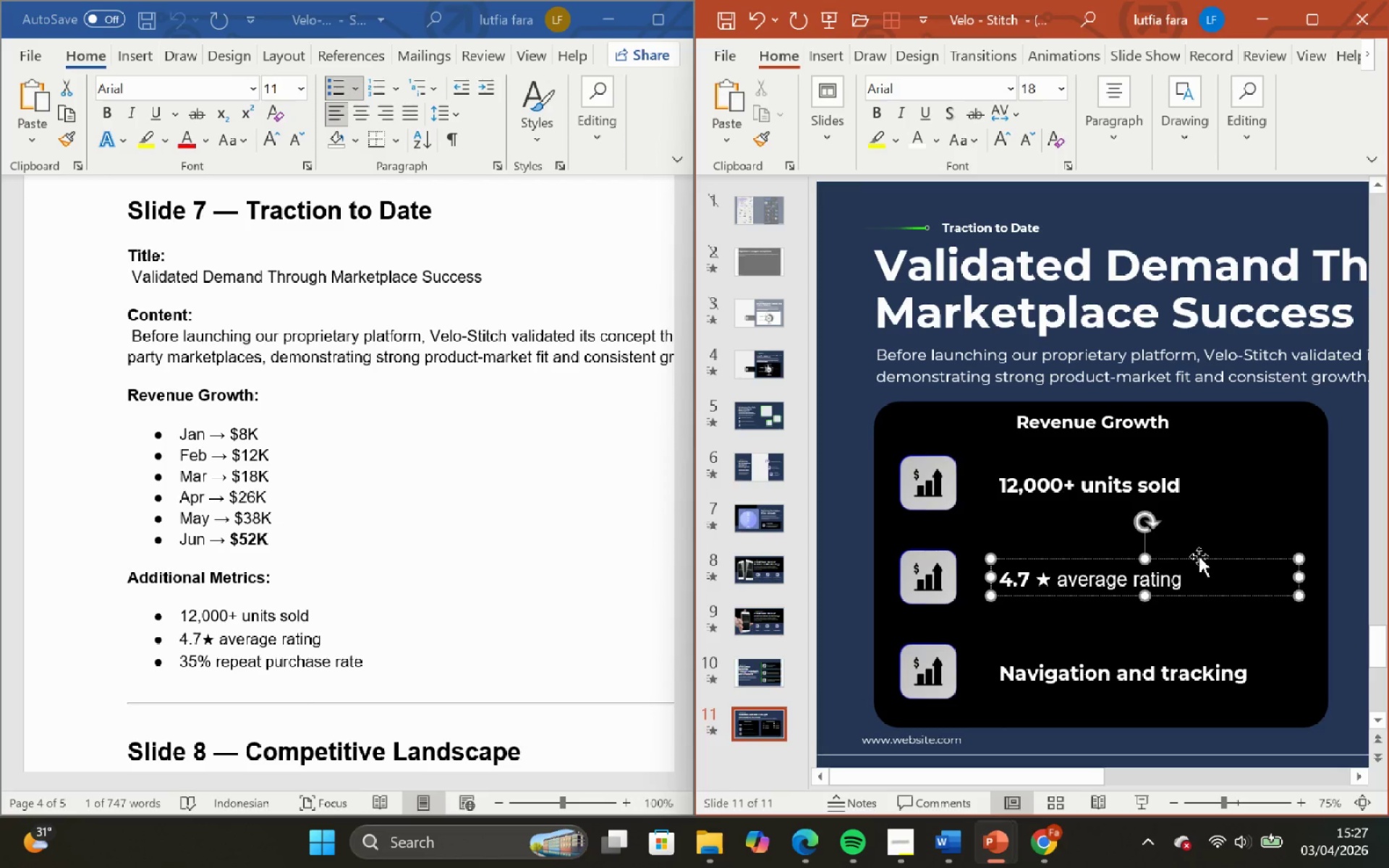 
left_click([1200, 560])
 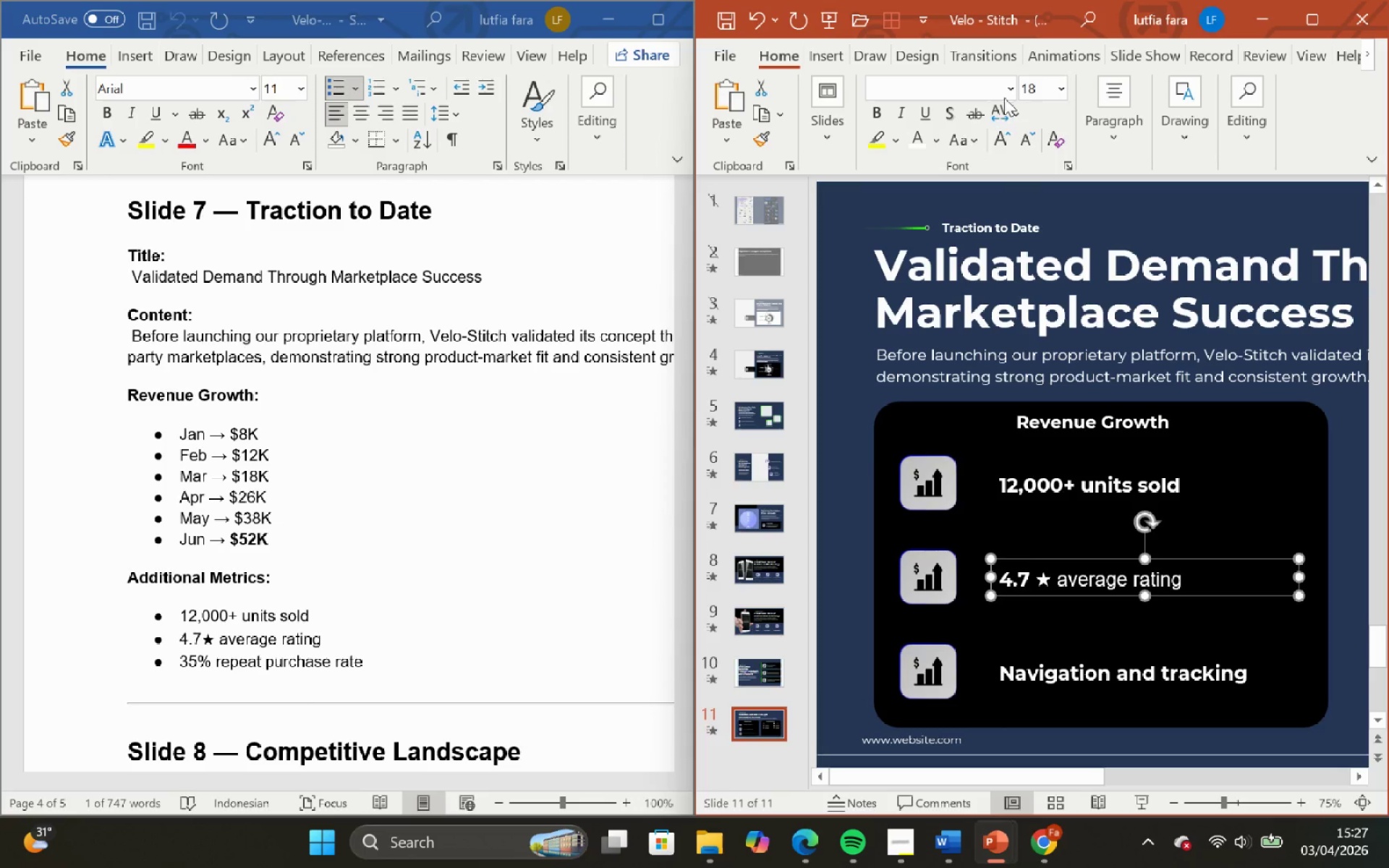 
left_click([1013, 88])
 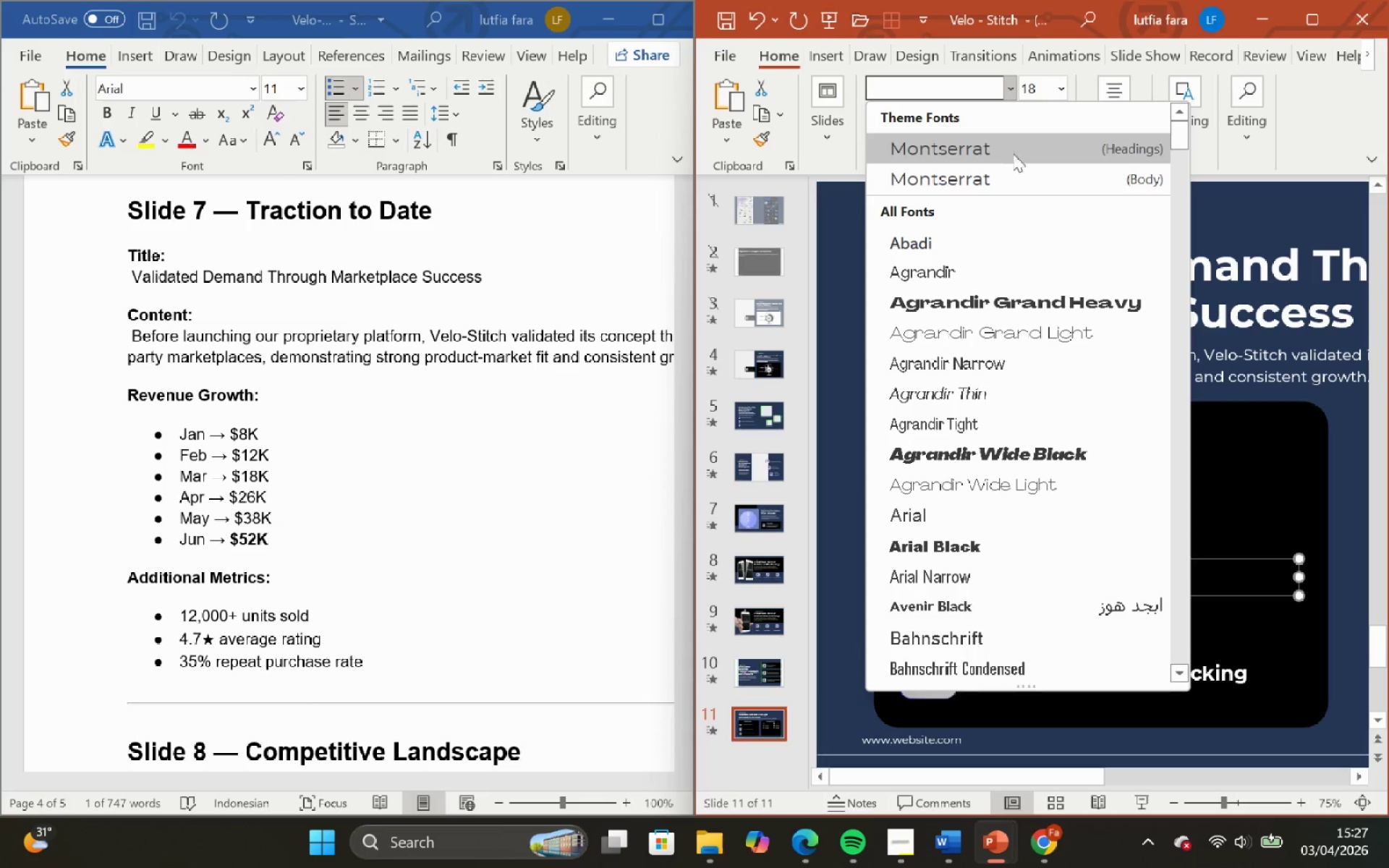 
left_click([1014, 182])
 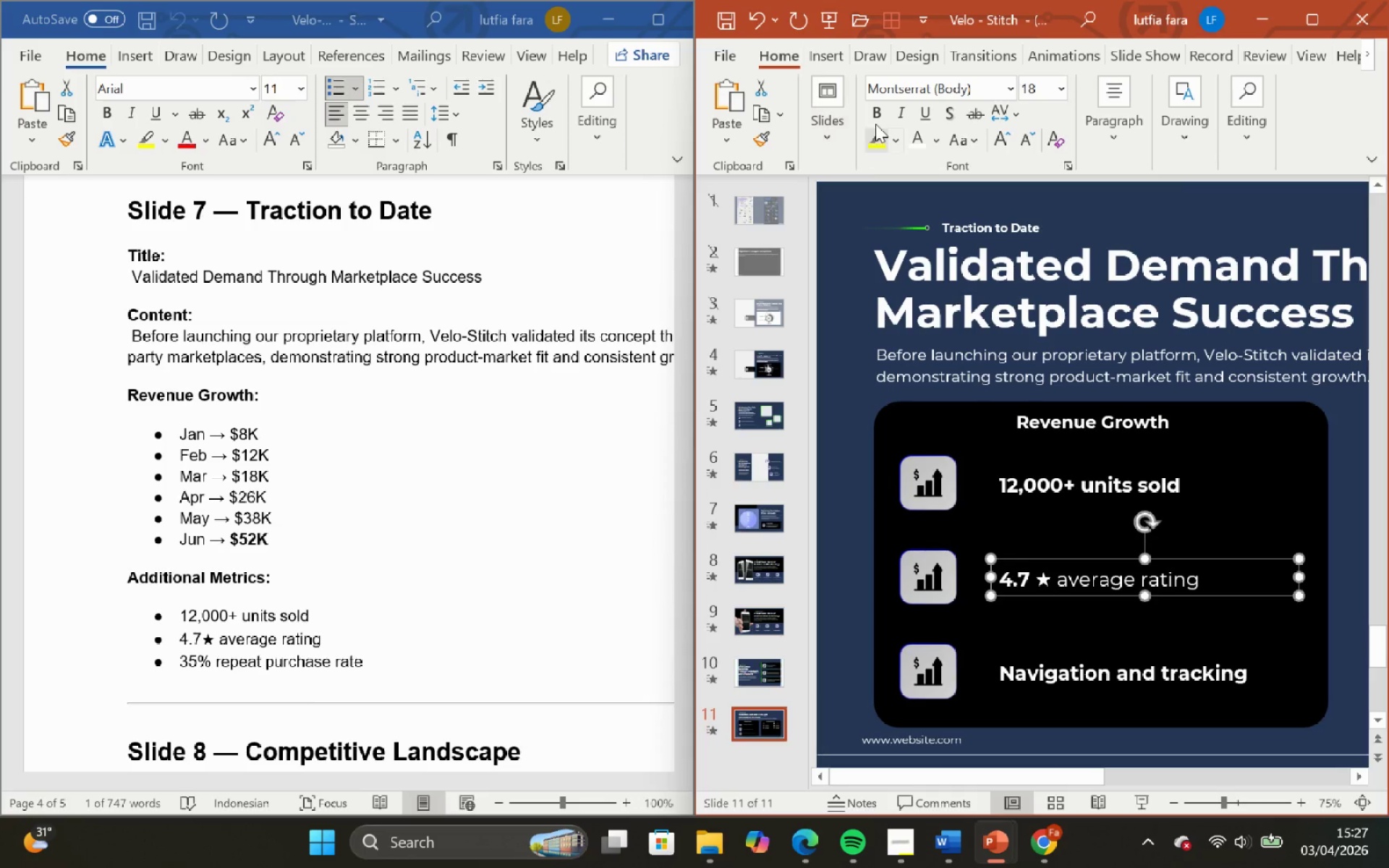 
left_click([876, 116])
 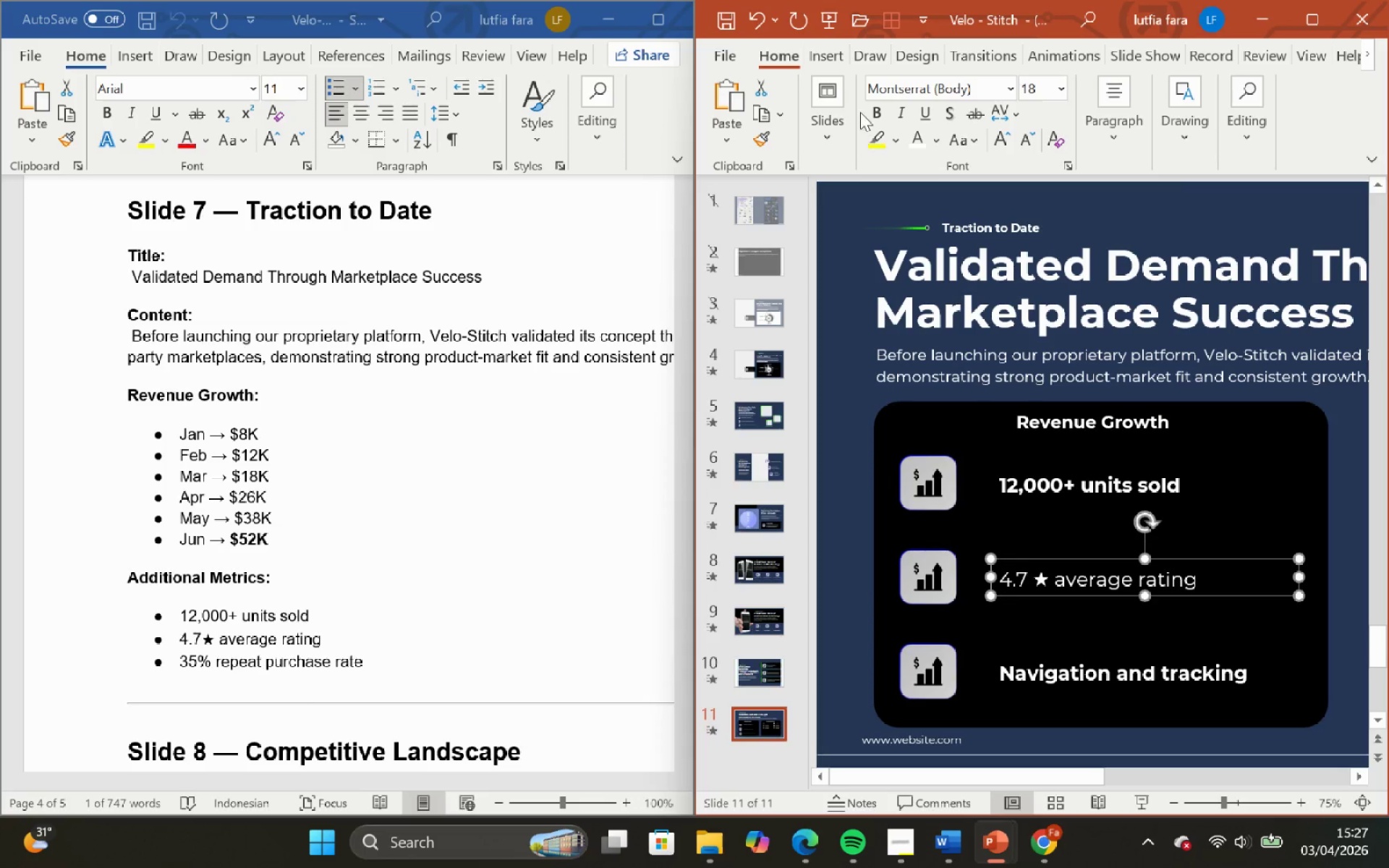 
left_click([872, 108])
 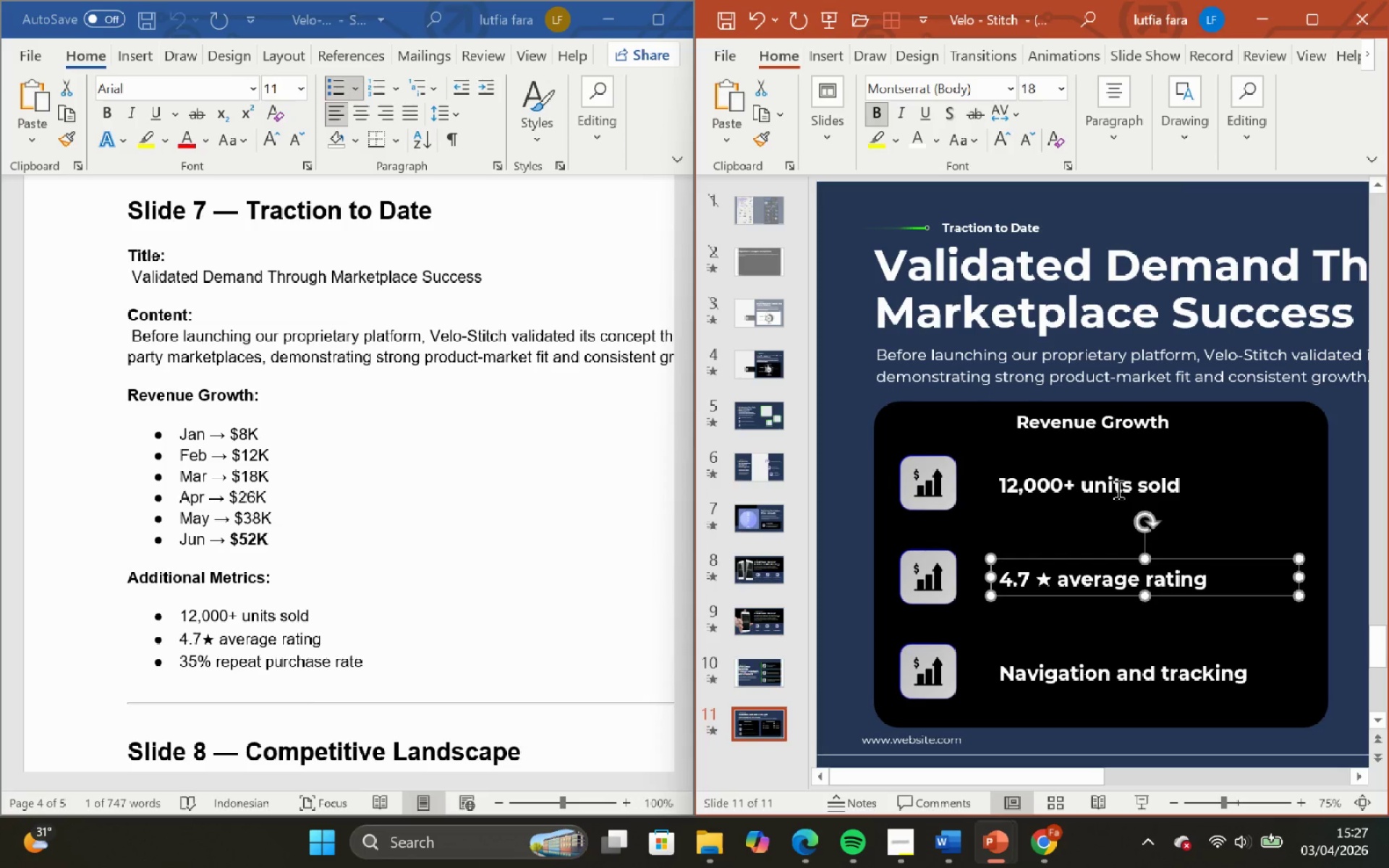 
left_click([1117, 489])
 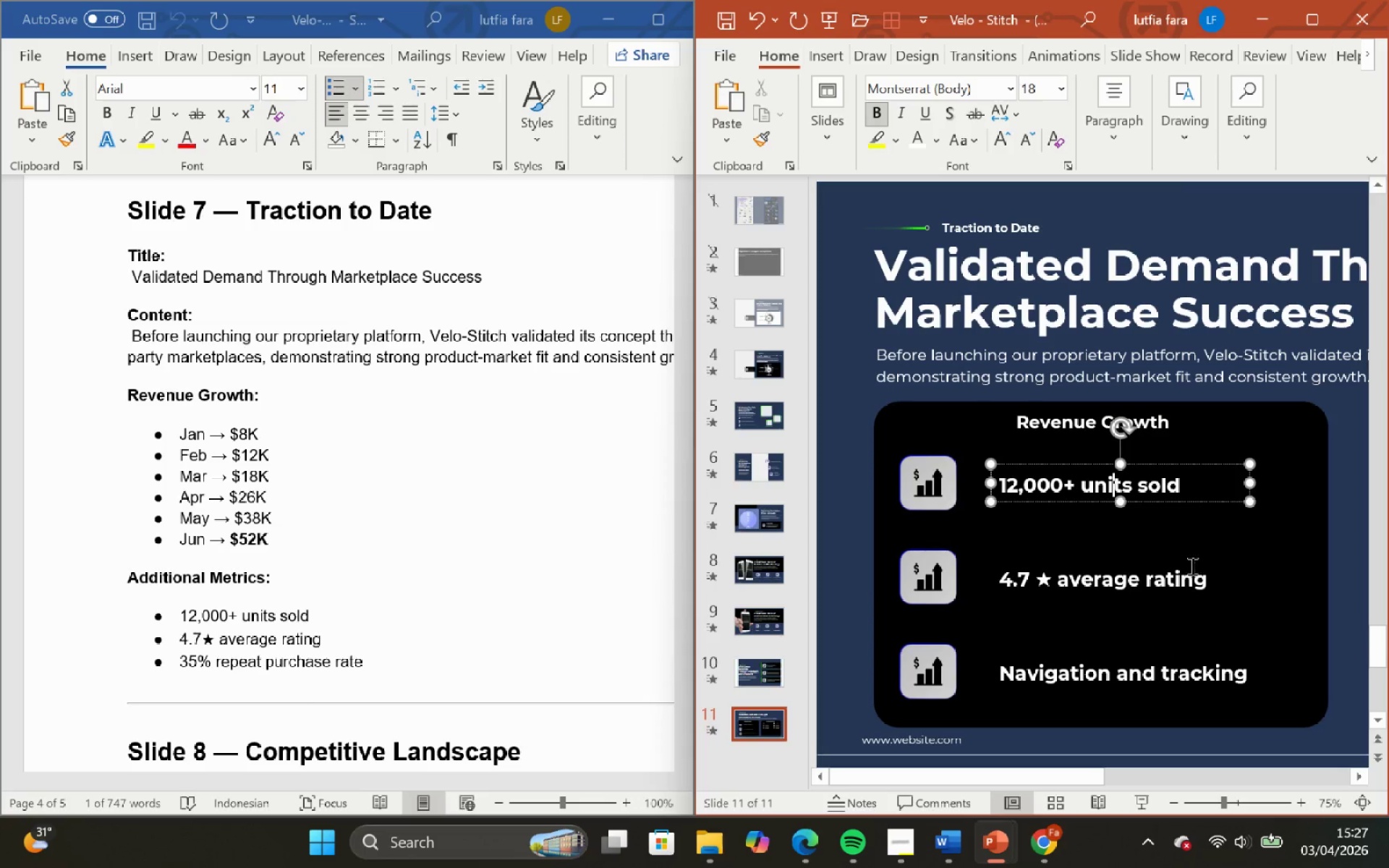 
left_click([1193, 568])
 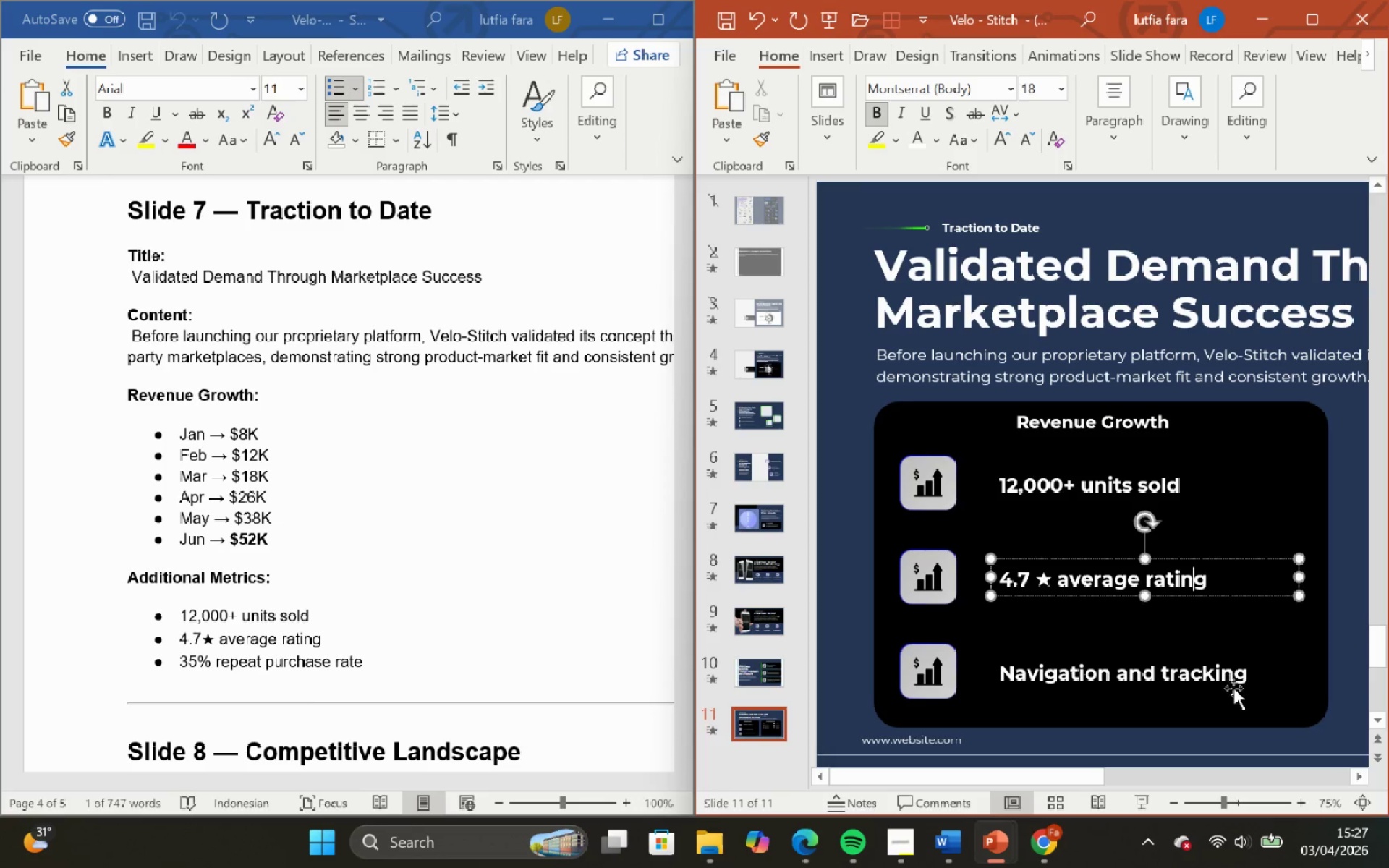 
left_click([1233, 688])
 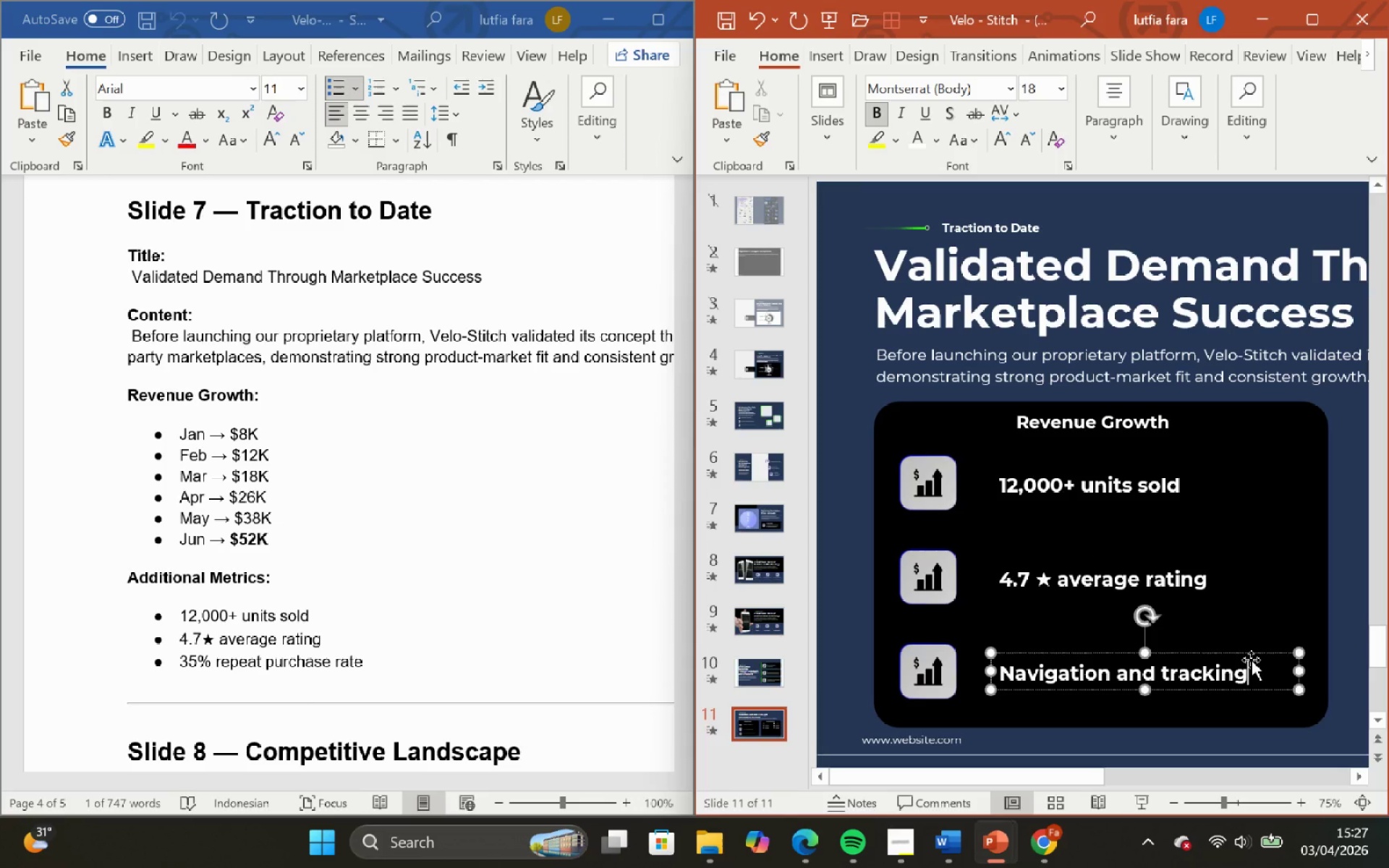 
hold_key(key=Backspace, duration=0.8)
 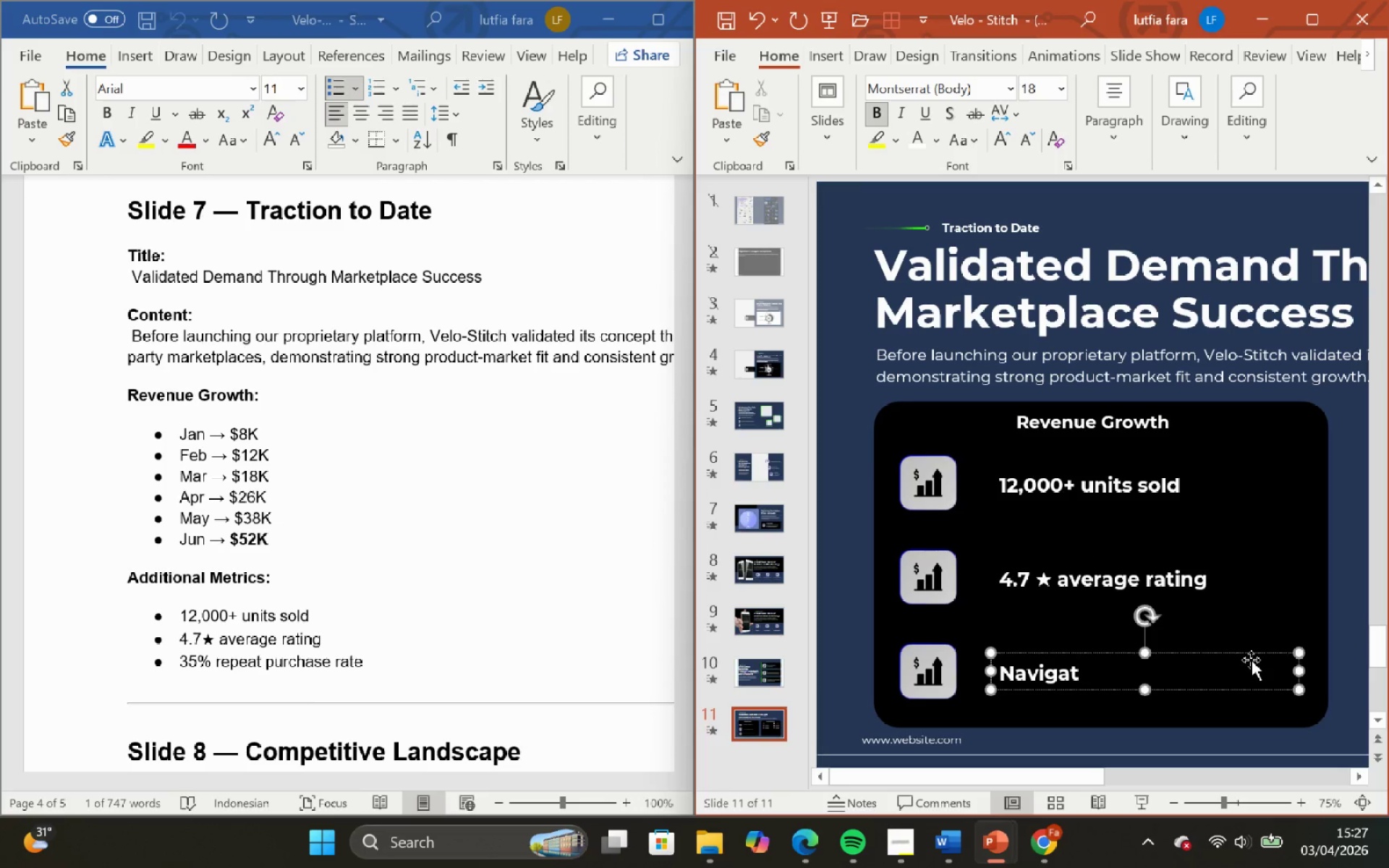 
hold_key(key=Backspace, duration=0.61)
 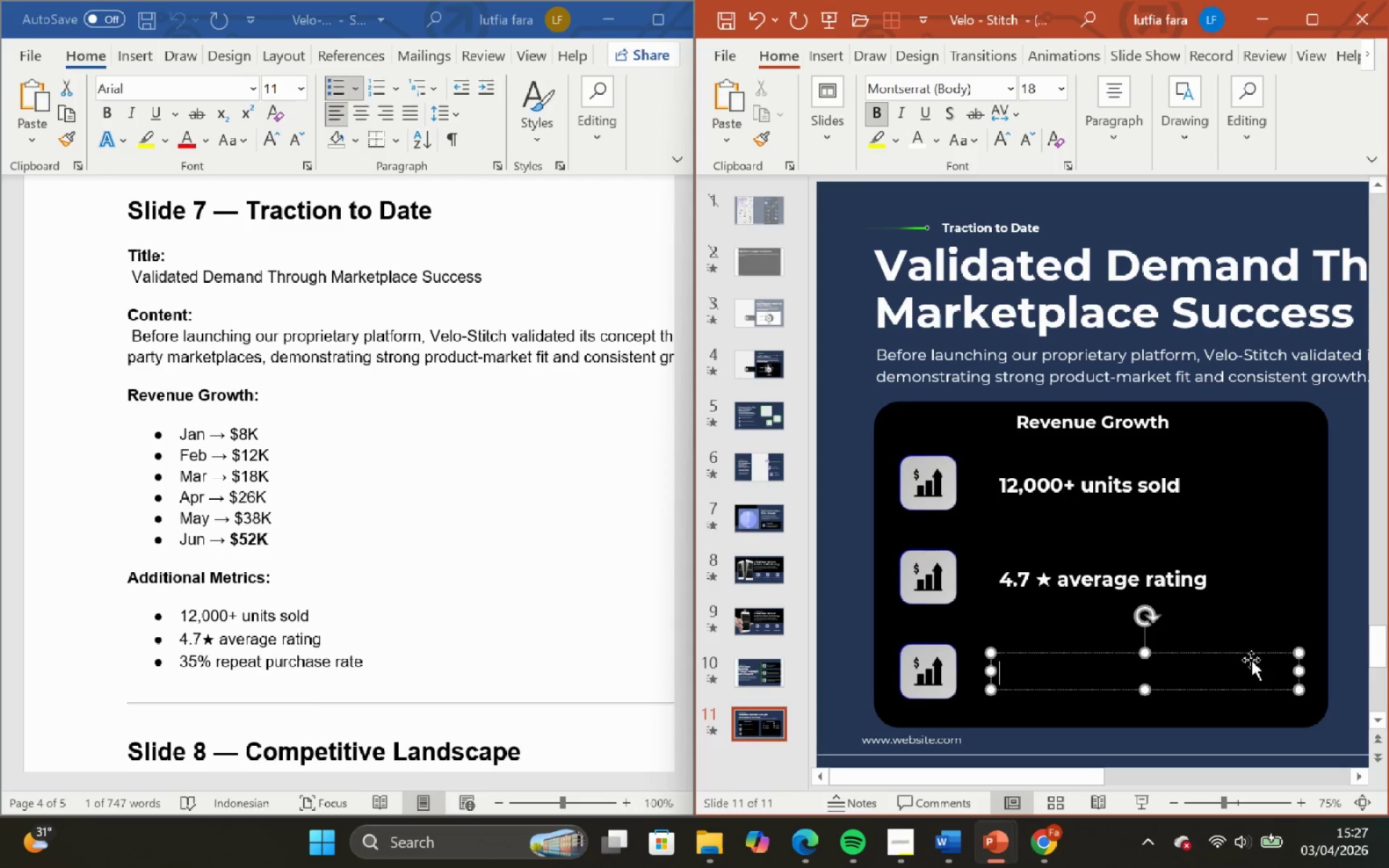 
key(Backspace)
key(Backspace)
type(35% repeat purchase rate)
 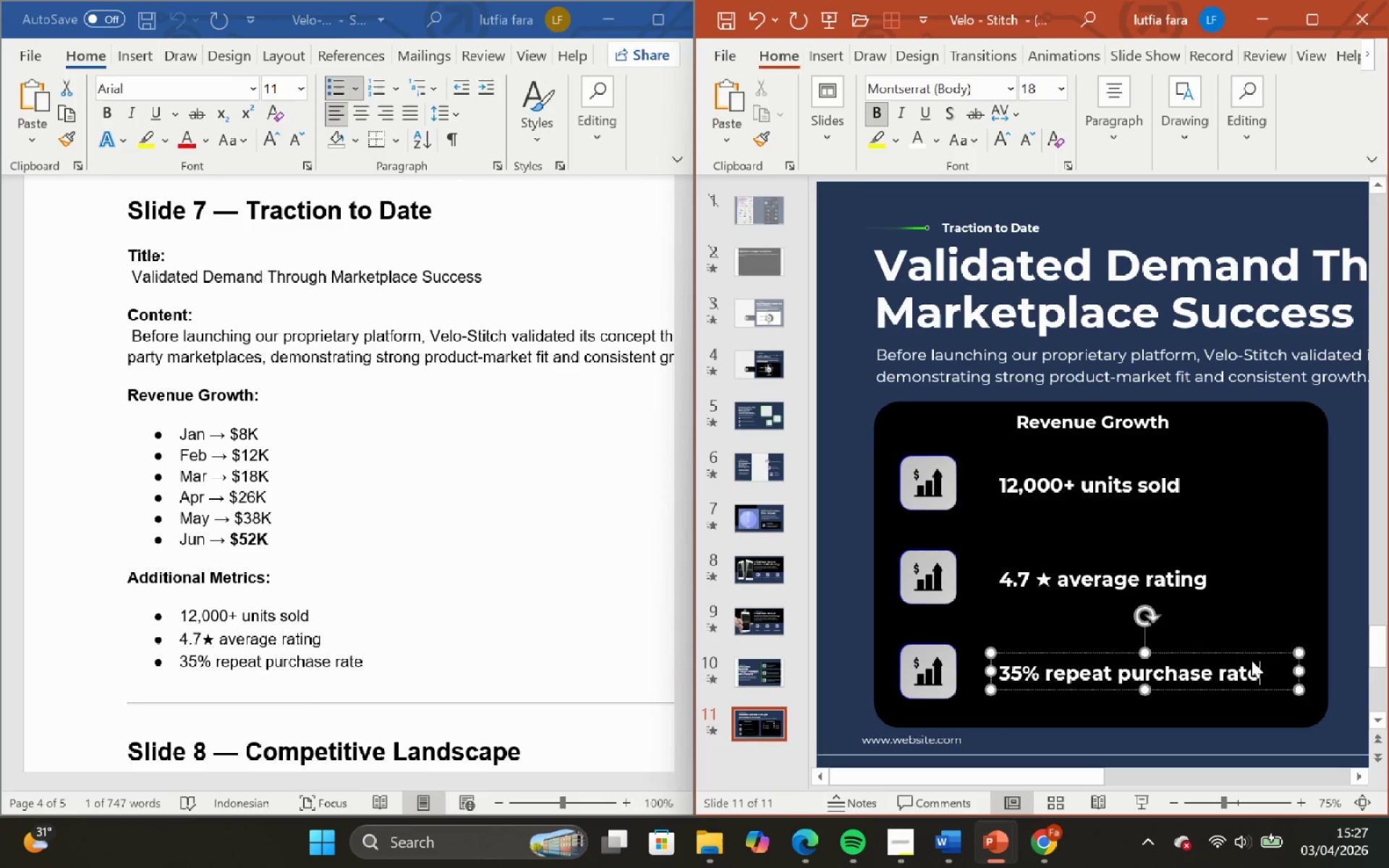 
hold_key(key=ShiftLeft, duration=0.77)
hold_key(key=ControlLeft, duration=0.81)
scroll: coordinate [987, 472], scroll_direction: down, amount: 1.0
 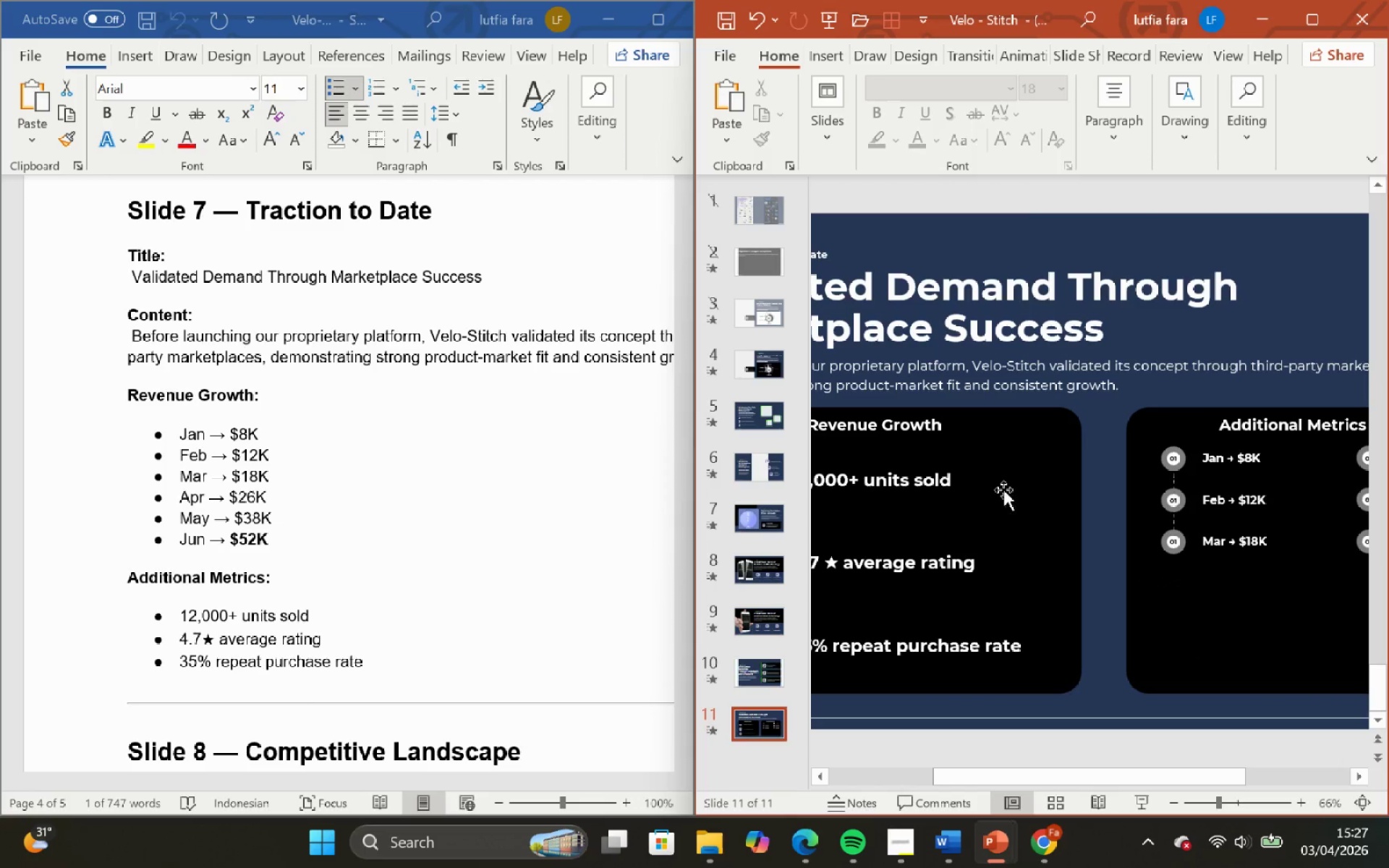 
hold_key(key=ControlLeft, duration=1.88)
hold_key(key=ShiftLeft, duration=1.77)
scroll: coordinate [1008, 532], scroll_direction: down, amount: 2.0
 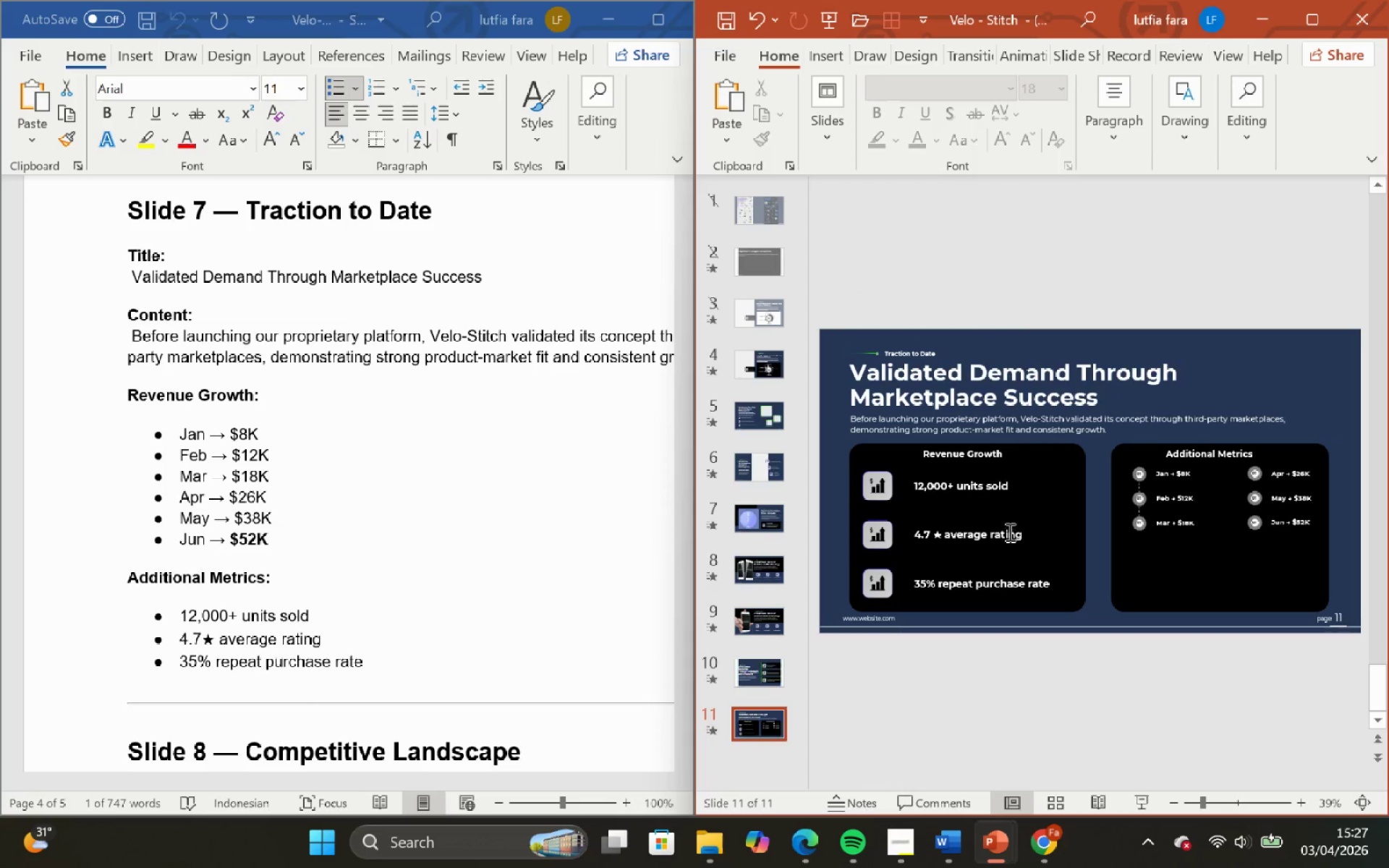 
hold_key(key=ControlLeft, duration=0.86)
hold_key(key=ShiftLeft, duration=0.78)
scroll: coordinate [1026, 493], scroll_direction: up, amount: 1.0
 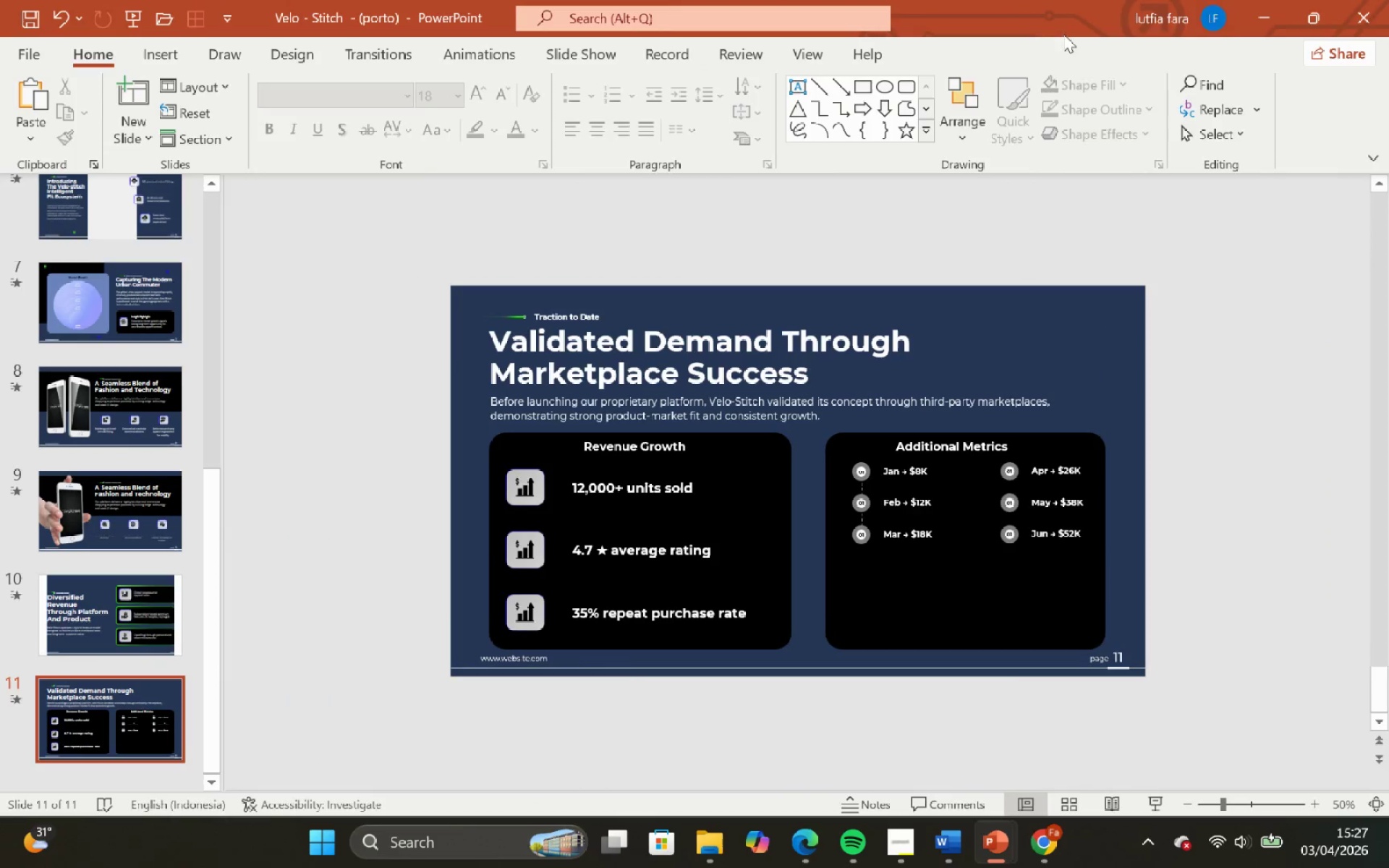 
left_click([1249, 7])
 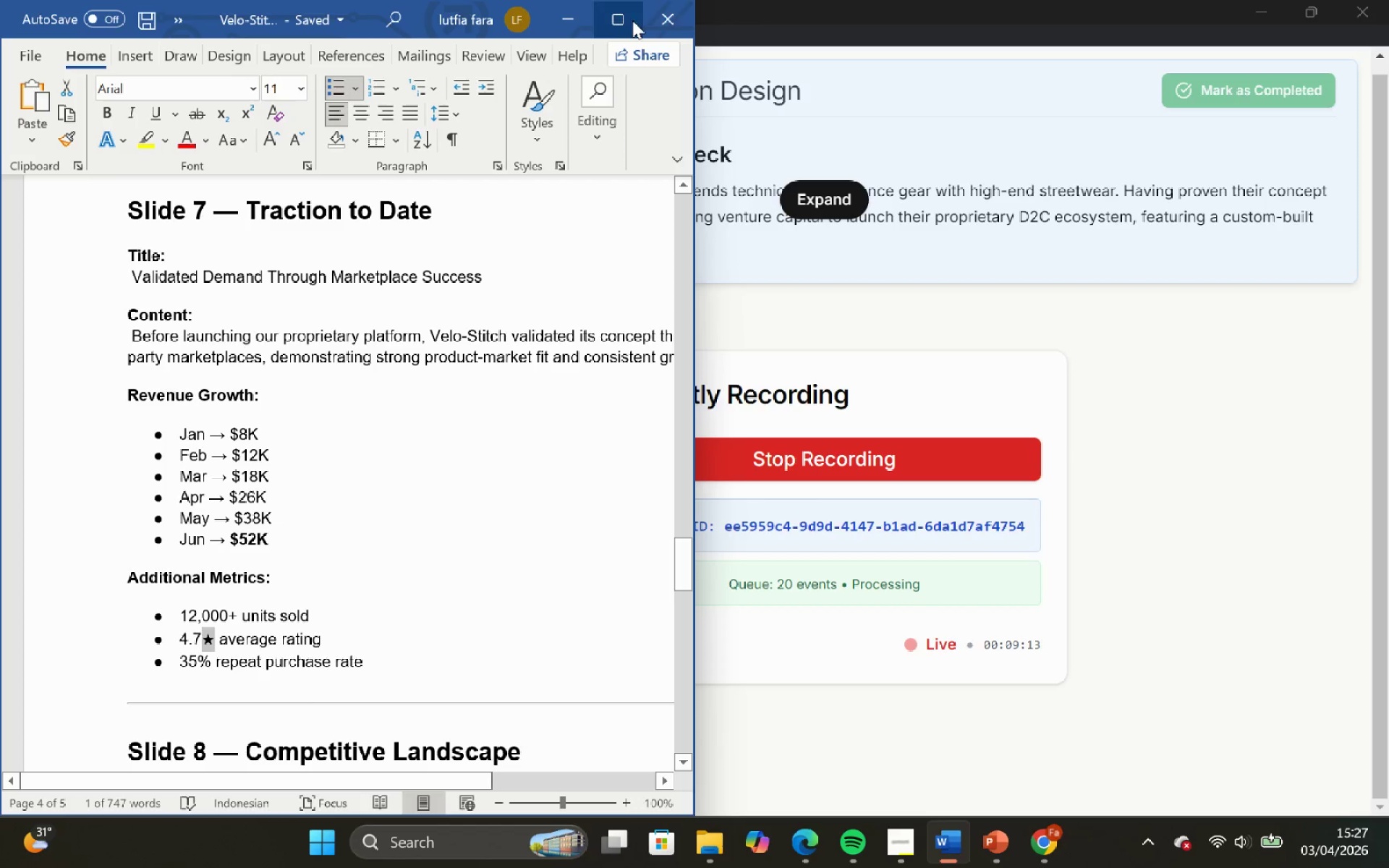 
left_click([623, 19])
 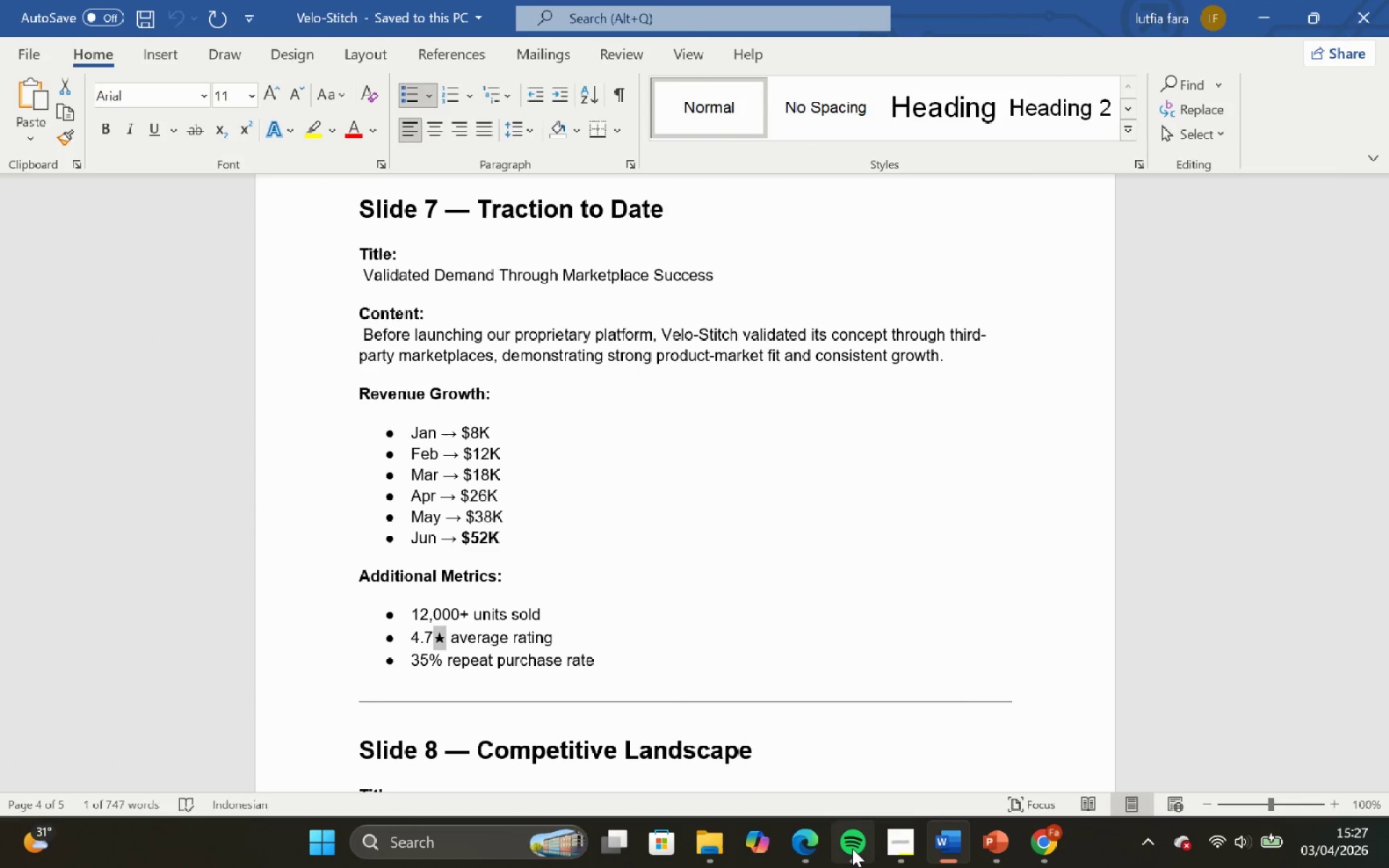 
left_click([709, 835])
 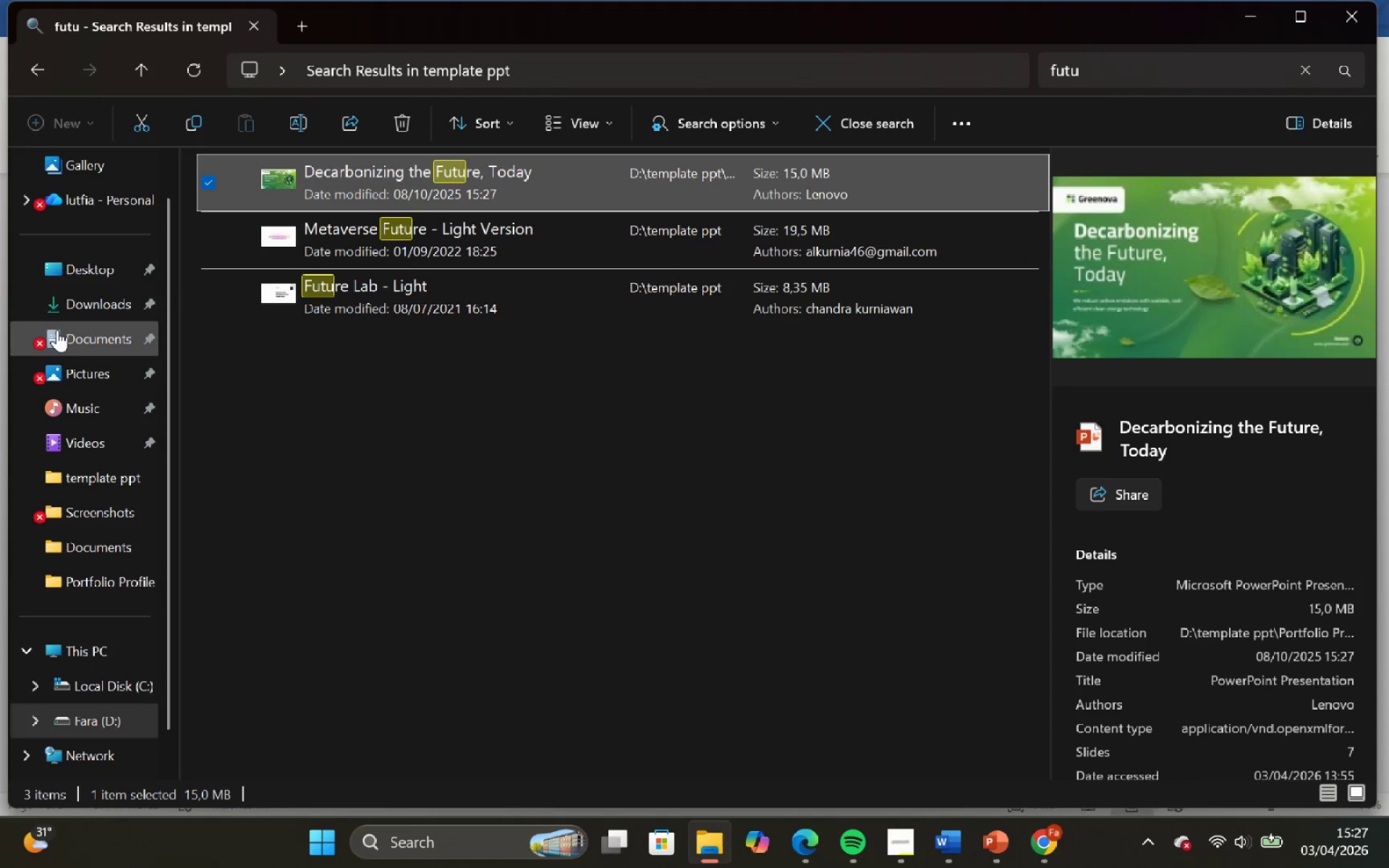 
left_click([67, 309])
 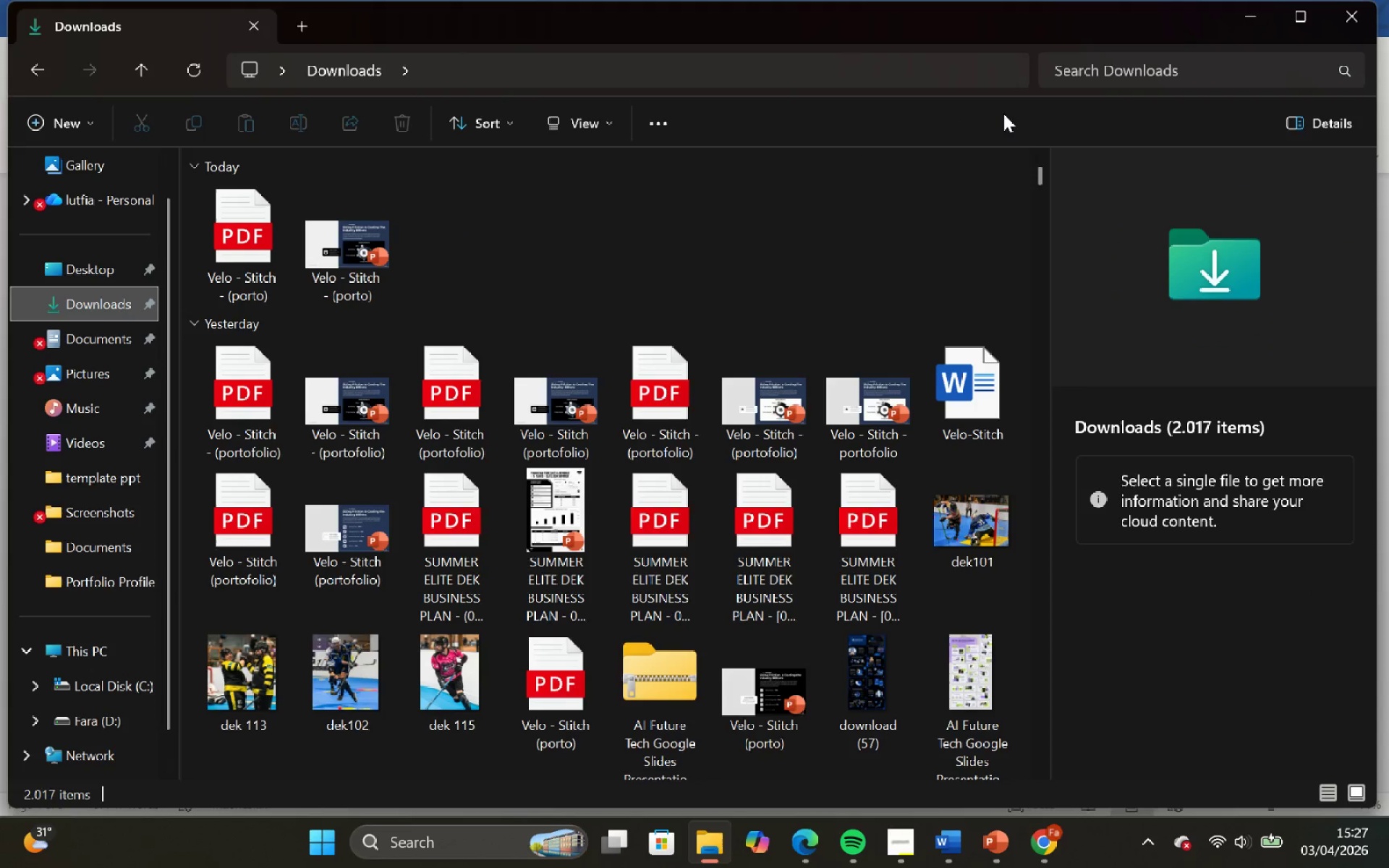 
left_click([1082, 67])
 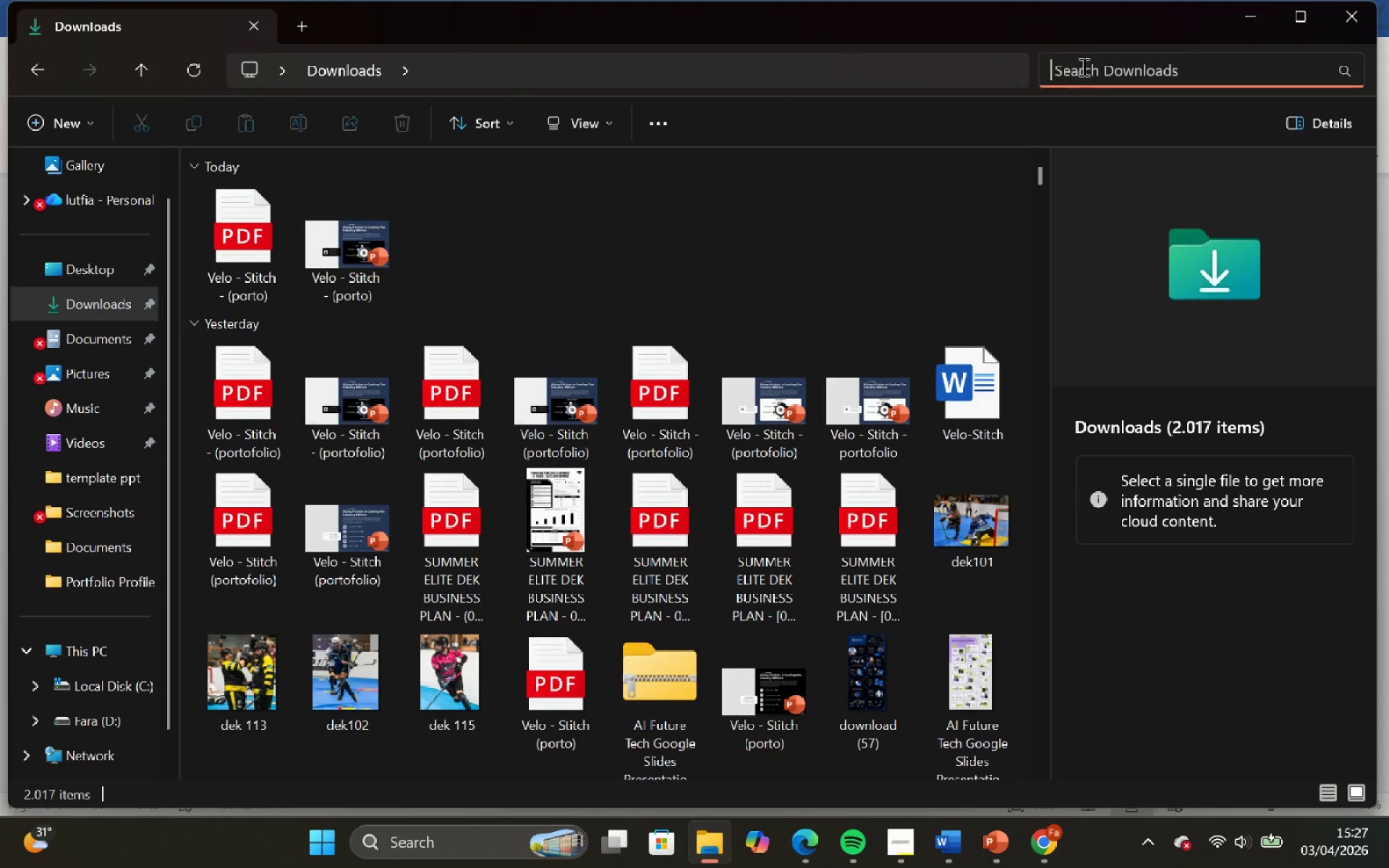 
type(chart)
 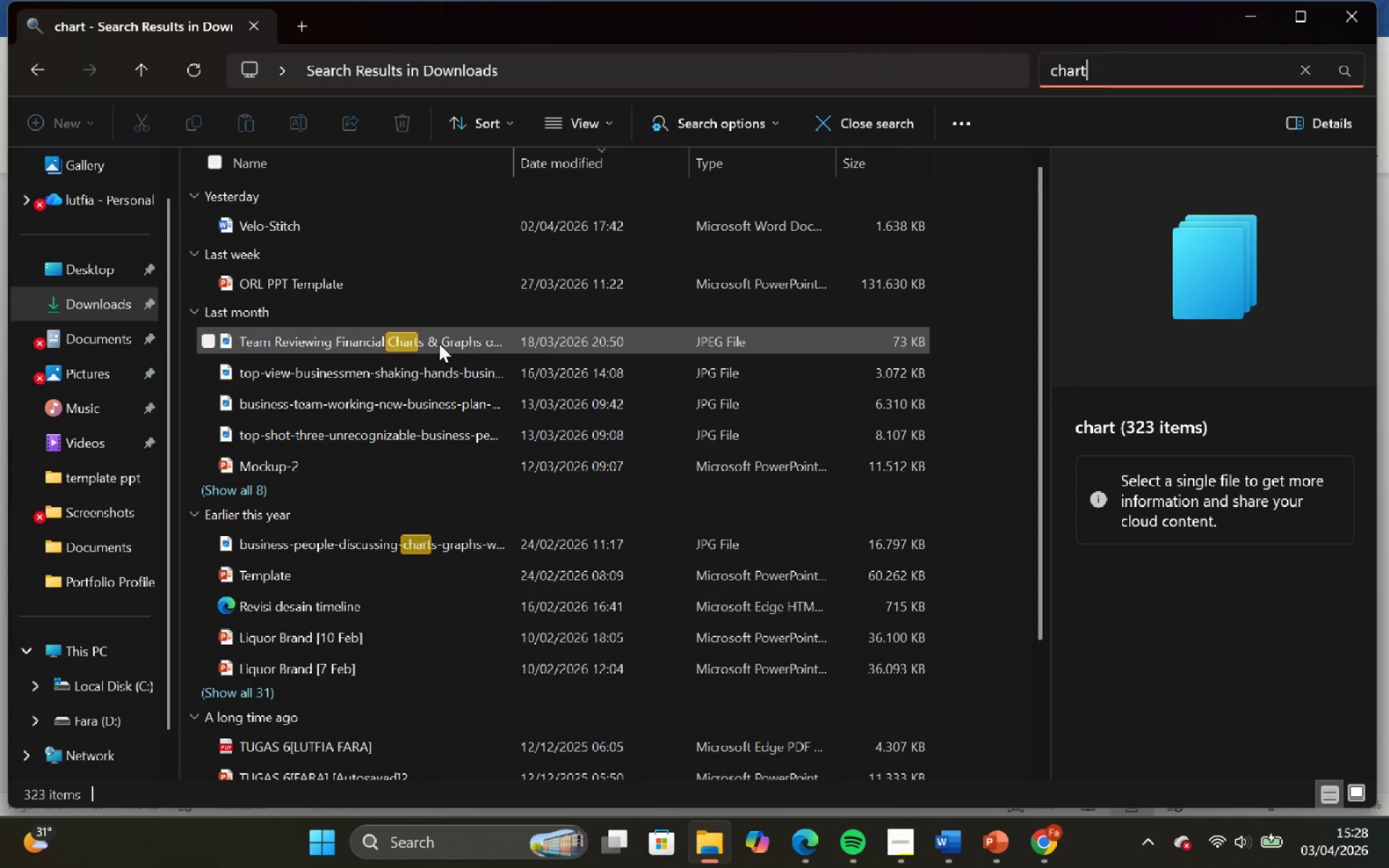 
scroll: coordinate [439, 344], scroll_direction: down, amount: 1.0
 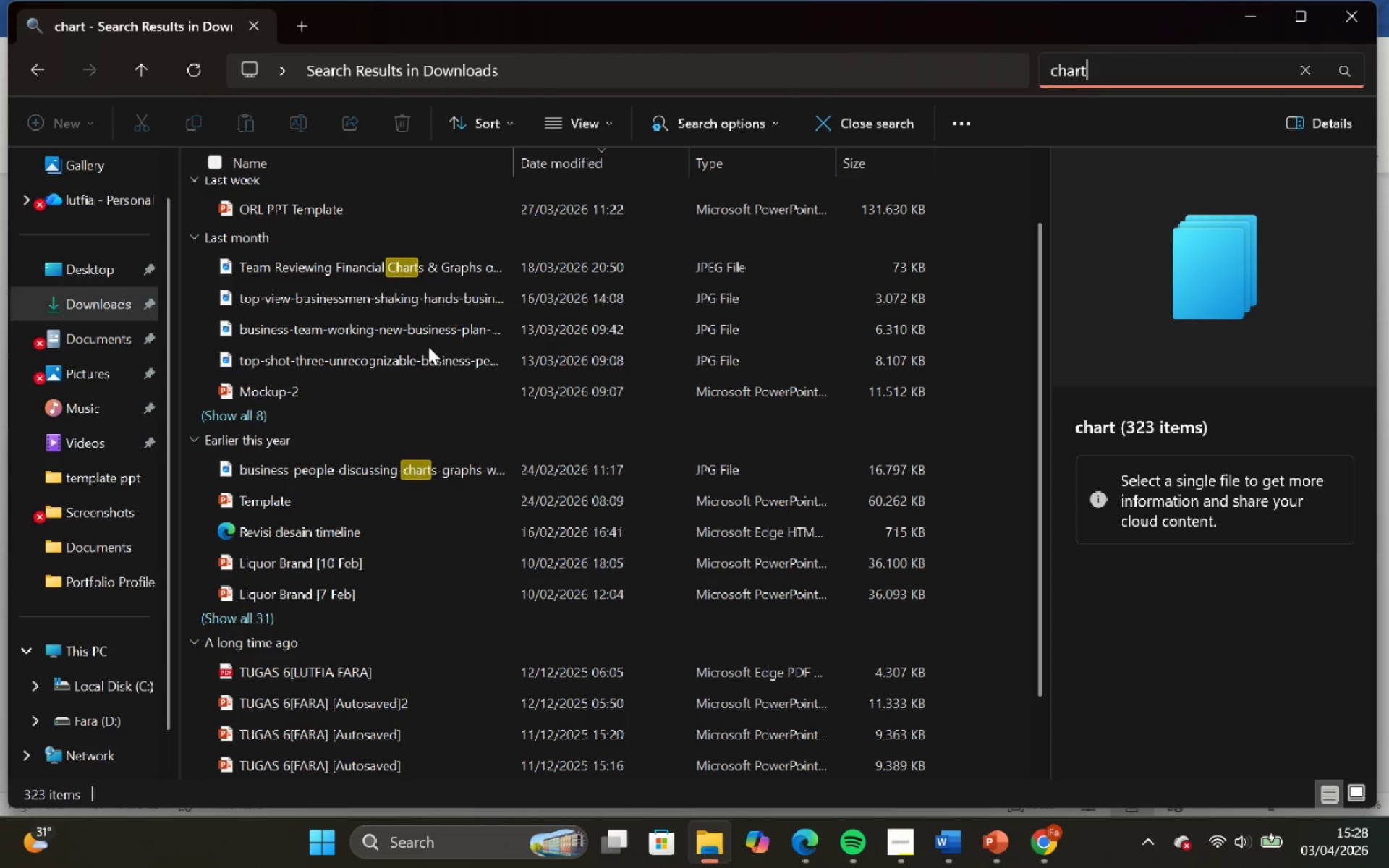 
mouse_move([440, 330])
 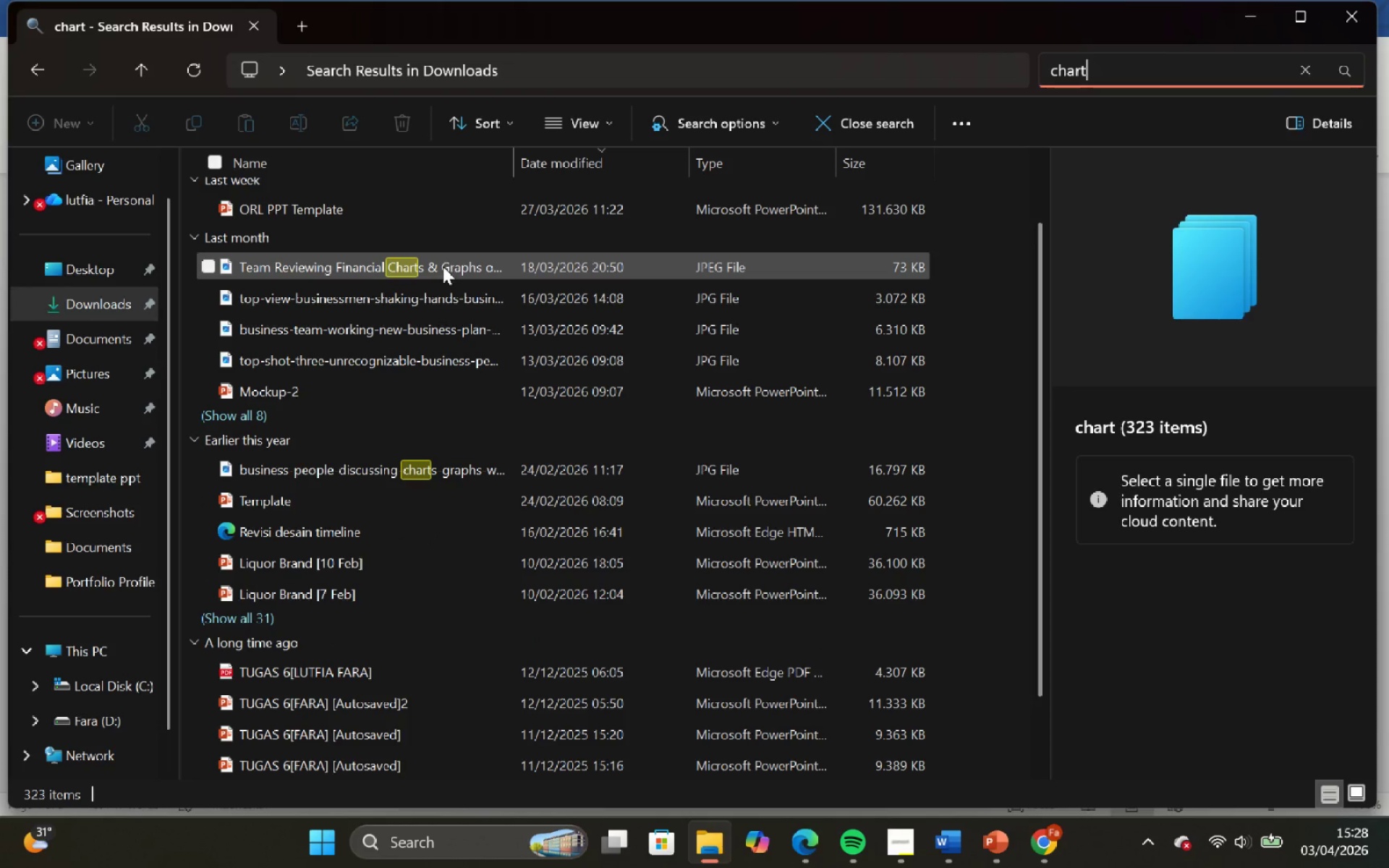 
scroll: coordinate [391, 386], scroll_direction: down, amount: 7.0
 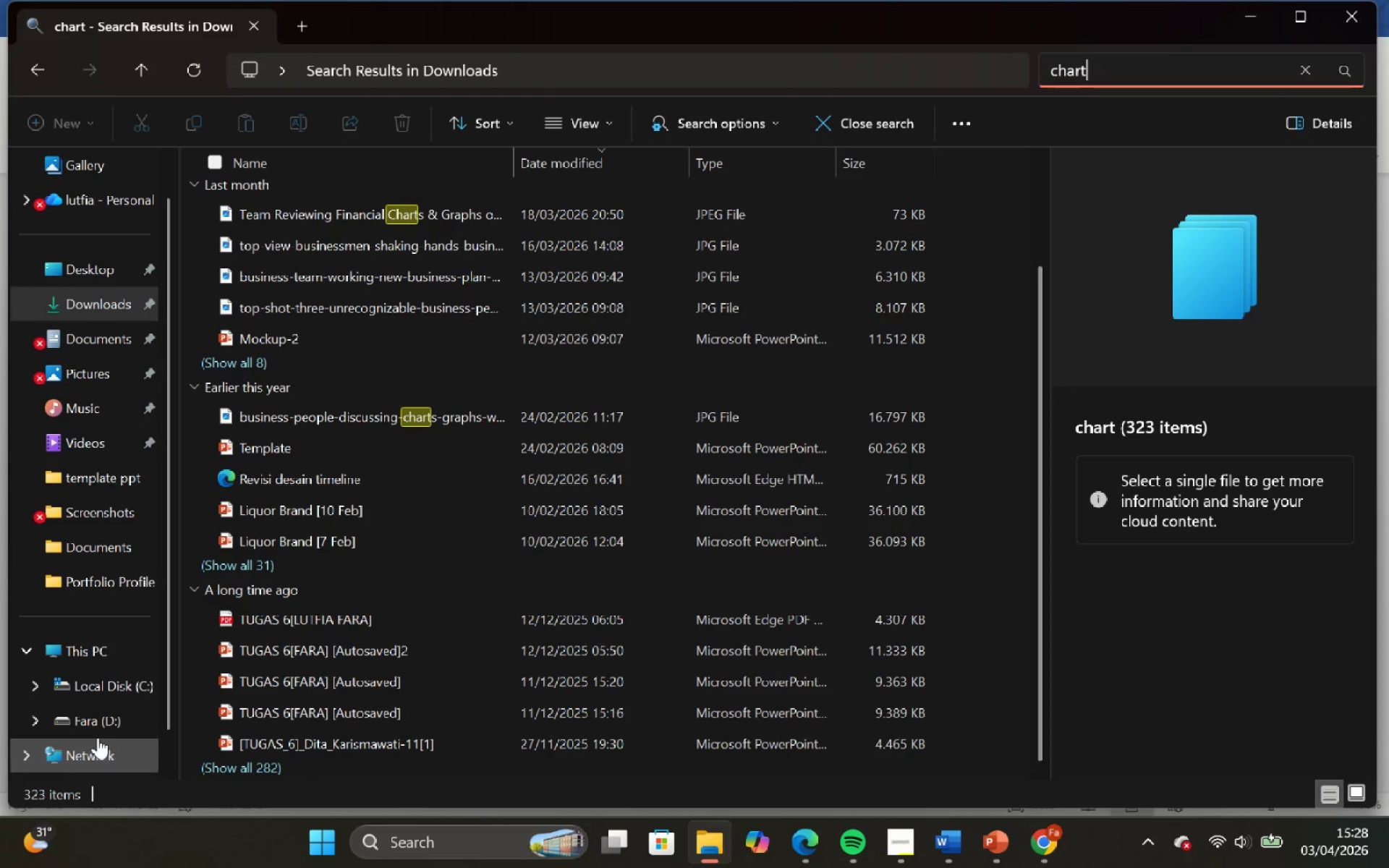 
left_click([98, 729])
 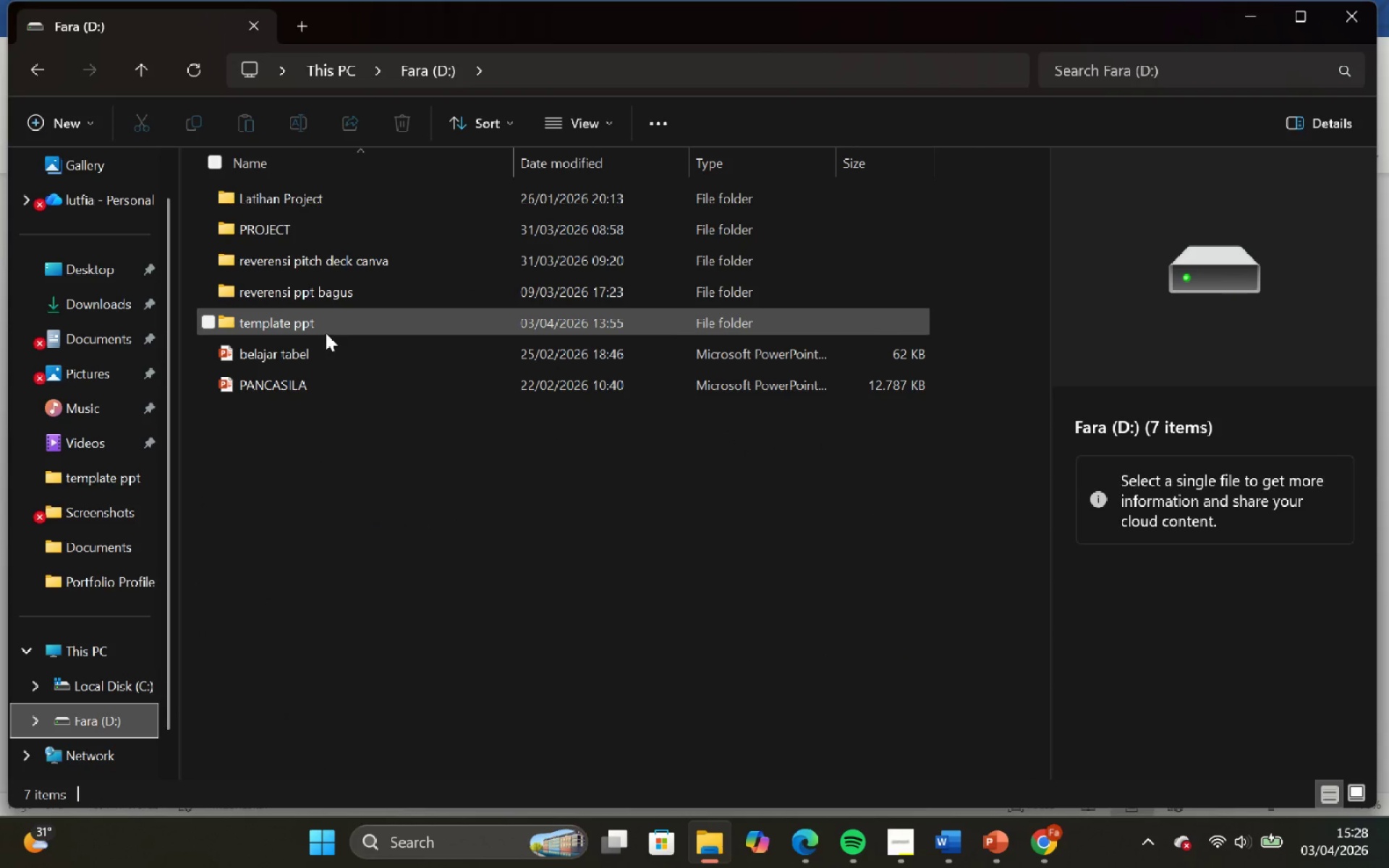 
double_click([326, 333])
 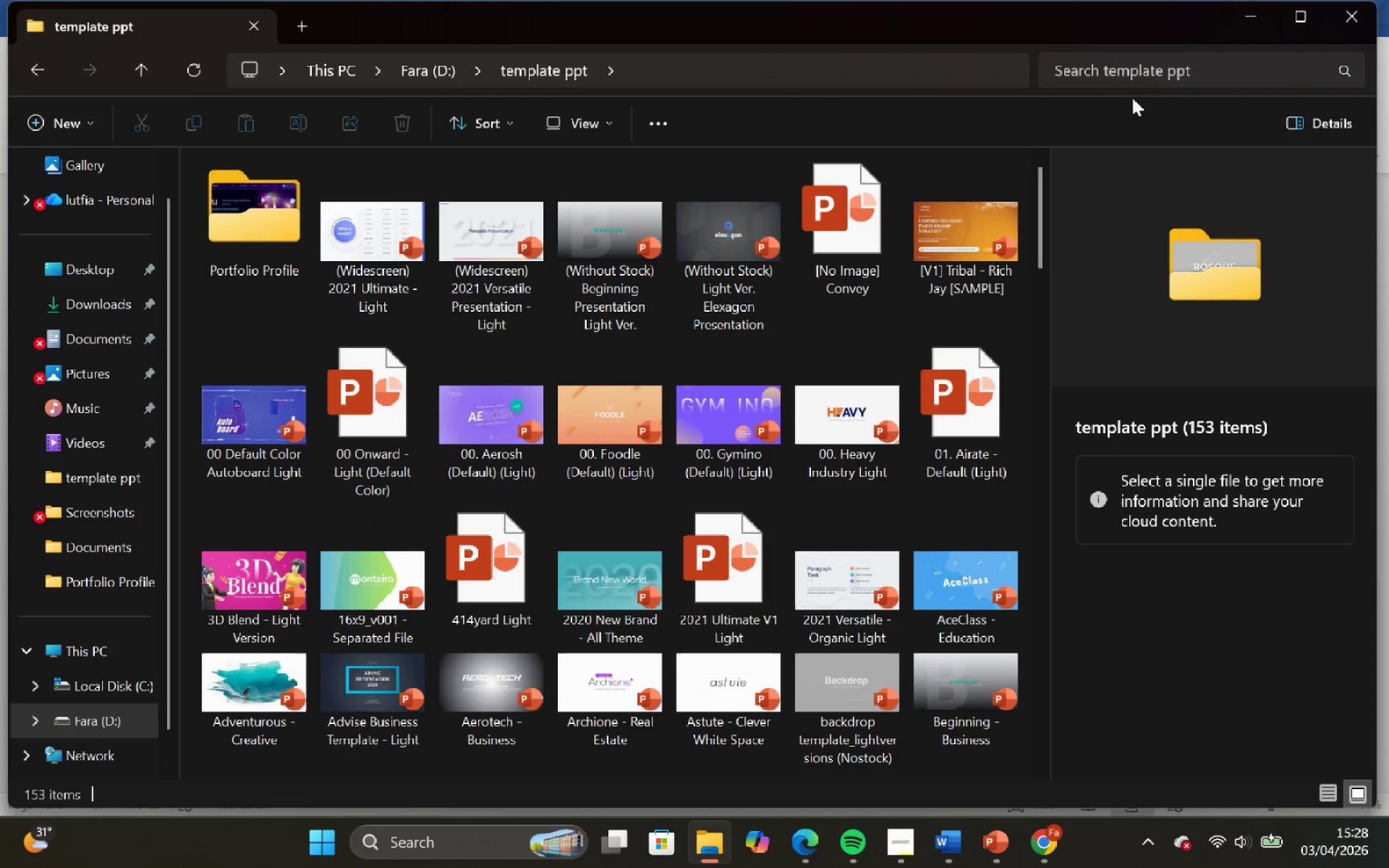 
left_click([1127, 78])
 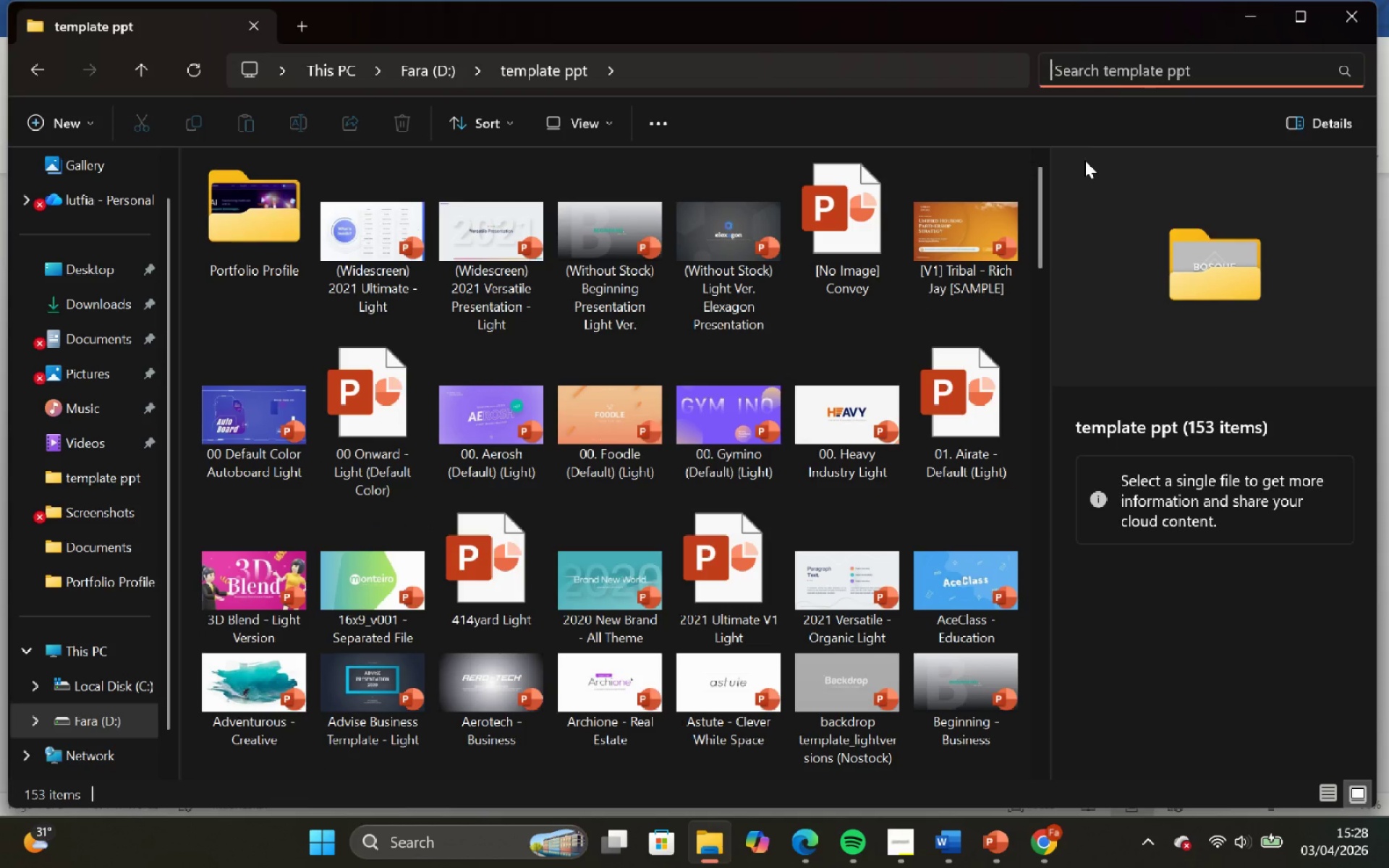 
type(chat)
 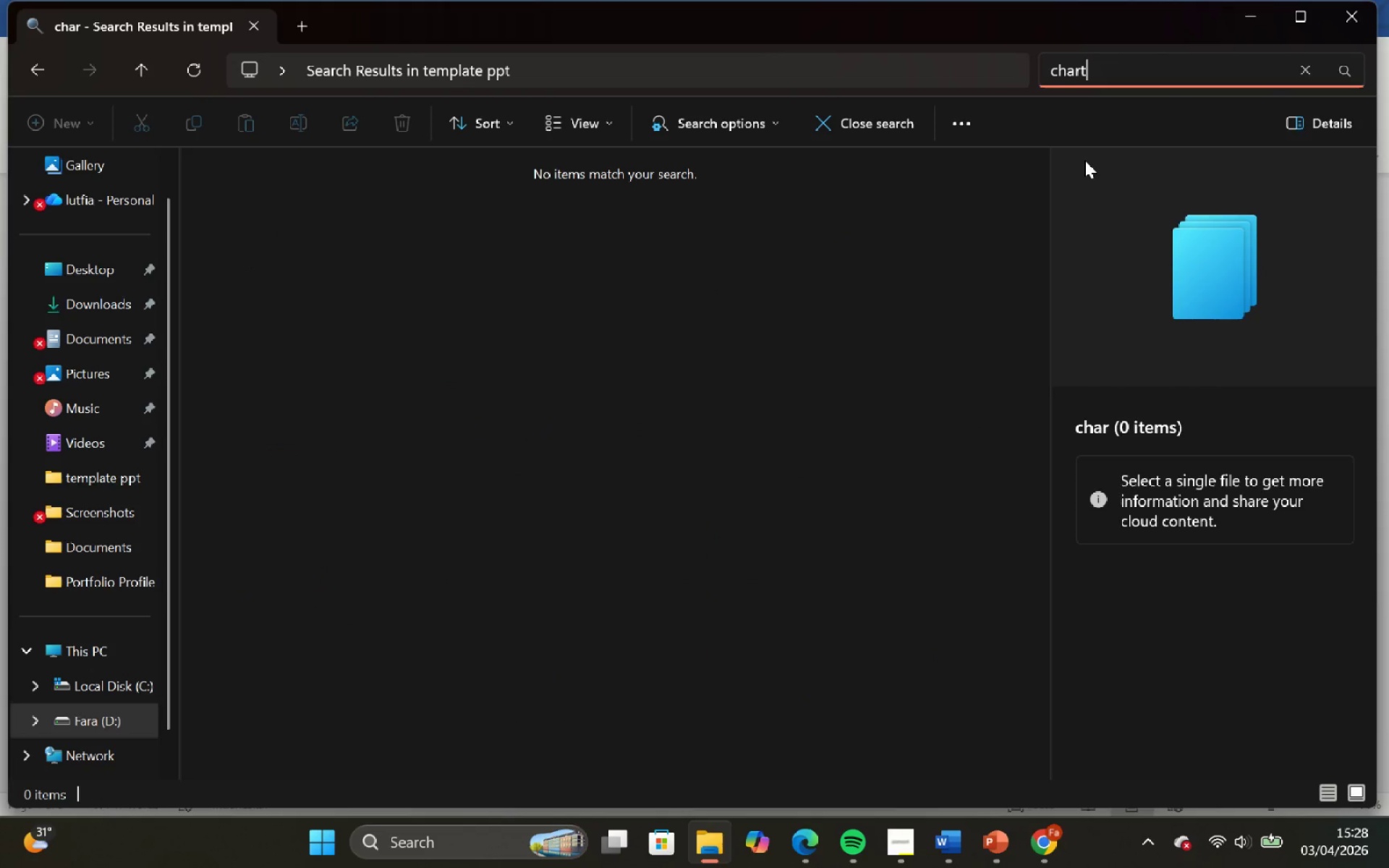 
left_click([1257, 20])
 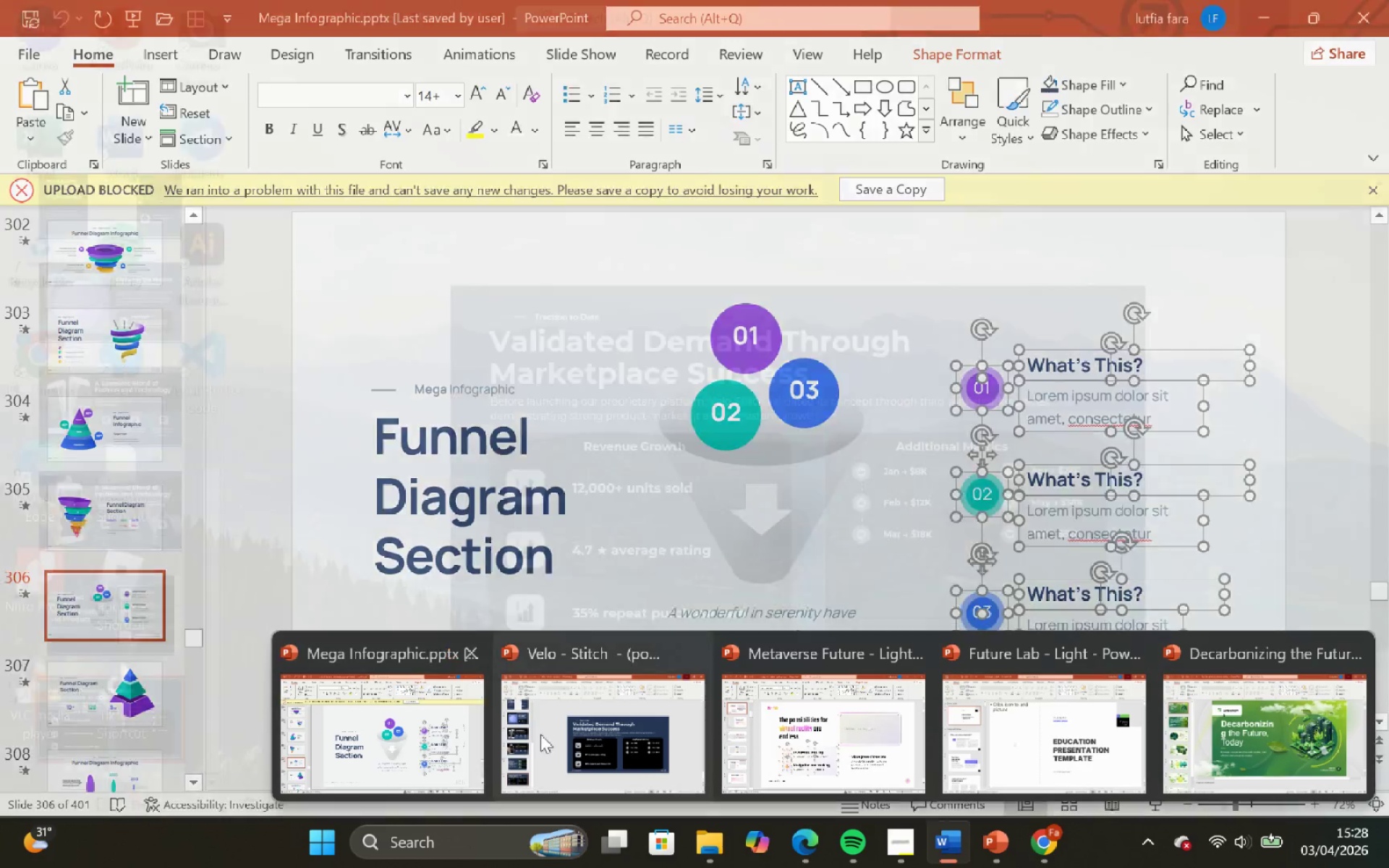 
left_click([465, 739])
 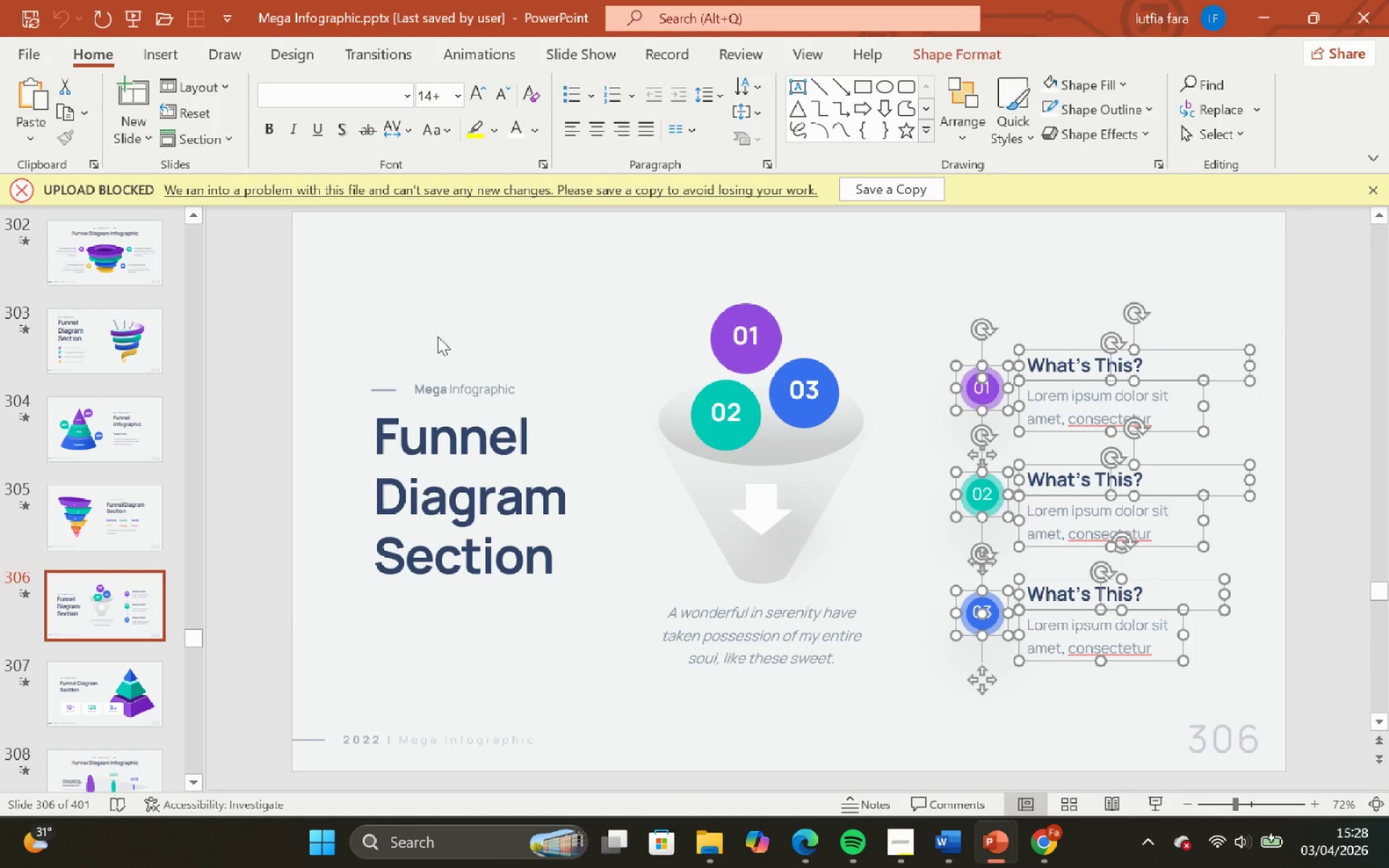 
left_click([422, 320])
 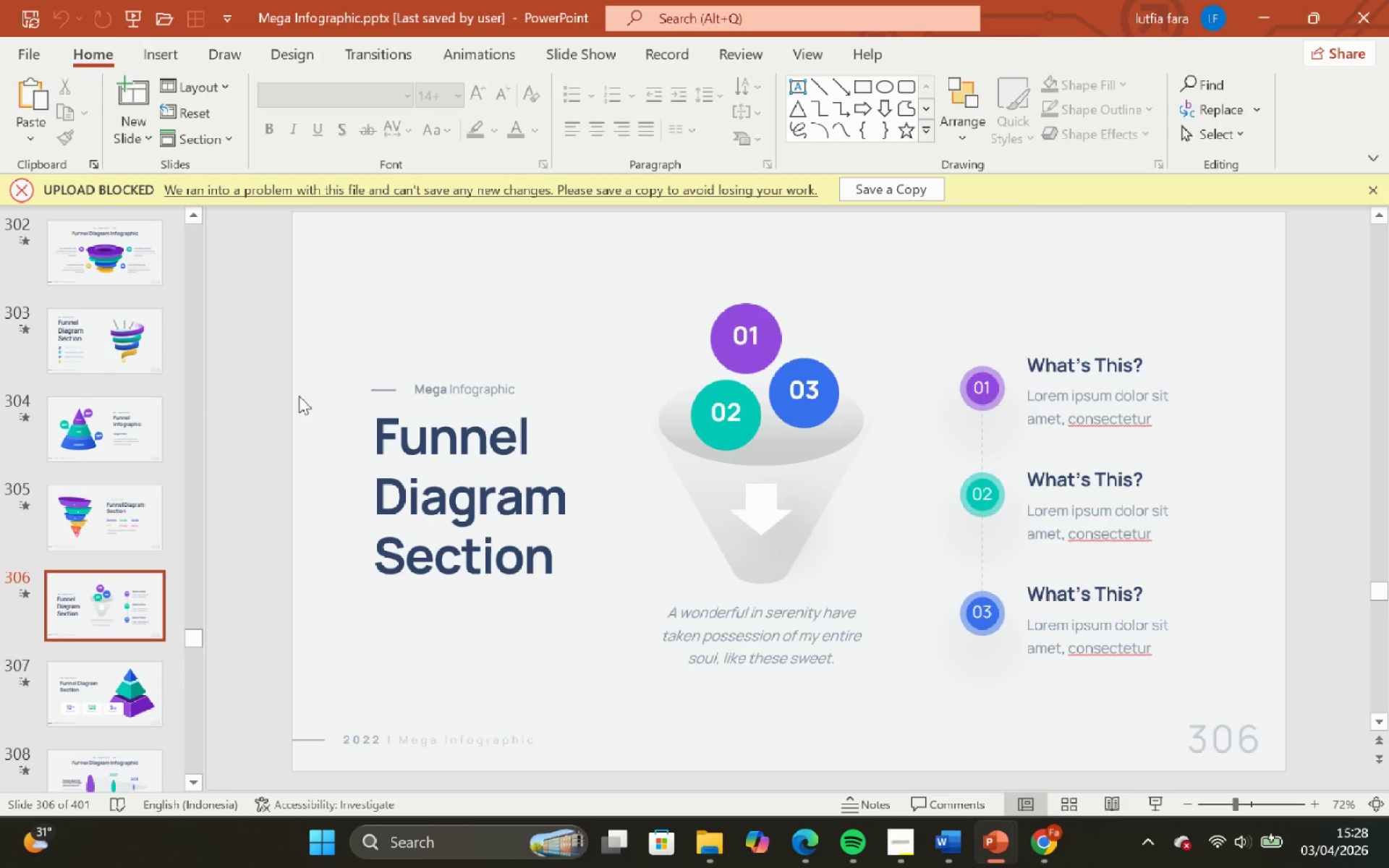 
scroll: coordinate [77, 414], scroll_direction: up, amount: 41.0
 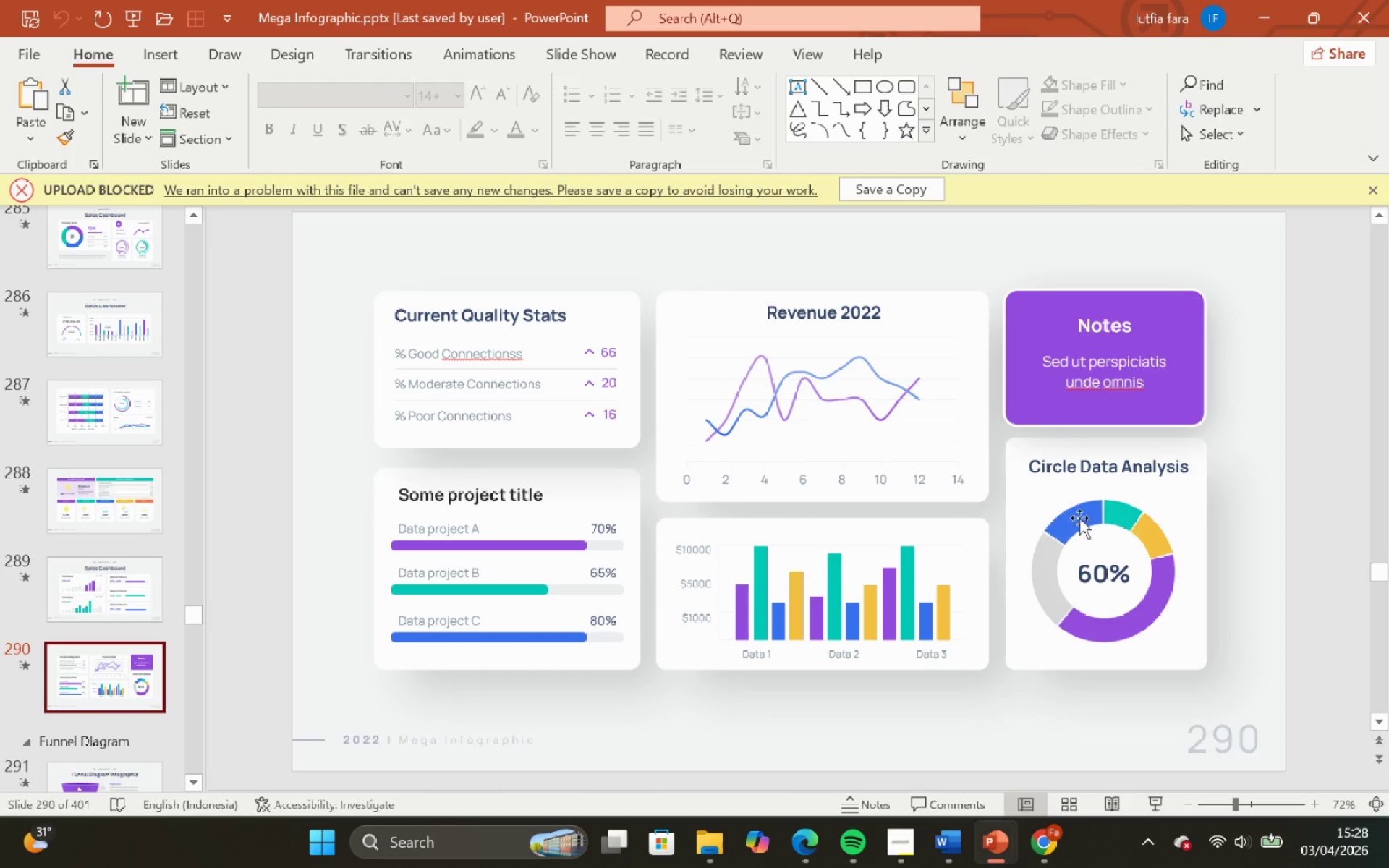 
left_click([1119, 531])
 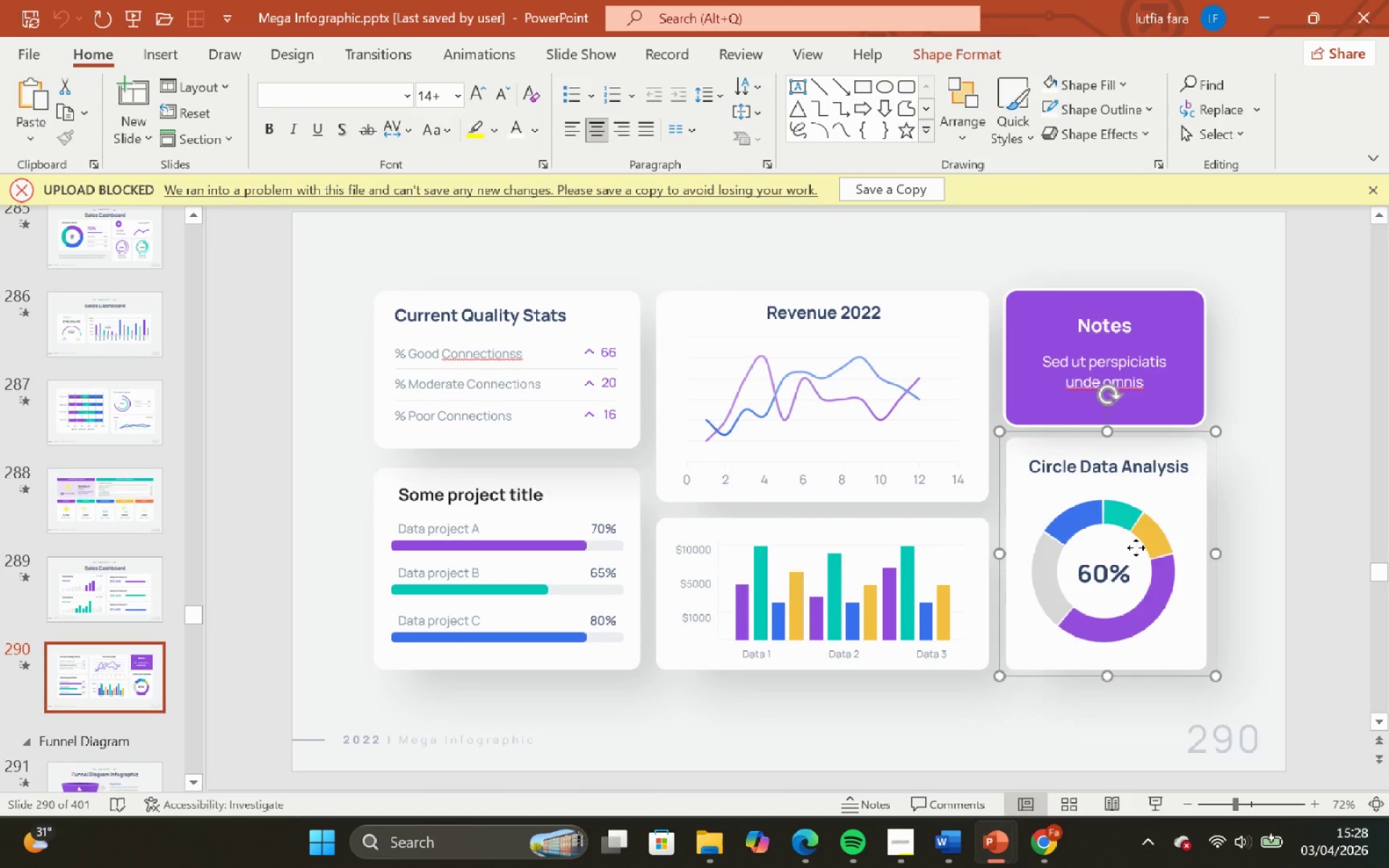 
left_click_drag(start_coordinate=[1136, 548], to_coordinate=[1121, 539])
 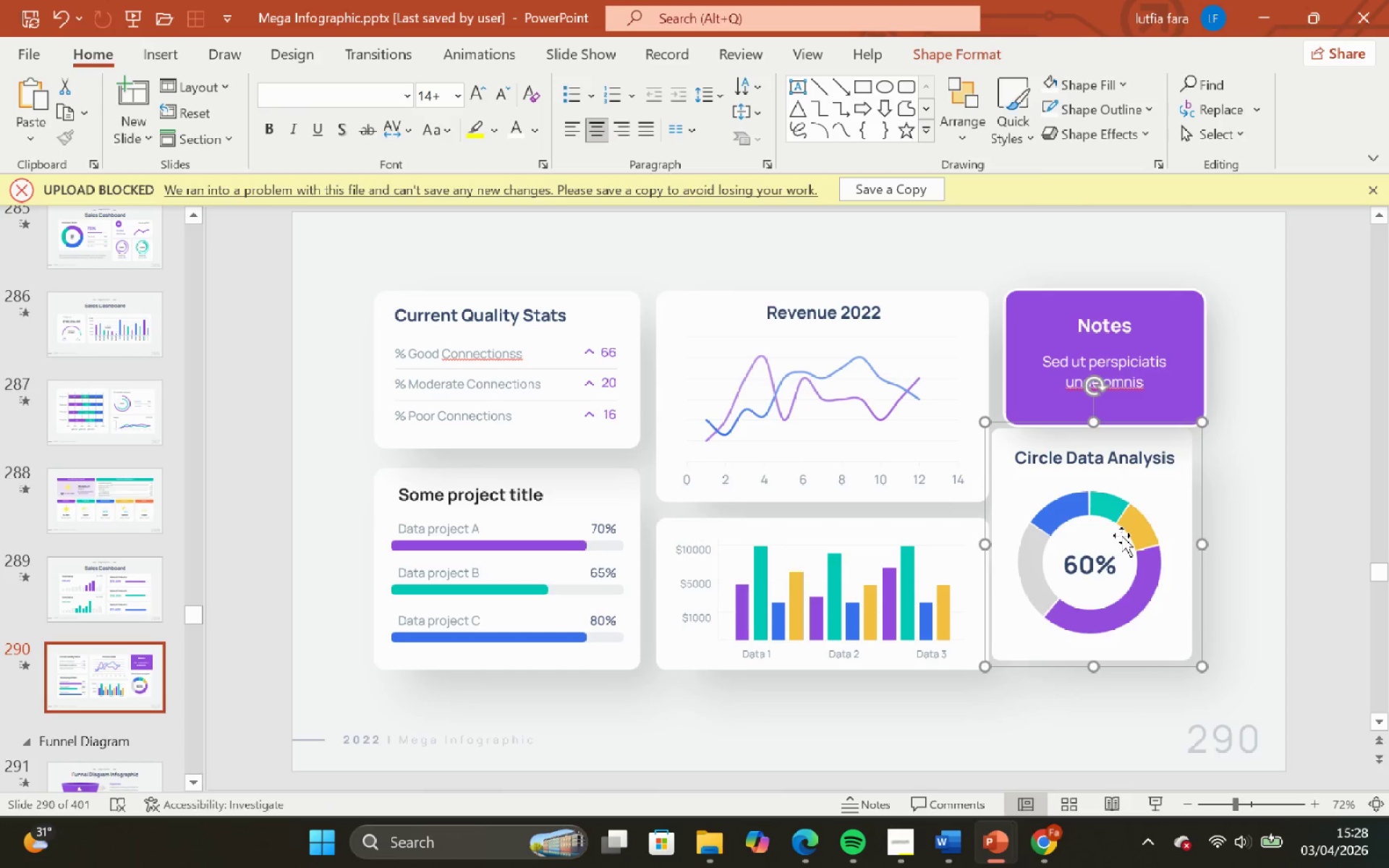 
key(Control+ControlLeft)
 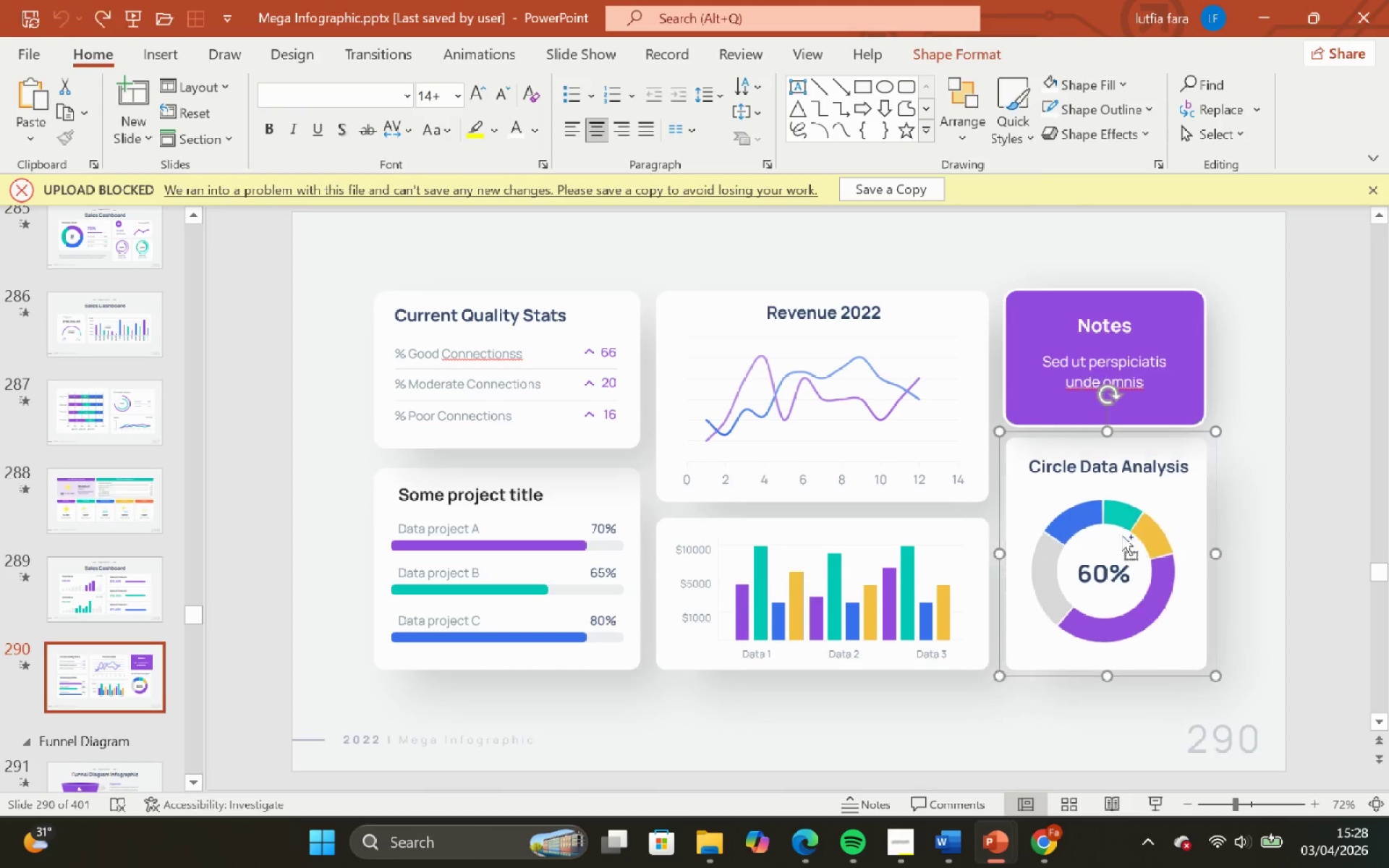 
key(Control+Z)
 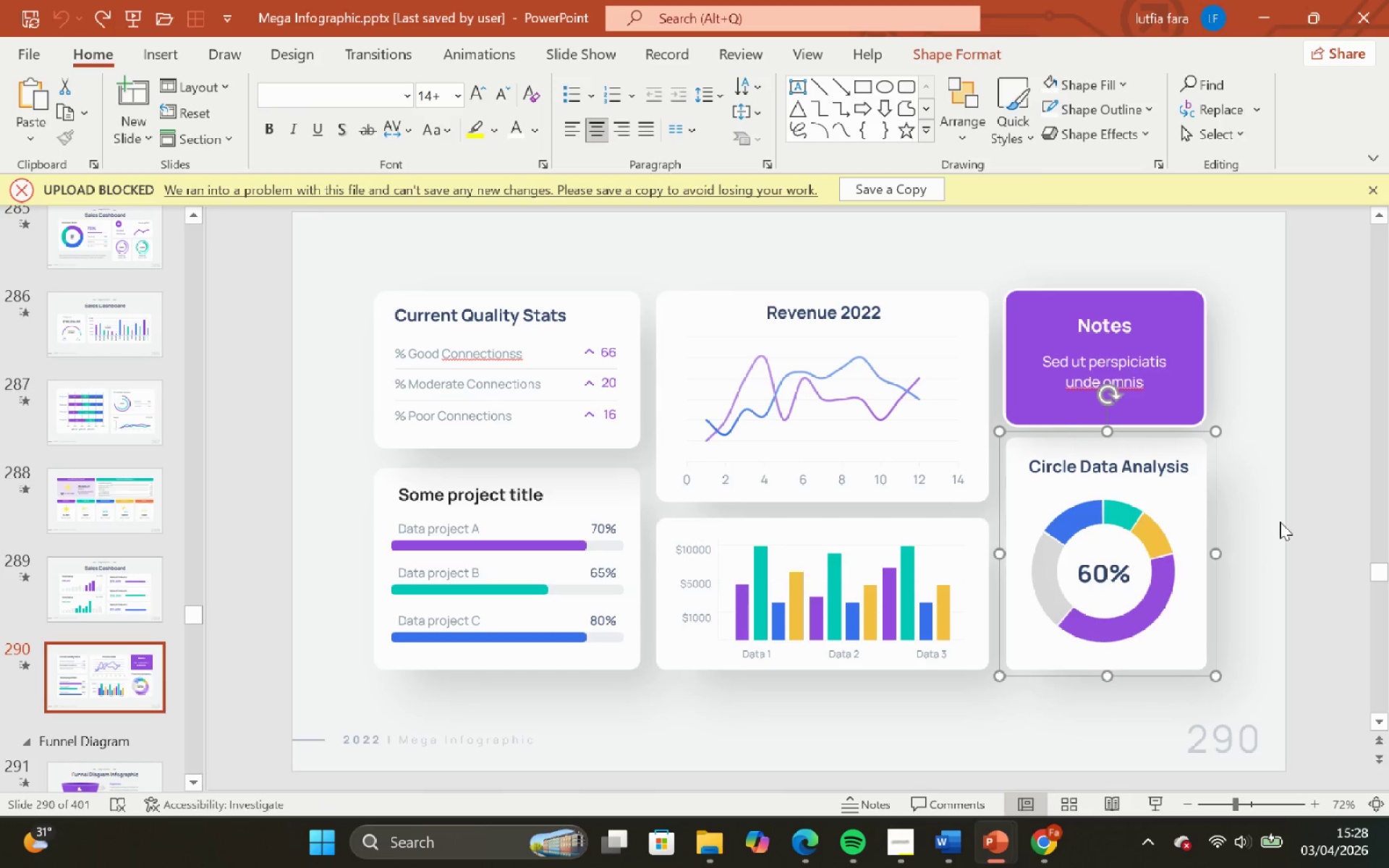 
left_click([1280, 522])
 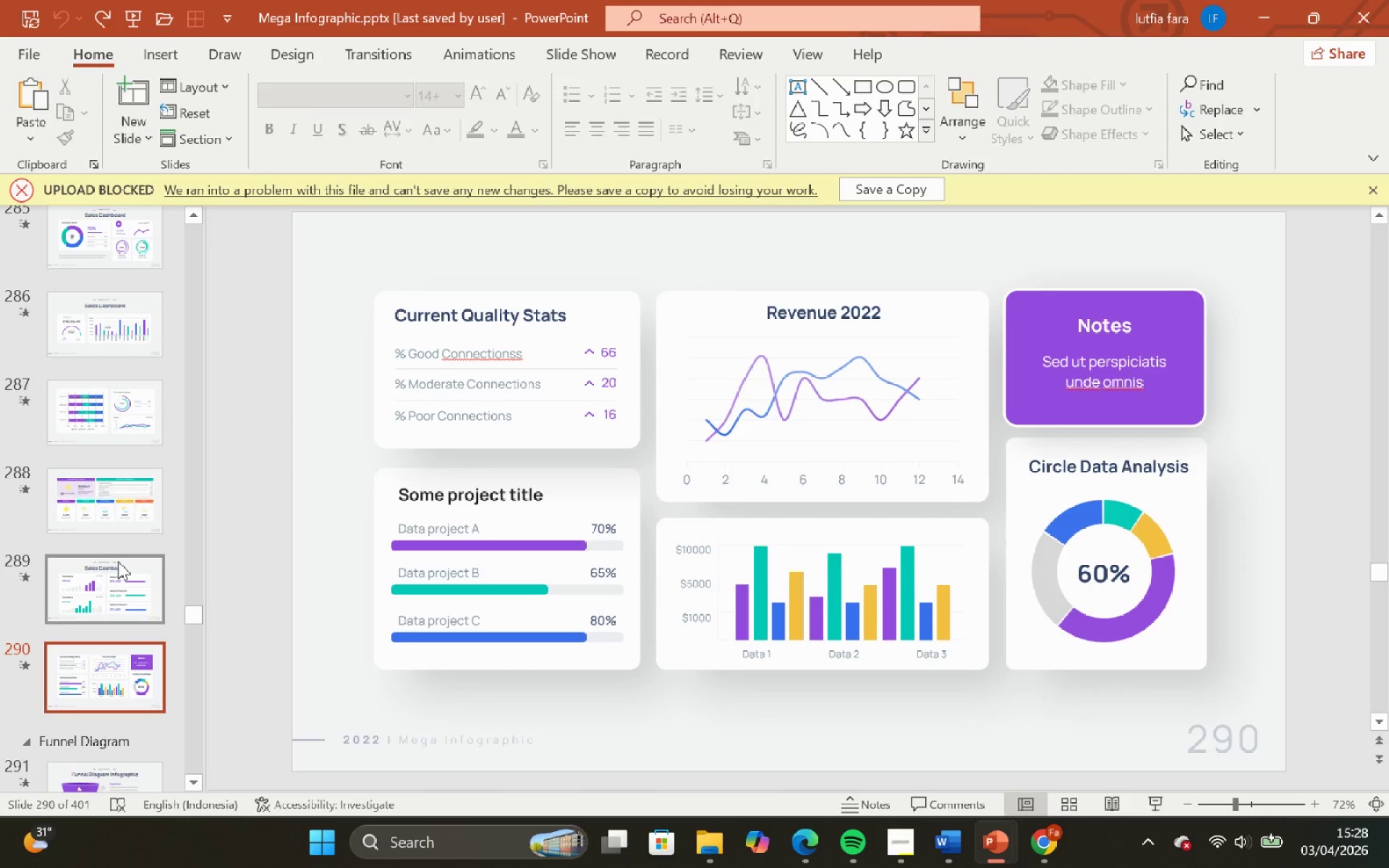 
left_click([118, 561])
 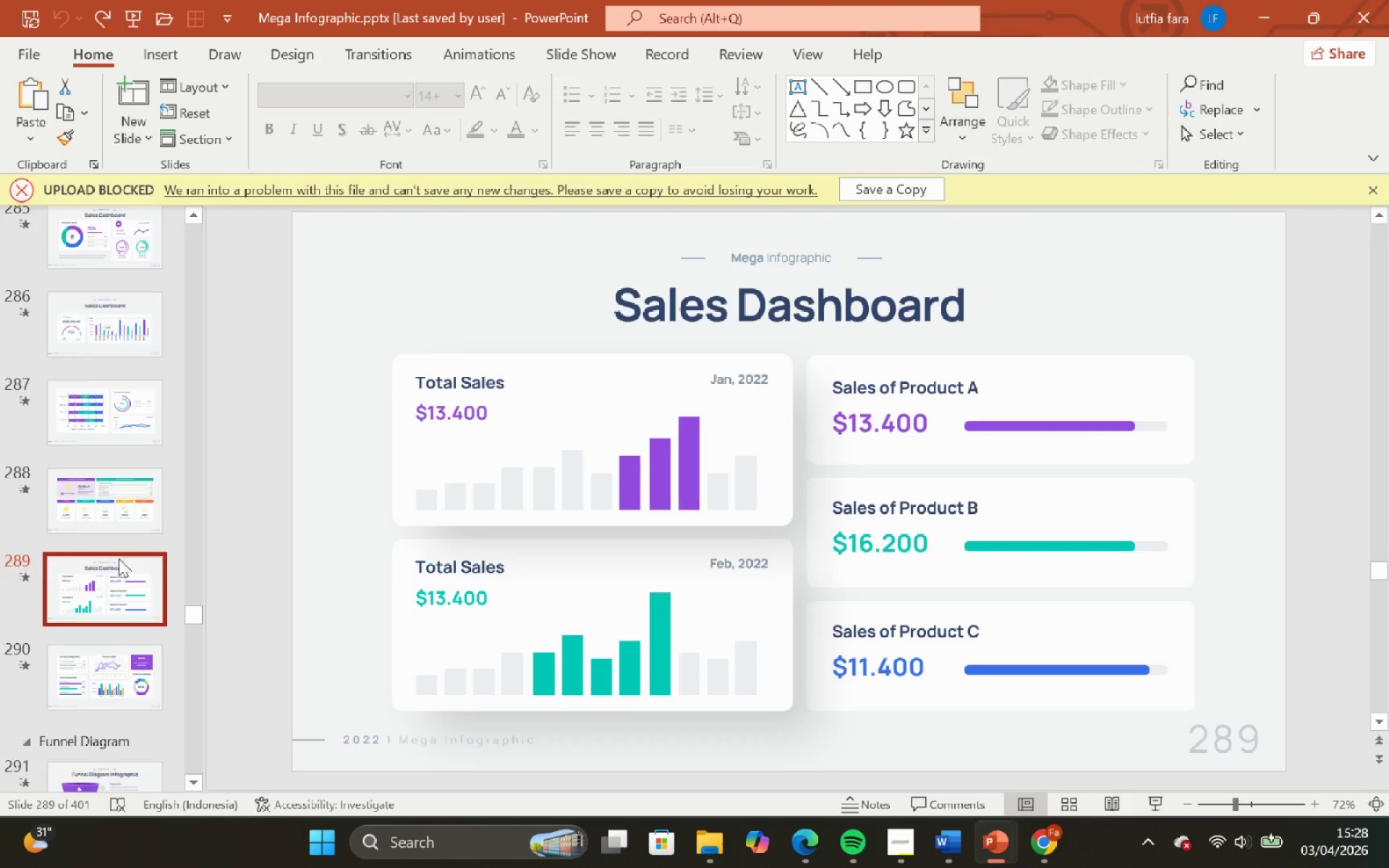 
scroll: coordinate [119, 558], scroll_direction: up, amount: 3.0
 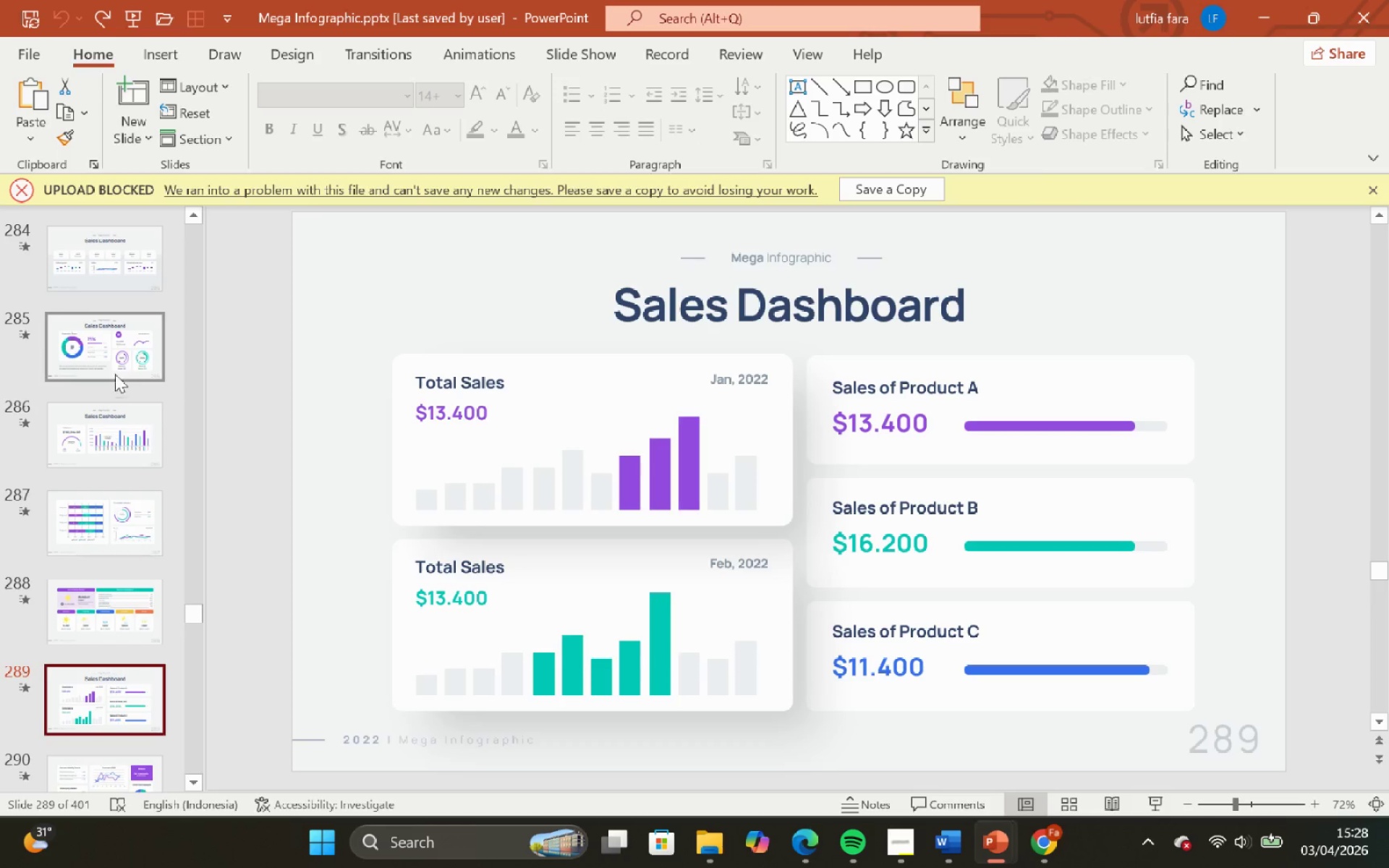 
left_click([109, 354])
 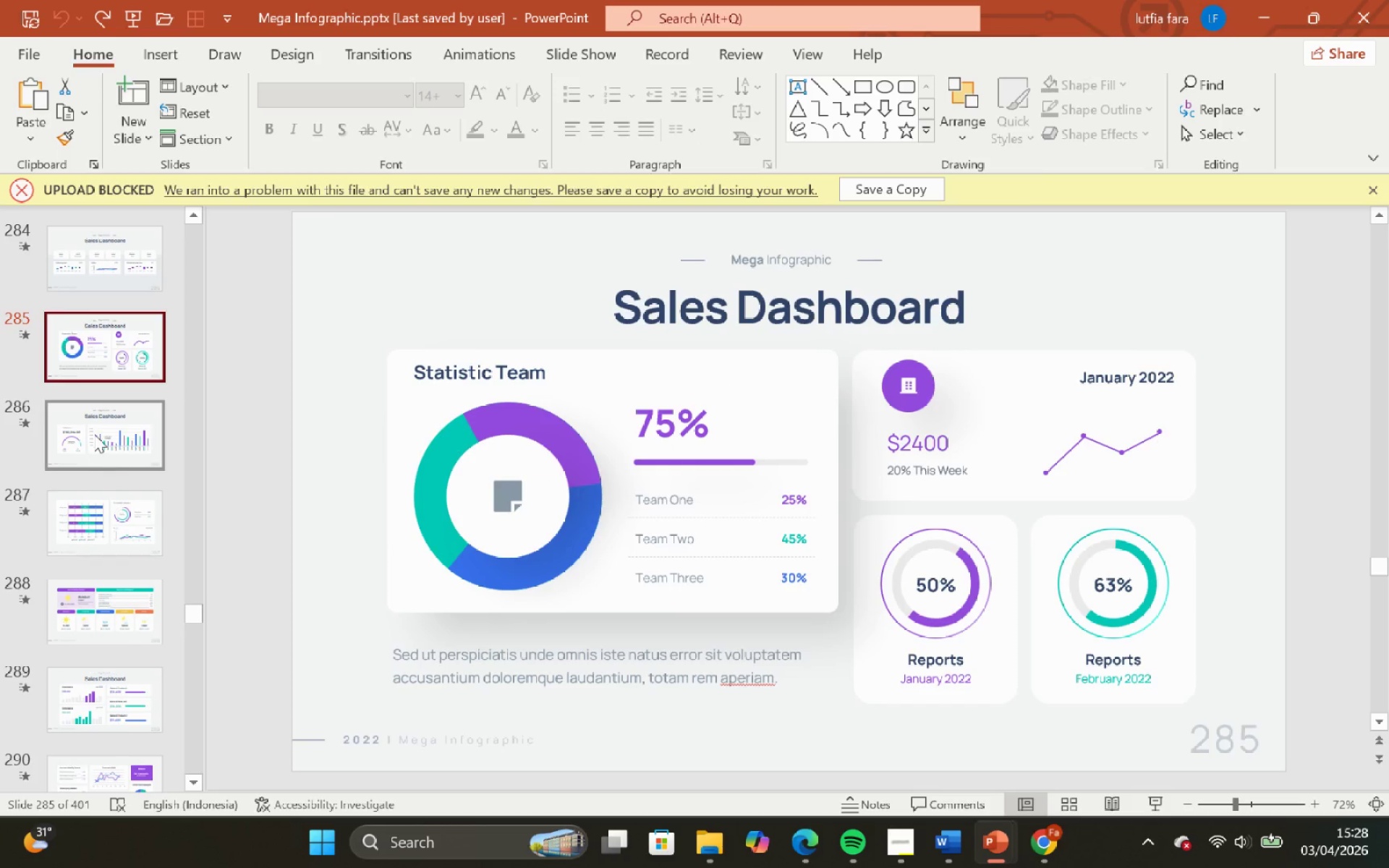 
left_click([94, 434])
 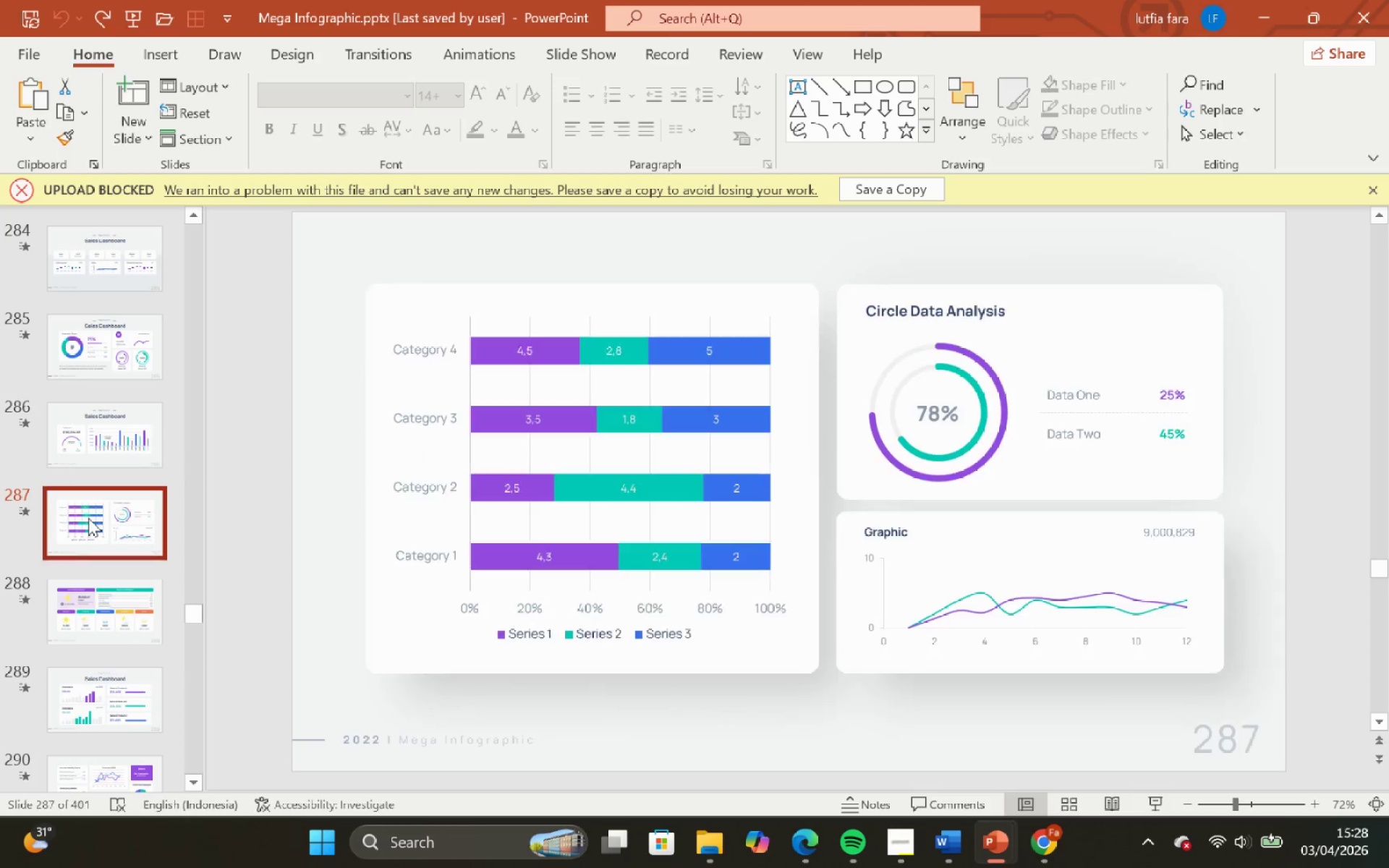 
scroll: coordinate [85, 495], scroll_direction: up, amount: 3.0
 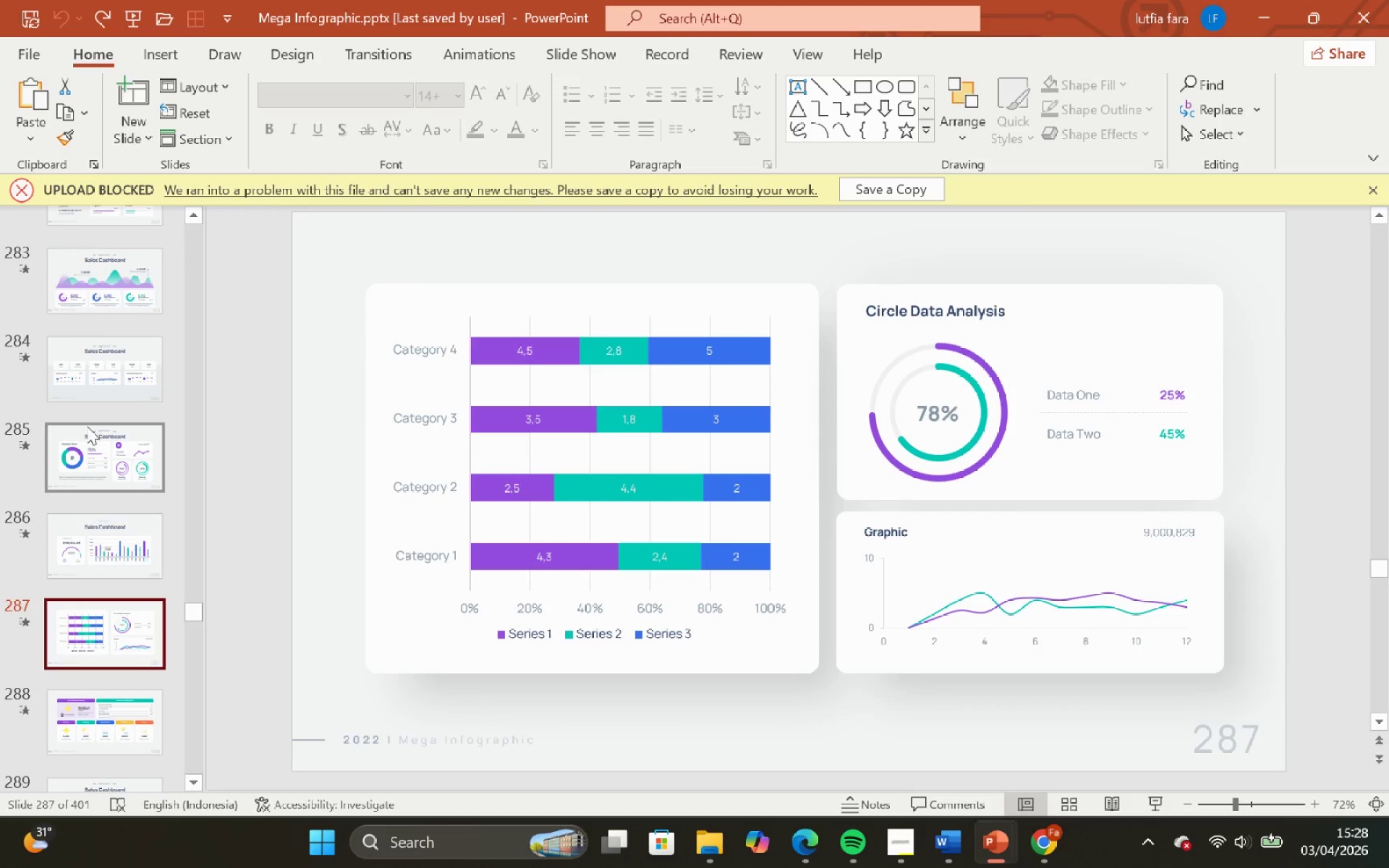 
left_click([86, 423])
 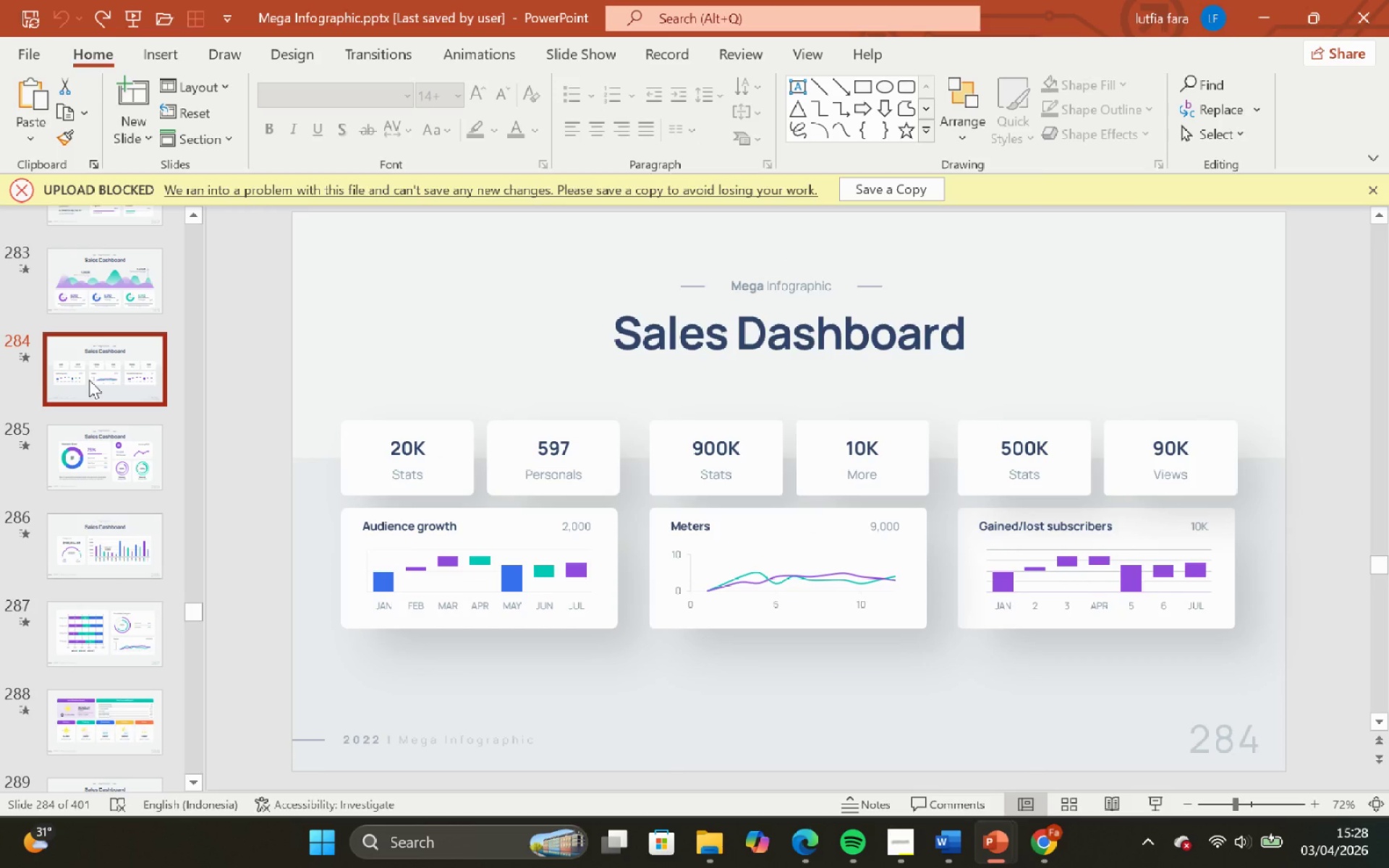 
scroll: coordinate [111, 359], scroll_direction: up, amount: 37.0
 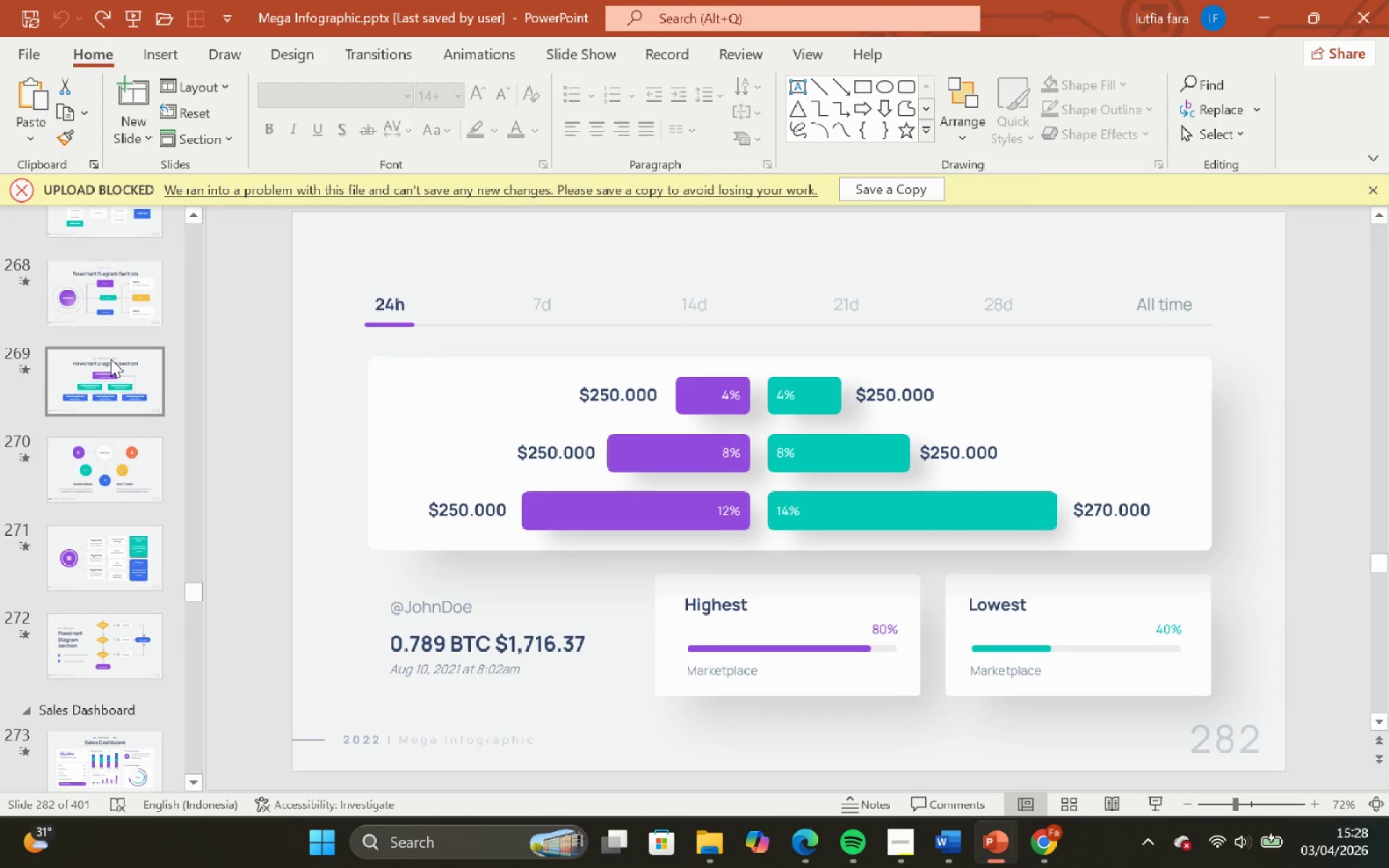 
scroll: coordinate [111, 359], scroll_direction: down, amount: 1.0
 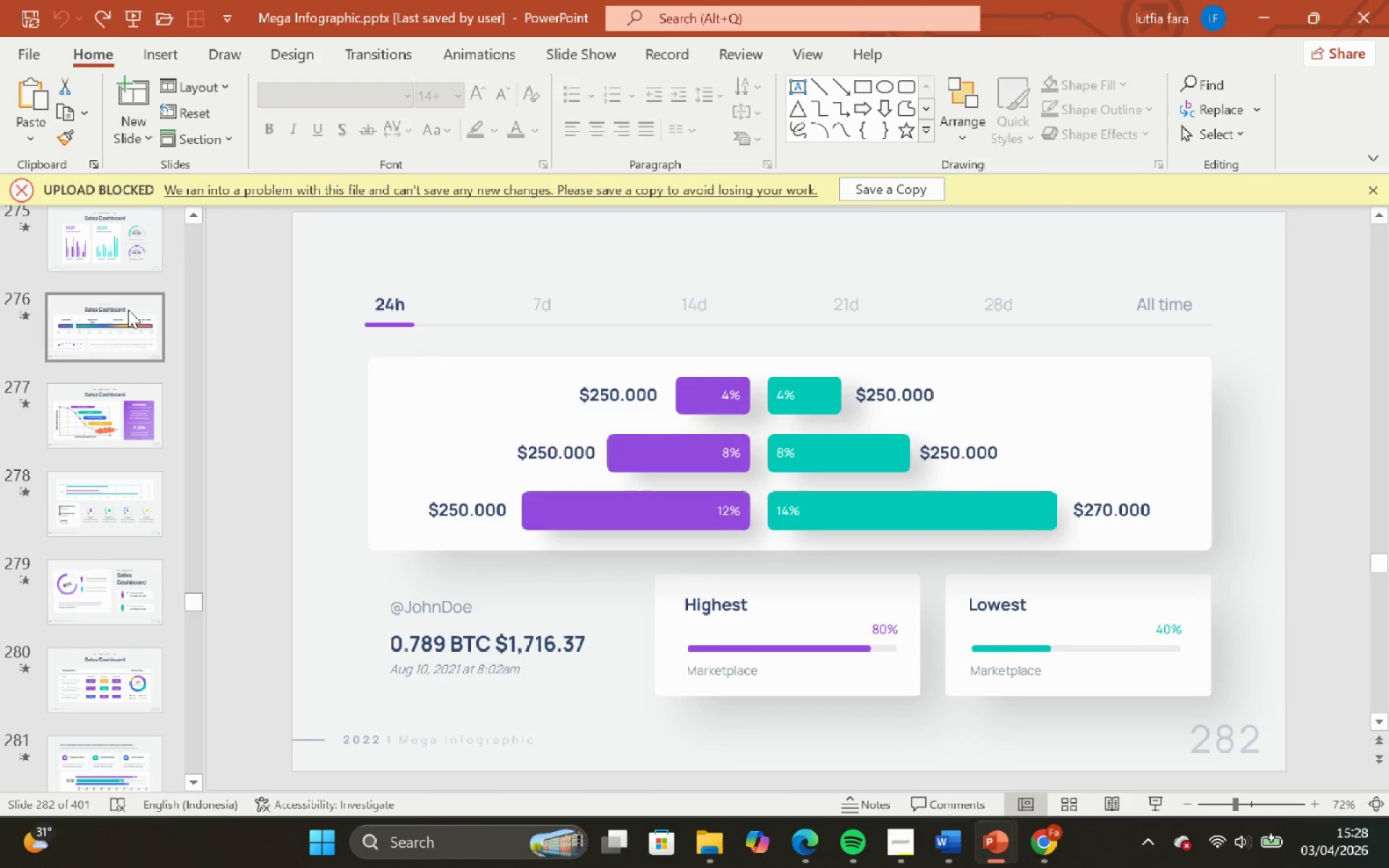 
left_click([110, 251])
 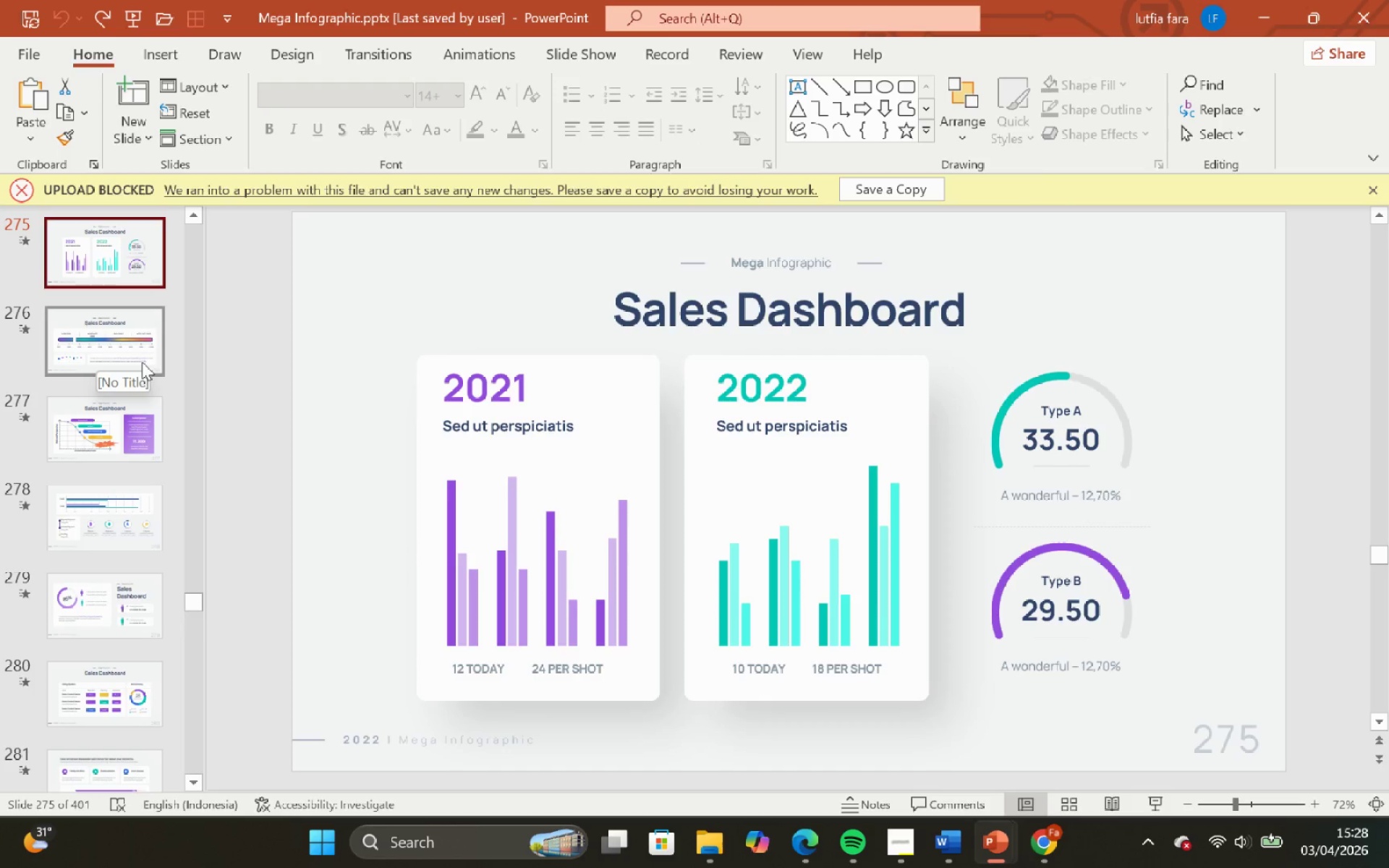 
scroll: coordinate [61, 529], scroll_direction: down, amount: 12.0
 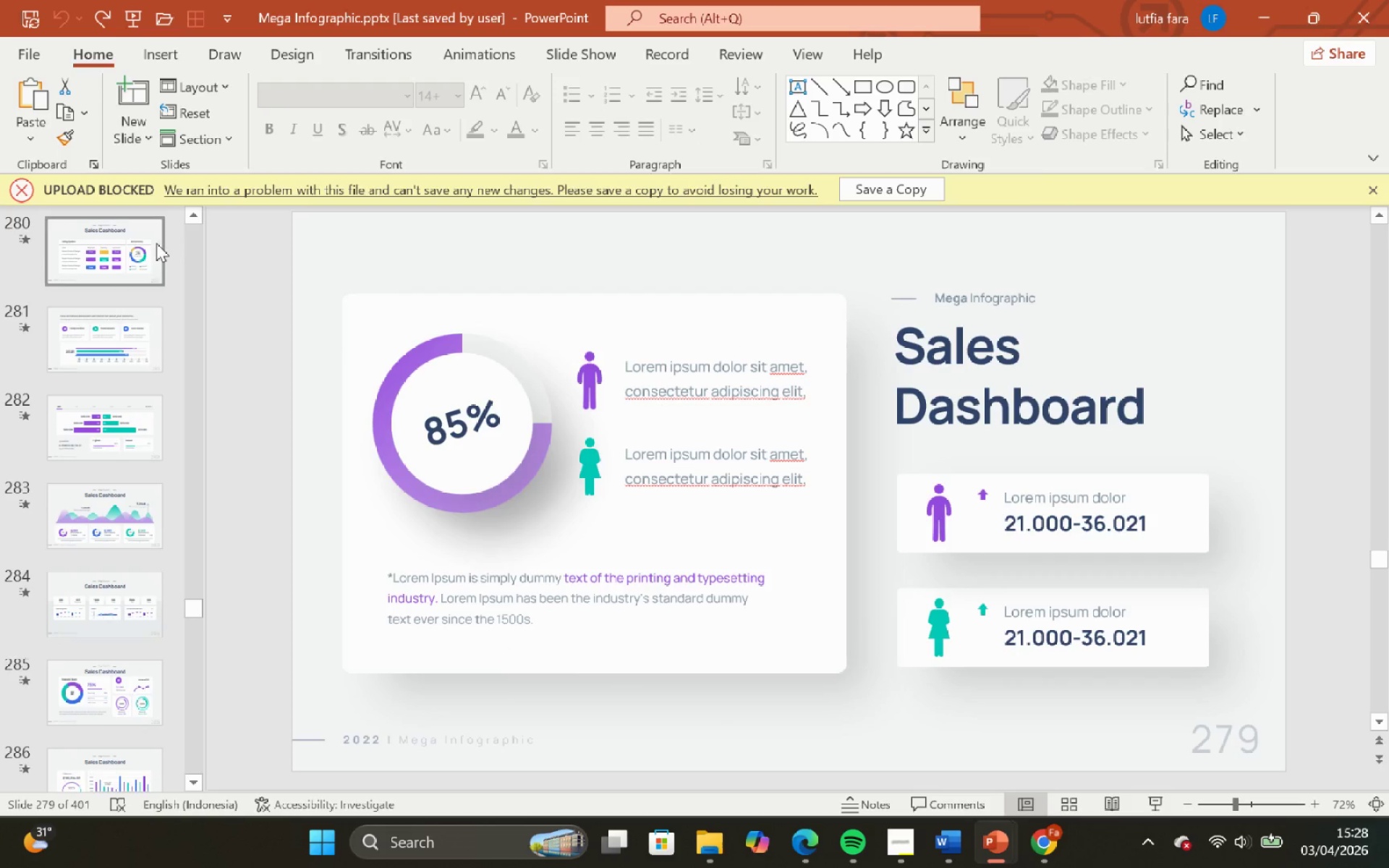 
left_click([147, 239])
 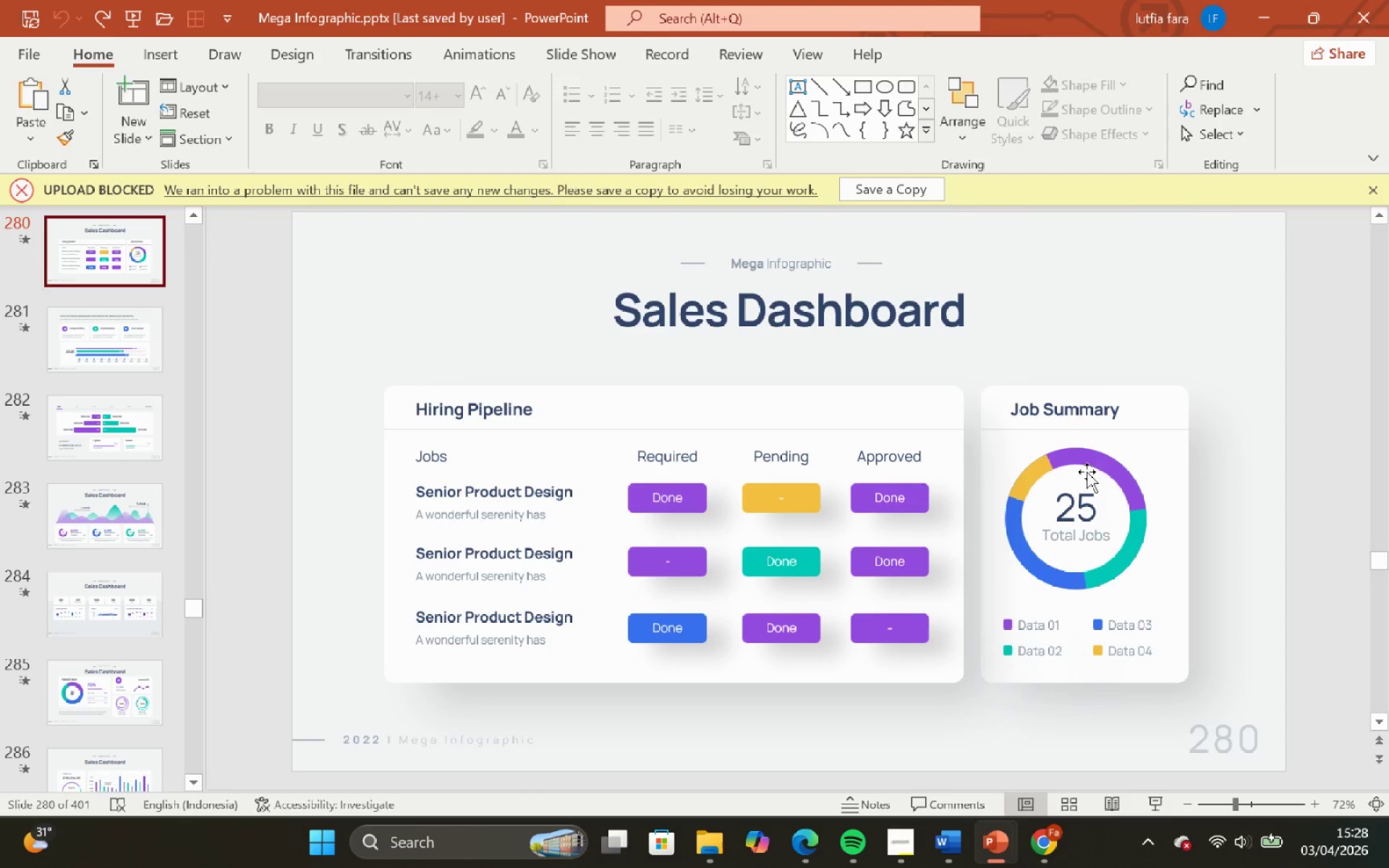 
left_click([1087, 472])
 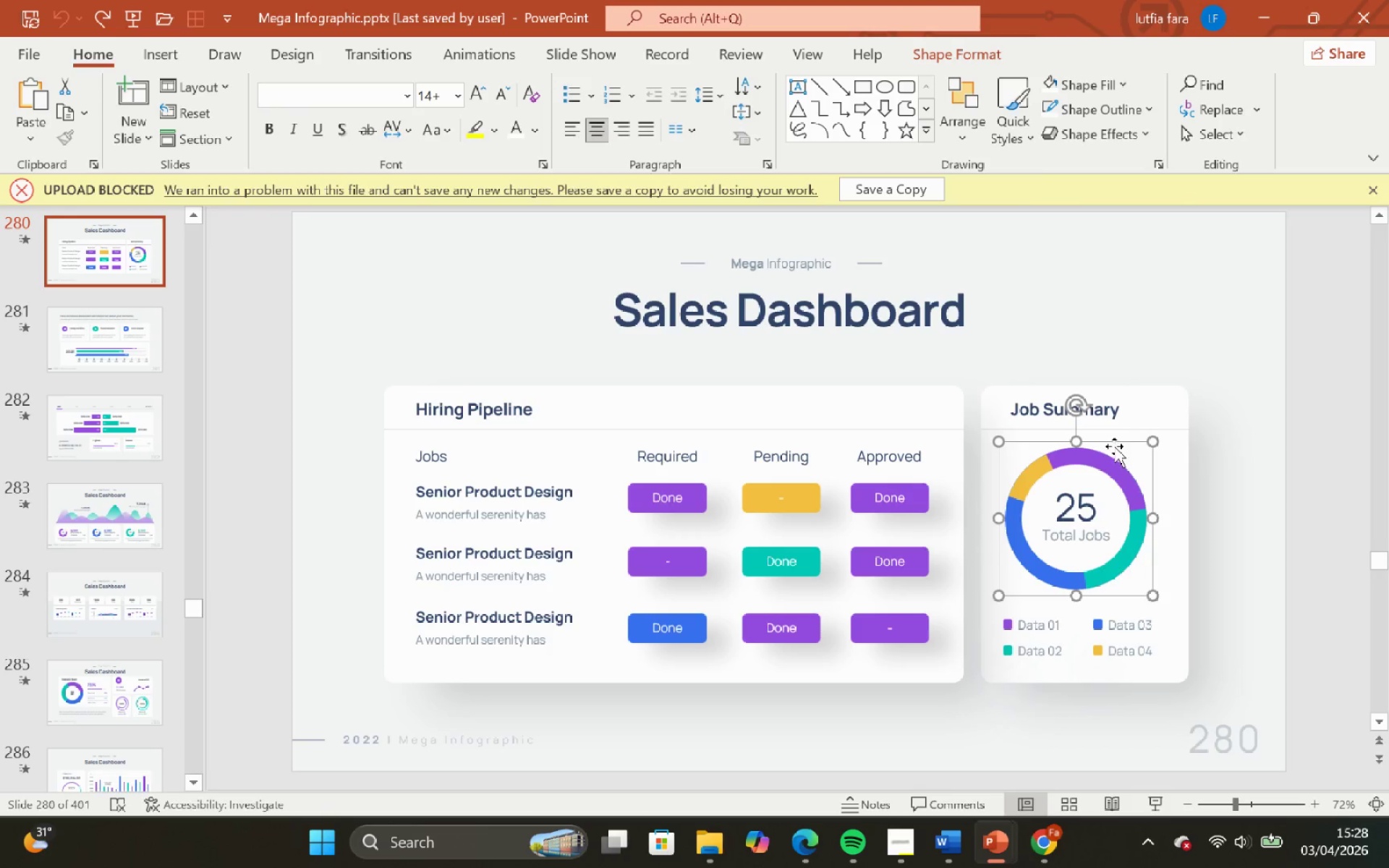 
left_click_drag(start_coordinate=[1114, 446], to_coordinate=[1083, 446])
 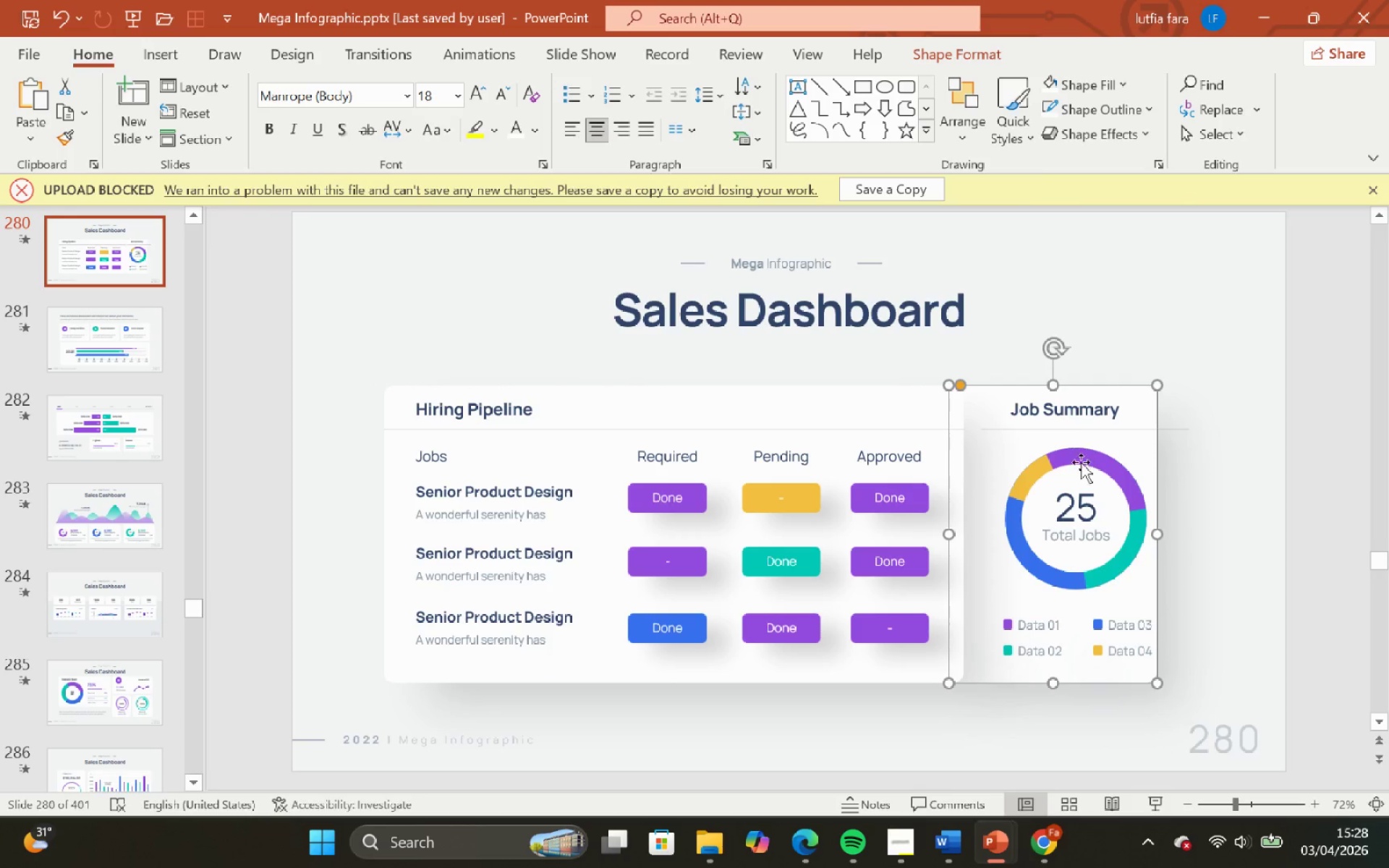 
key(Control+ControlLeft)
 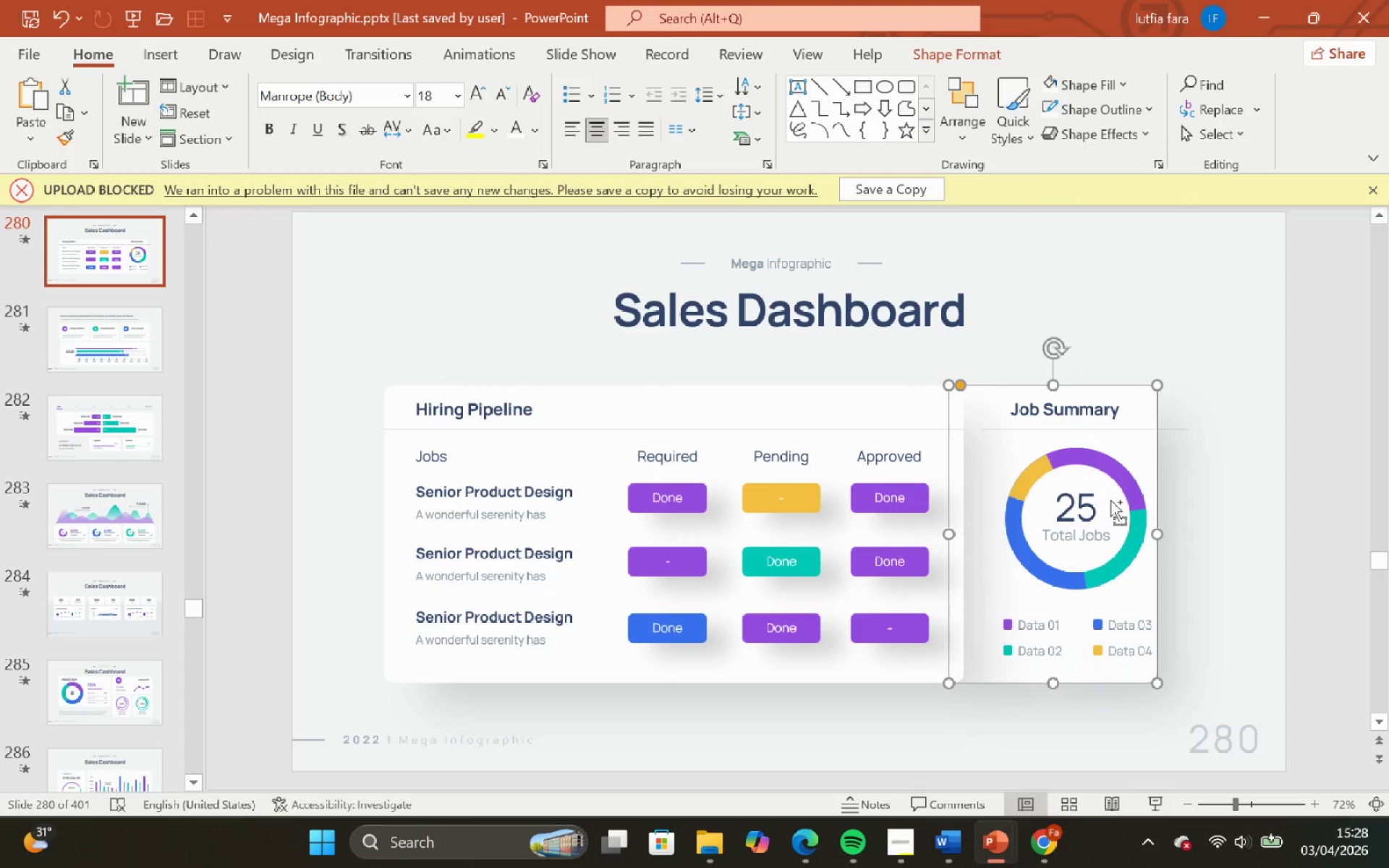 
key(Control+Z)
 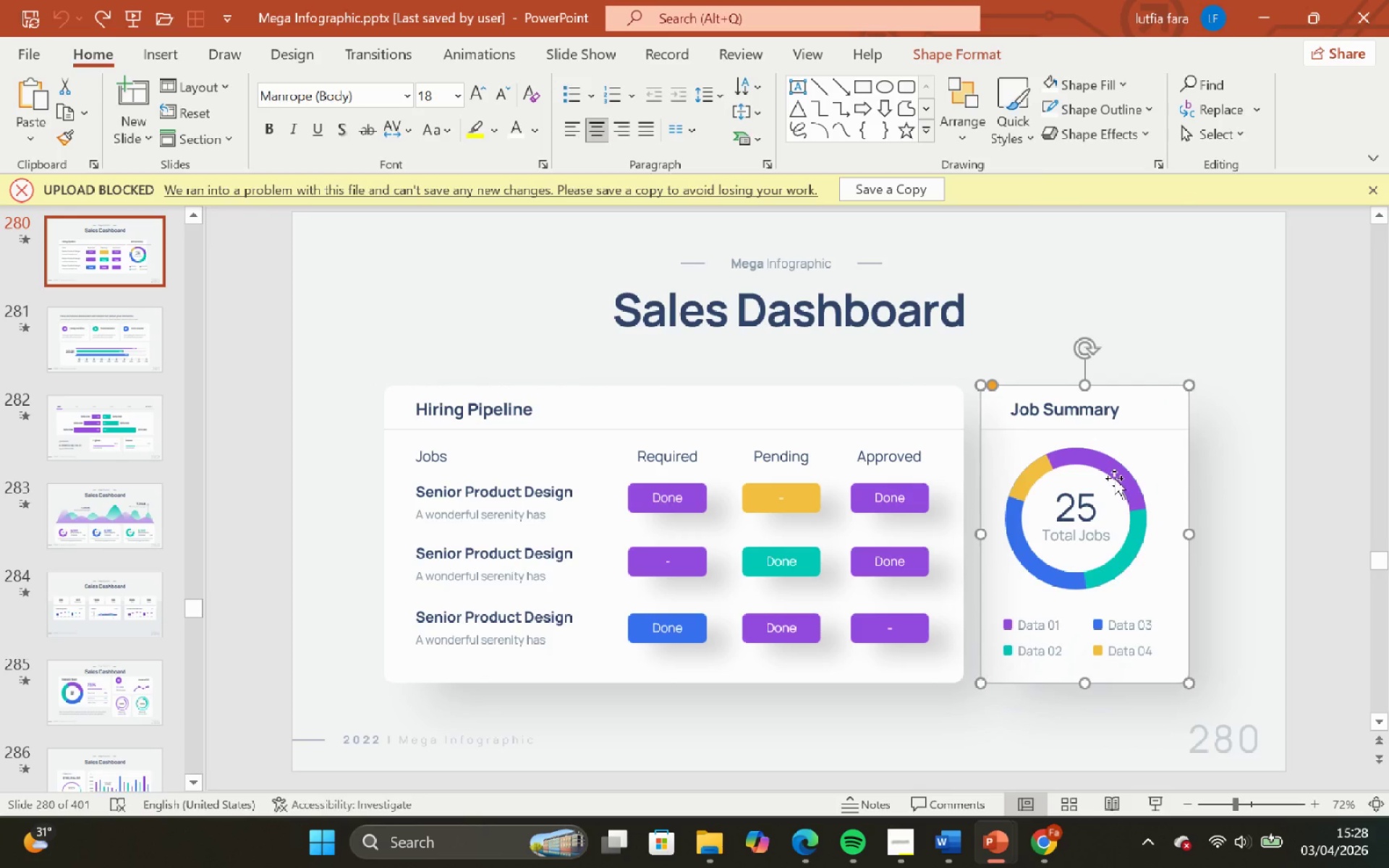 
left_click([1114, 478])
 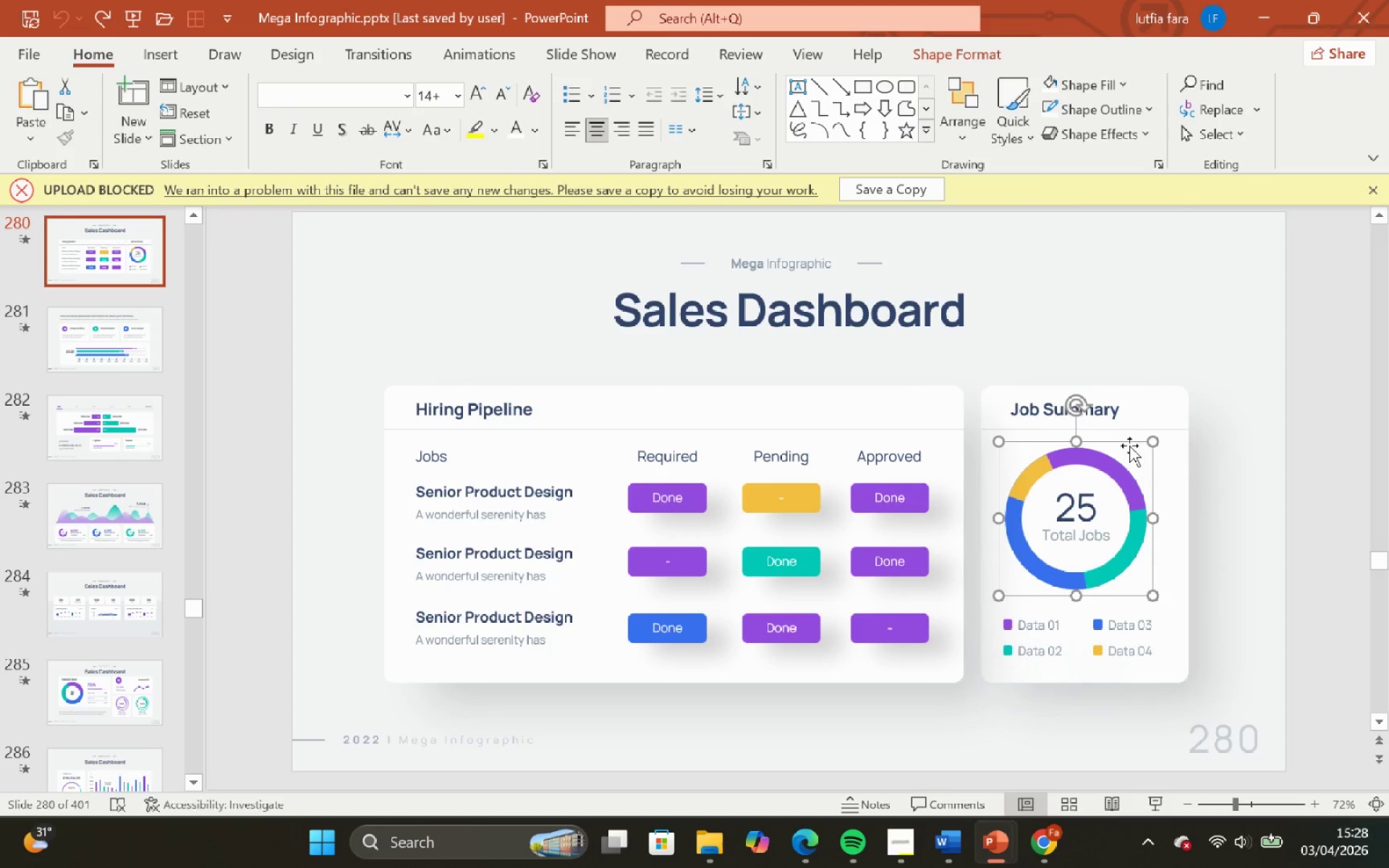 
key(Control+Z)
 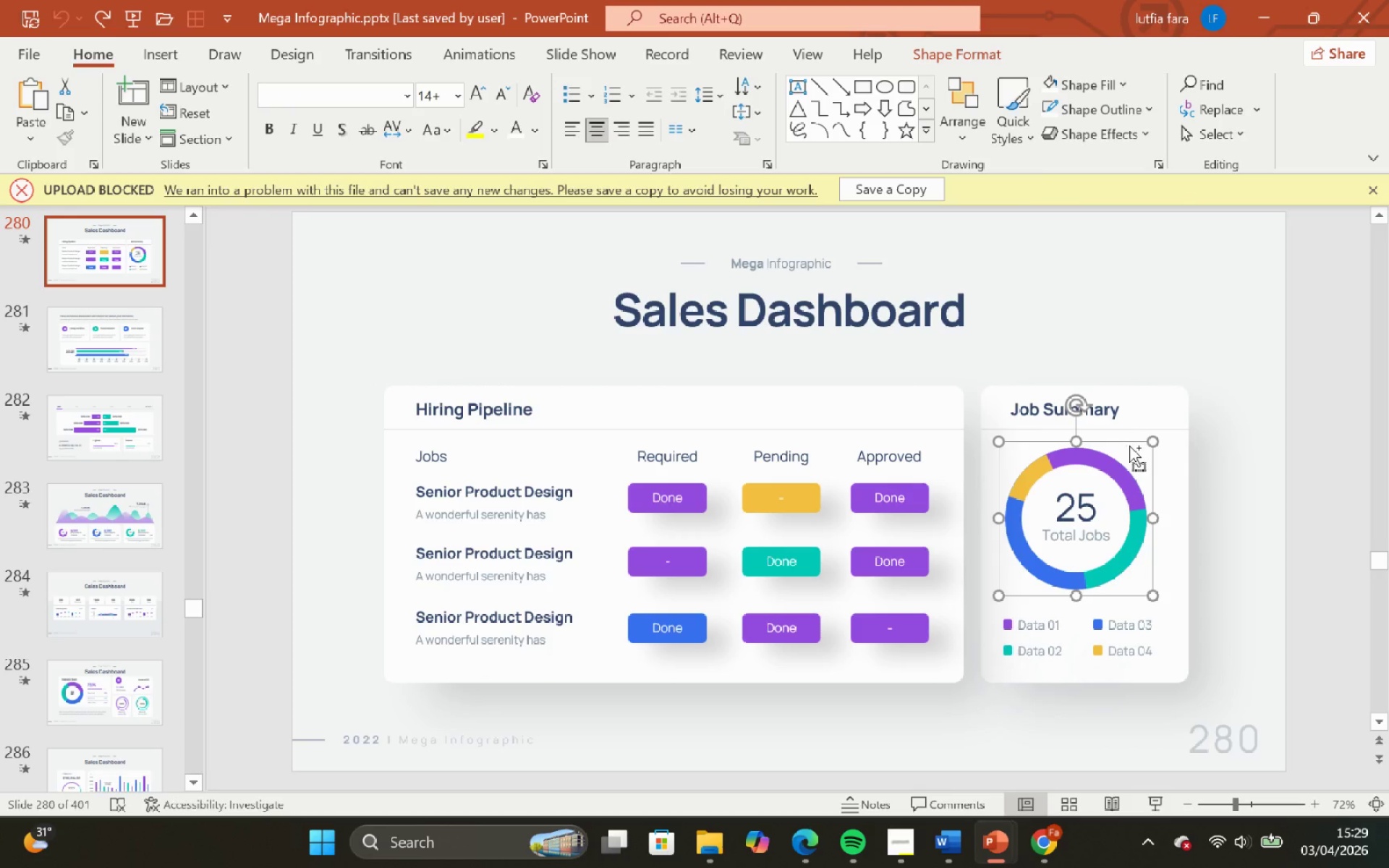 
key(Control+Z)
 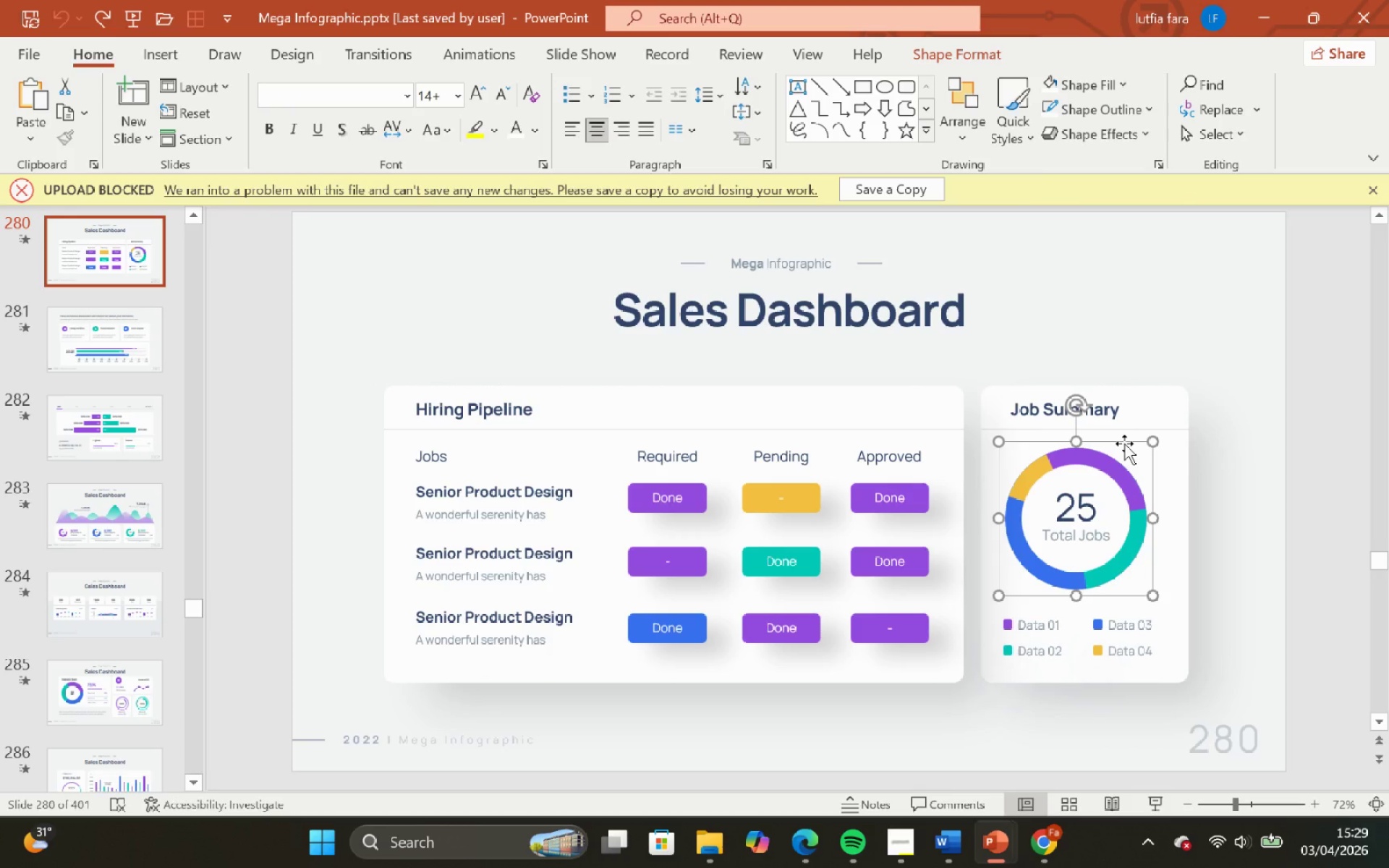 
hold_key(key=ShiftLeft, duration=0.78)
left_click_drag(start_coordinate=[1124, 443], to_coordinate=[1218, 434])
 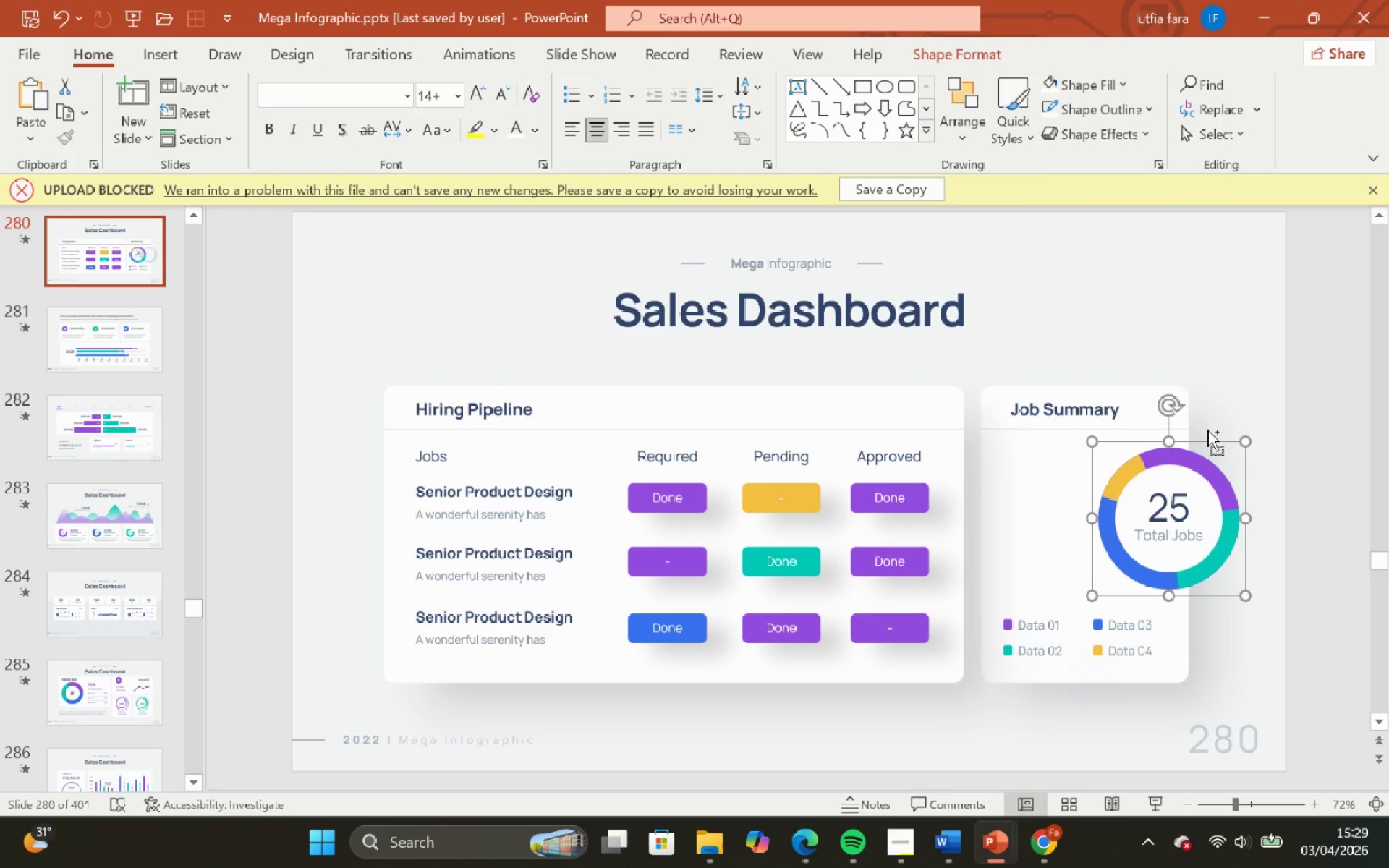 
key(Control+Z)
 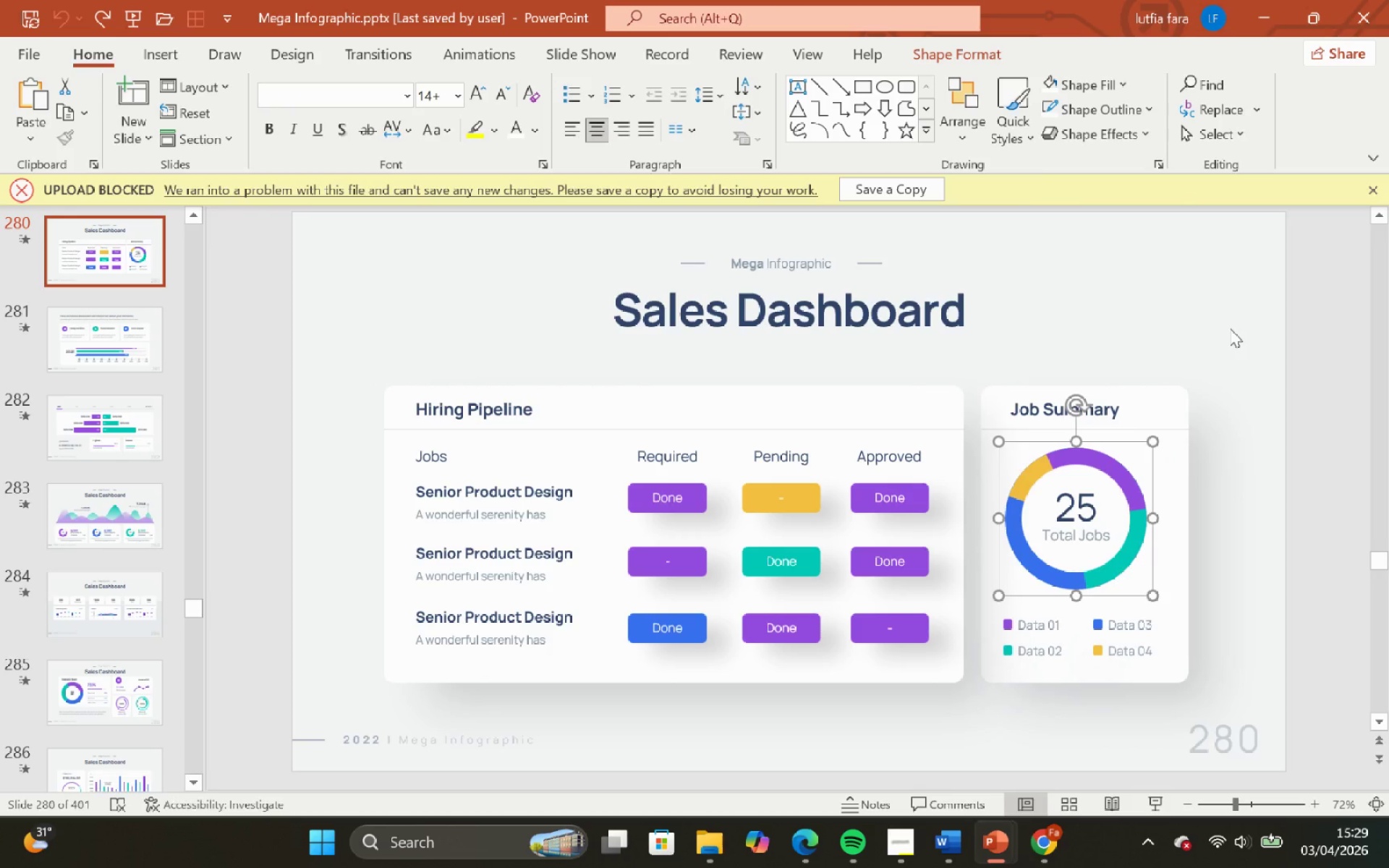 
left_click([1230, 328])
 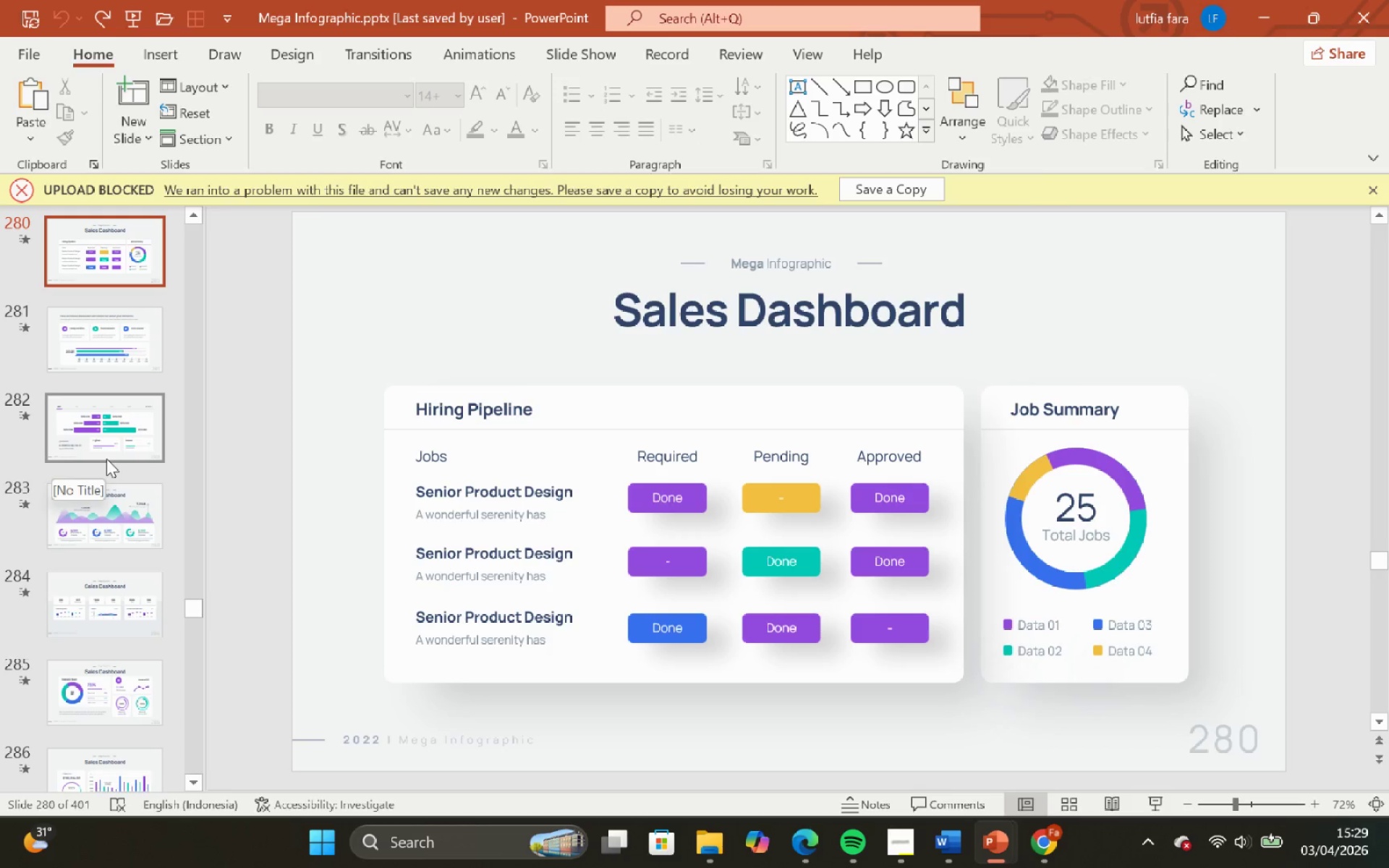 
left_click([109, 349])
 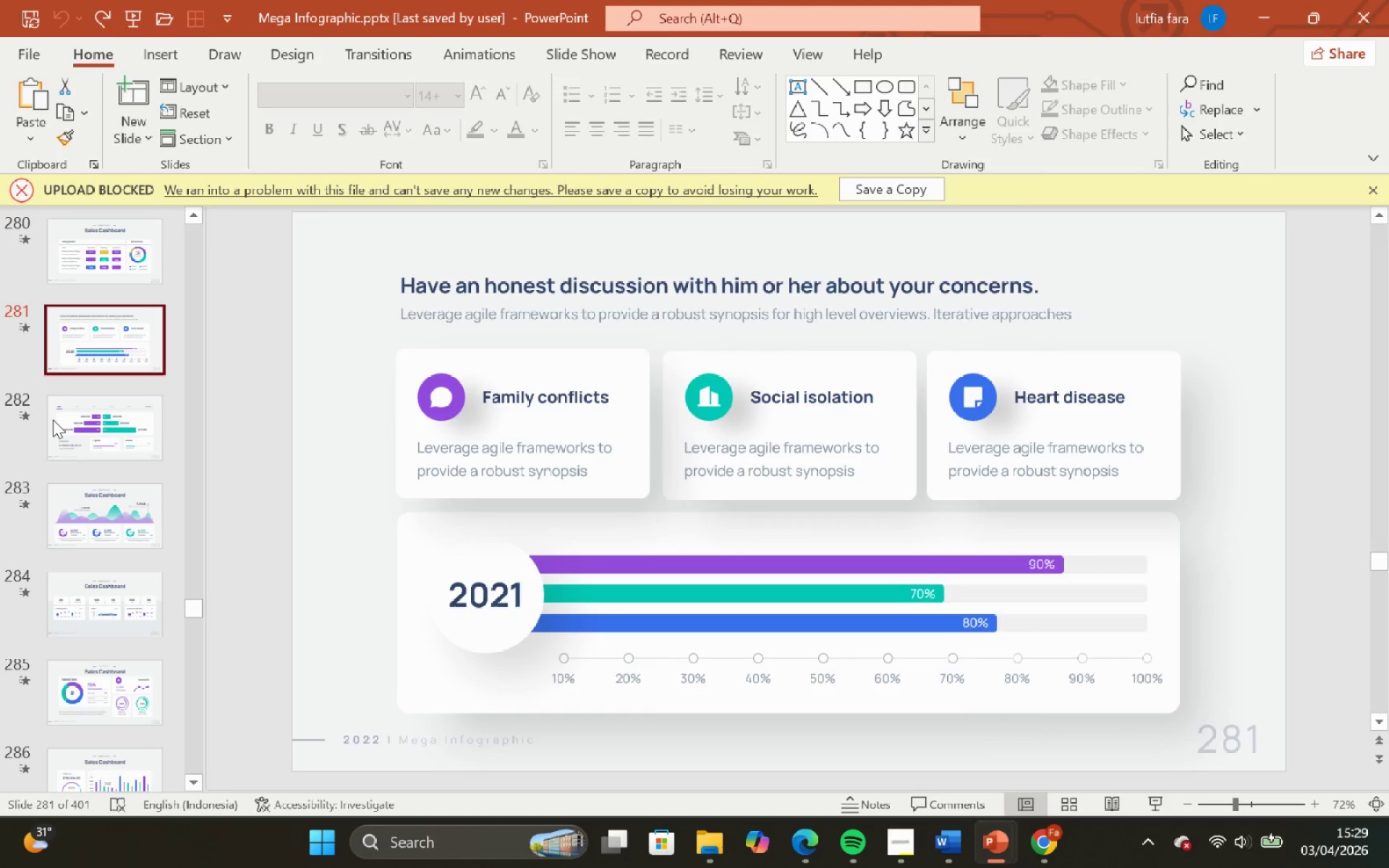 
scroll: coordinate [77, 508], scroll_direction: down, amount: 8.0
 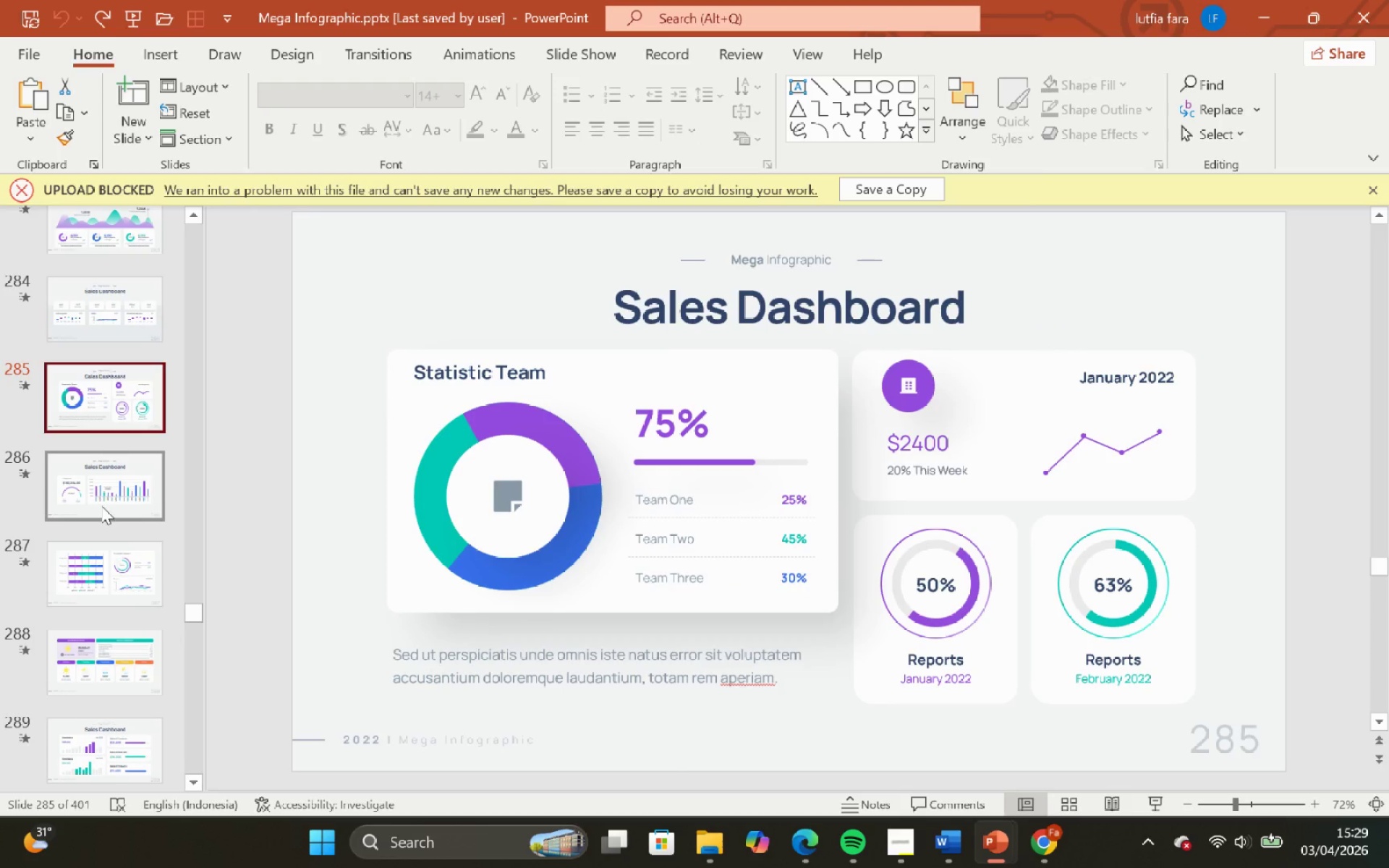 
left_click([101, 502])
 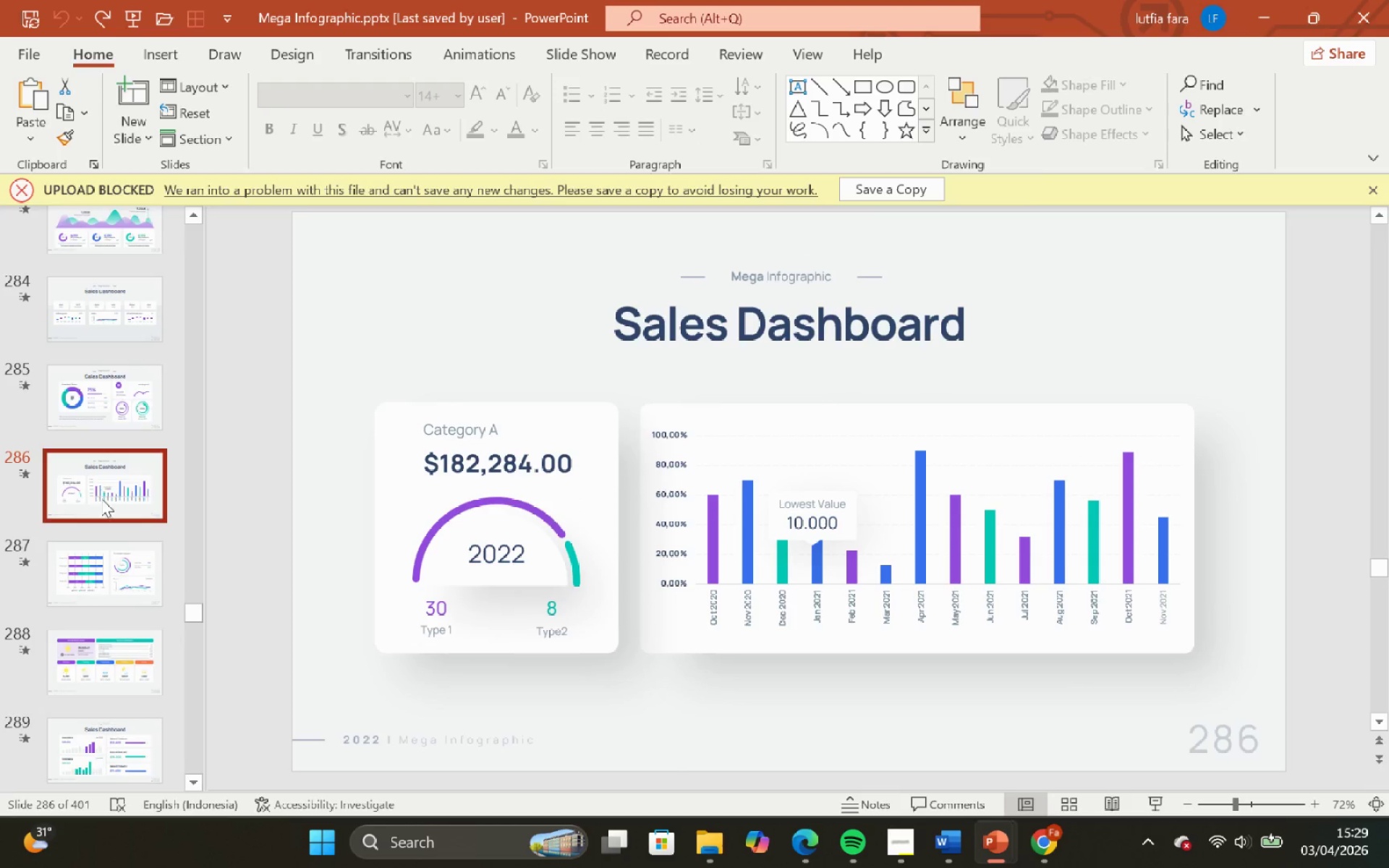 
left_click([103, 497])
 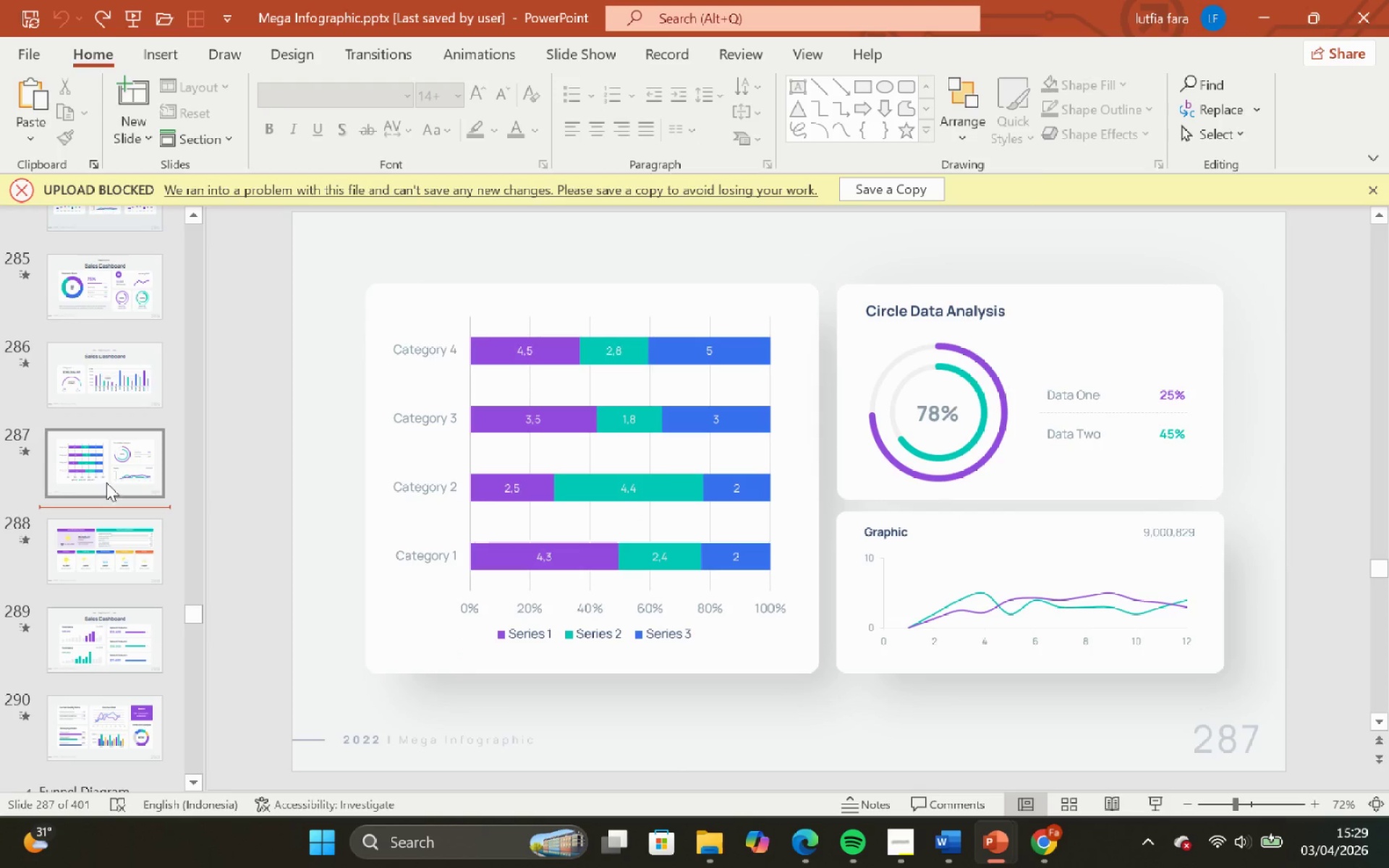 
scroll: coordinate [106, 482], scroll_direction: down, amount: 6.0
 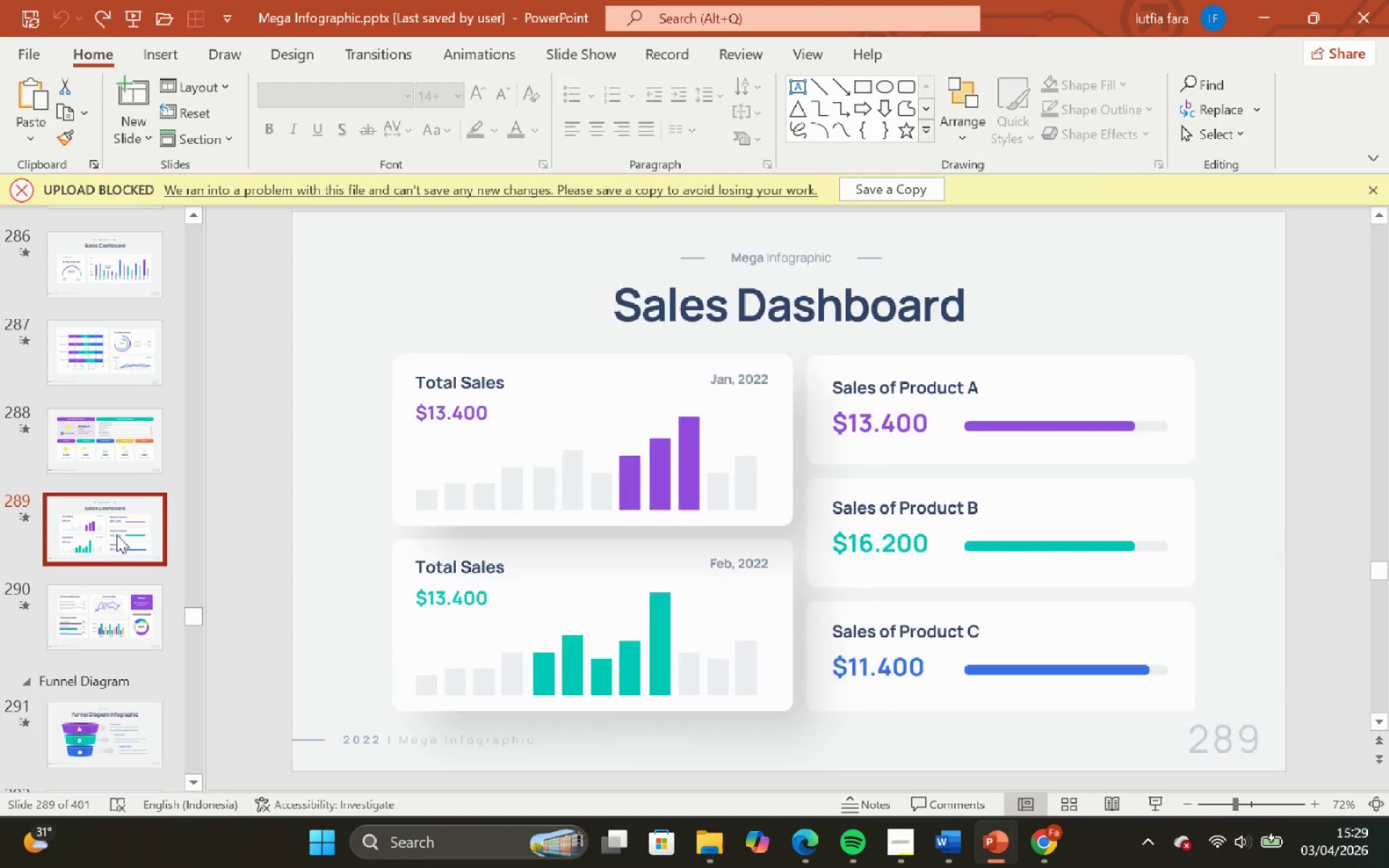 
left_click([134, 574])
 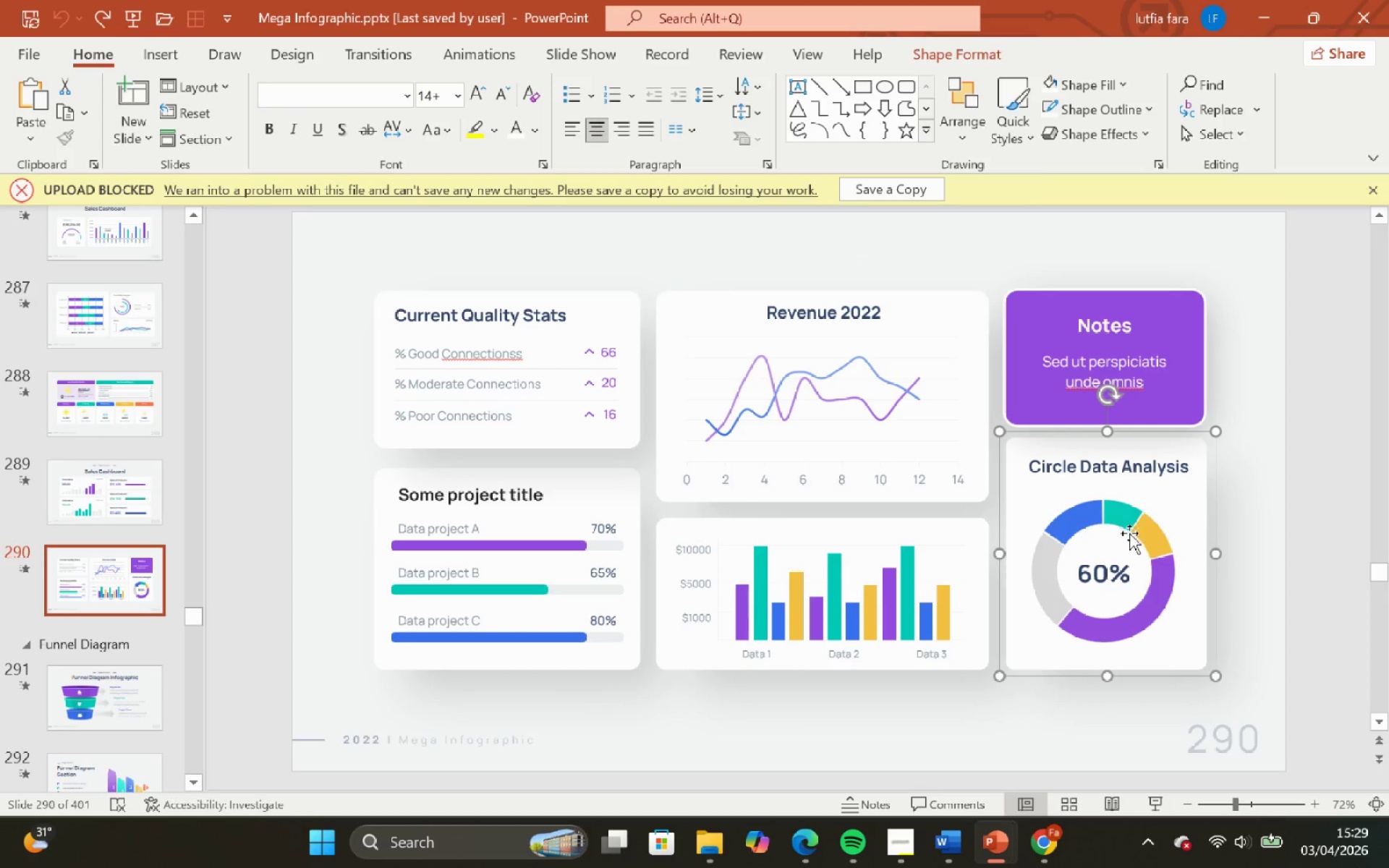 
scroll: coordinate [116, 535], scroll_direction: down, amount: 1.0
 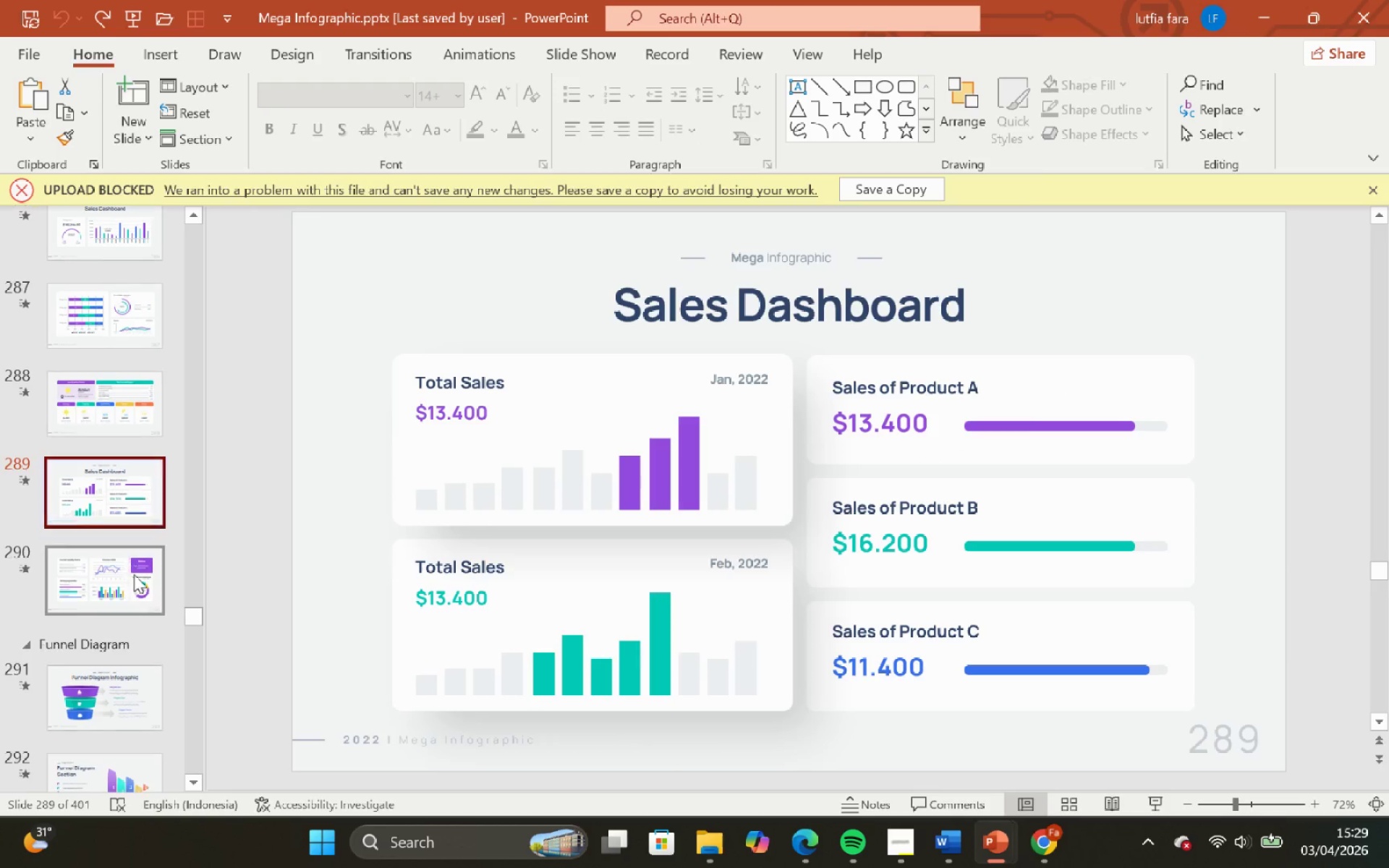 
double_click([1274, 550])
 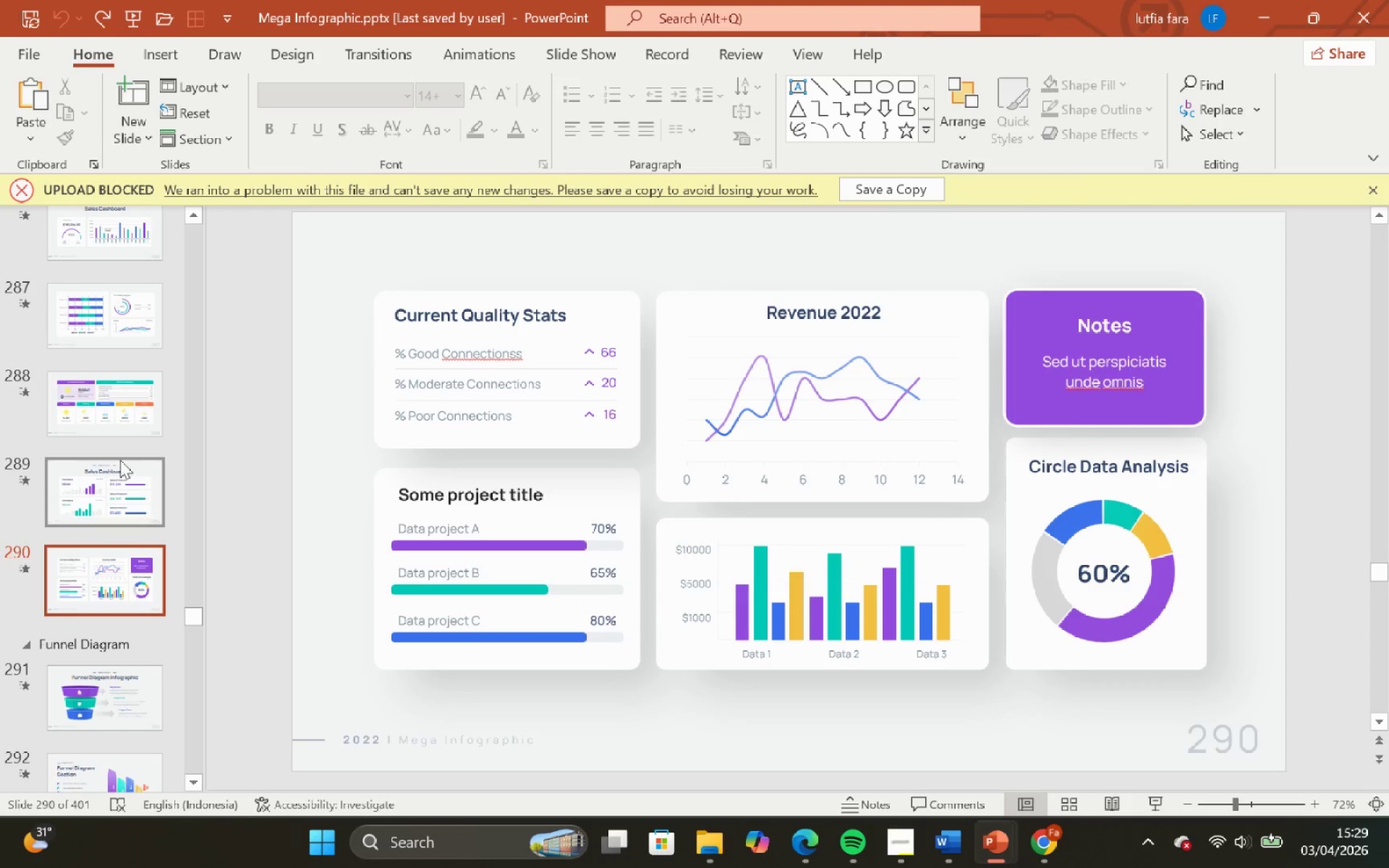 
scroll: coordinate [145, 438], scroll_direction: up, amount: 7.0
 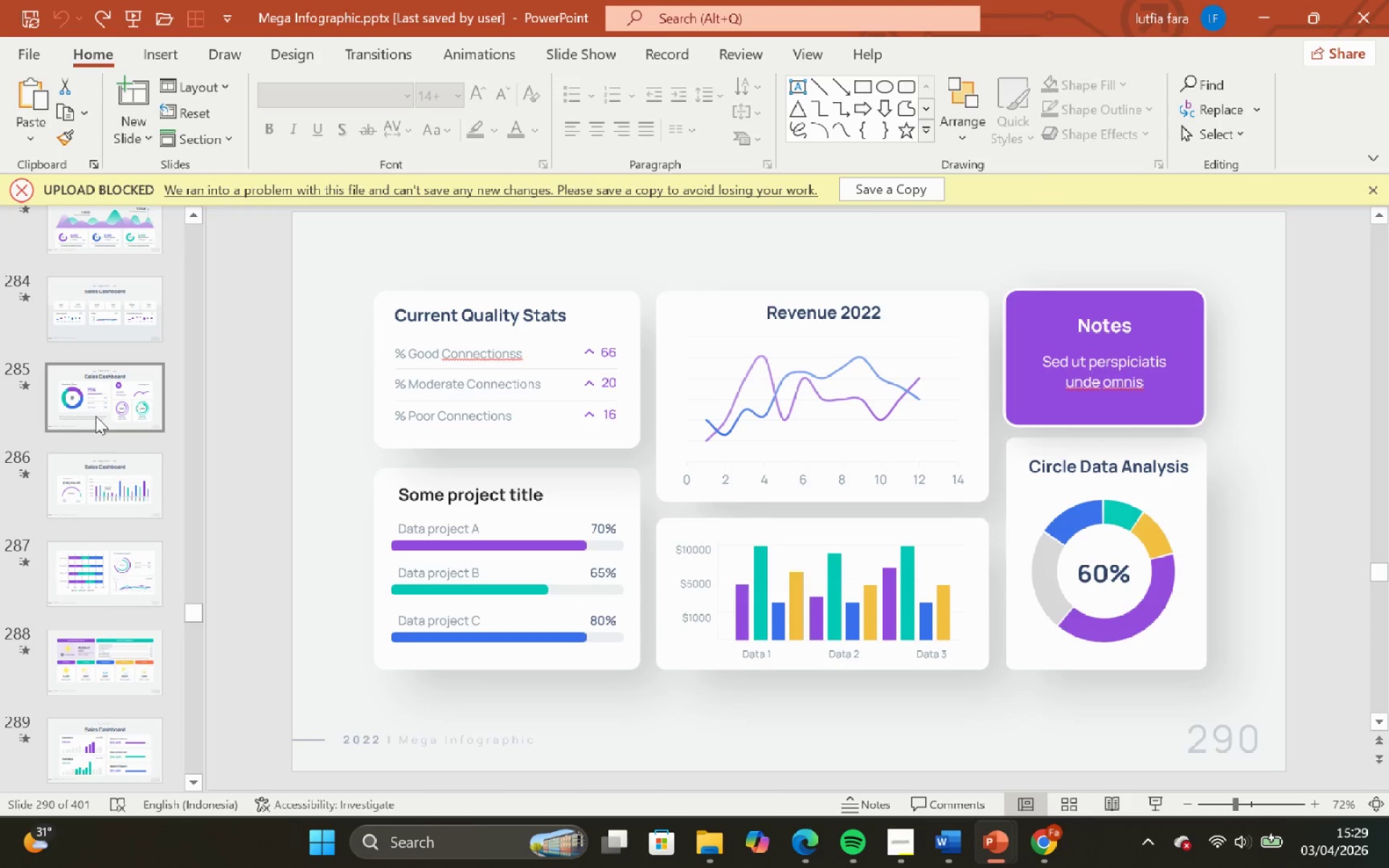 
left_click([95, 407])
 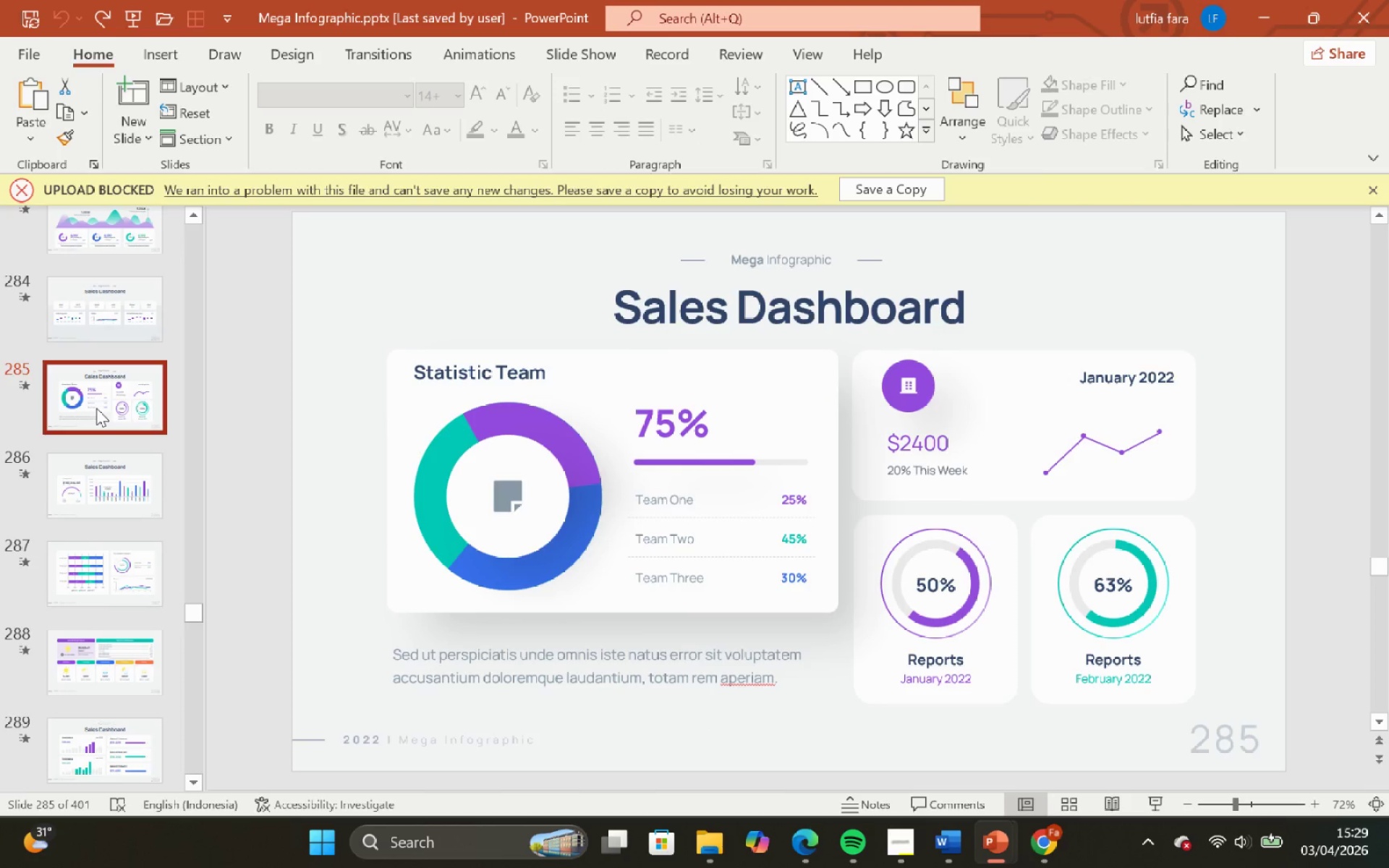 
scroll: coordinate [121, 460], scroll_direction: down, amount: 13.0
 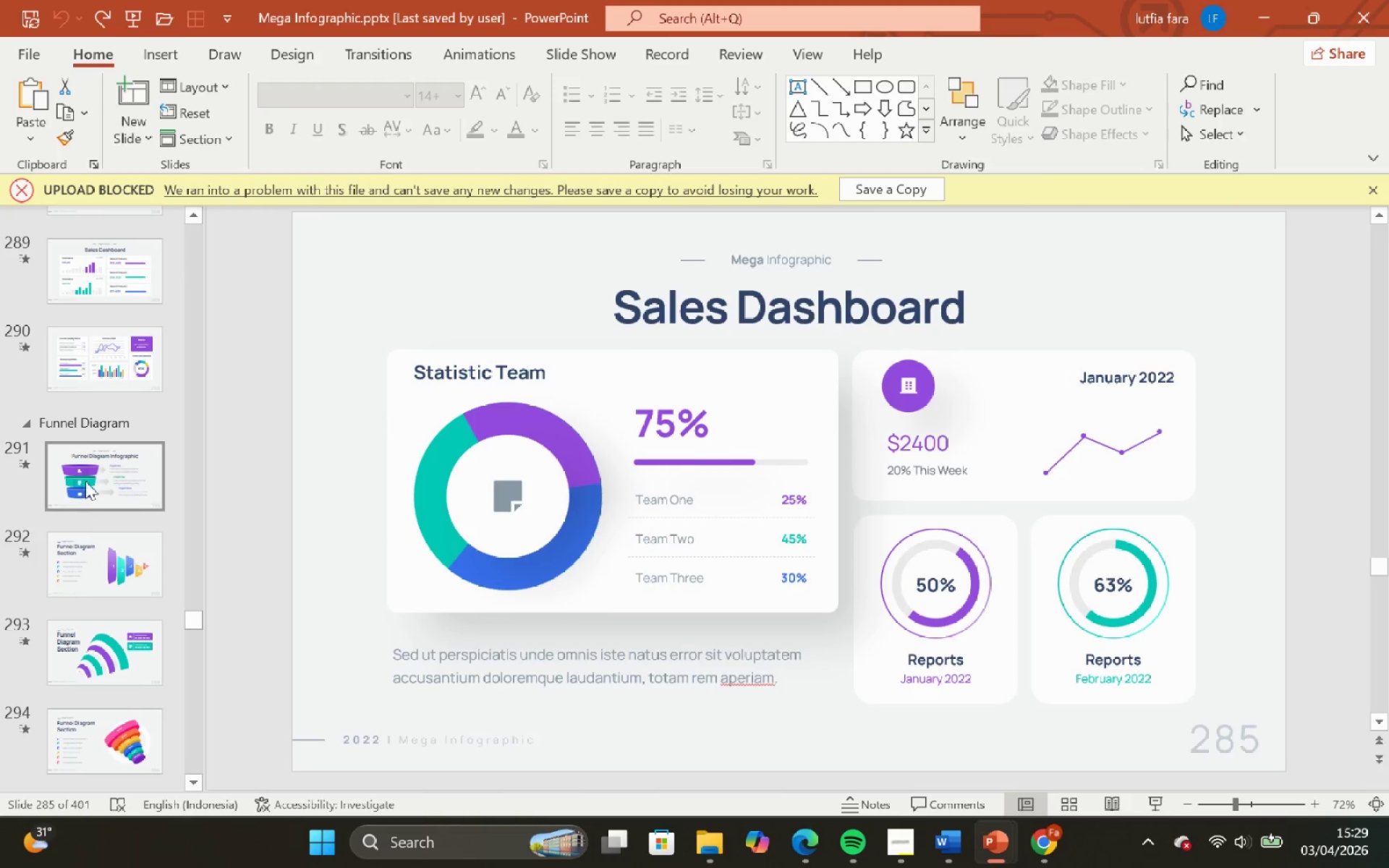 
left_click([86, 481])
 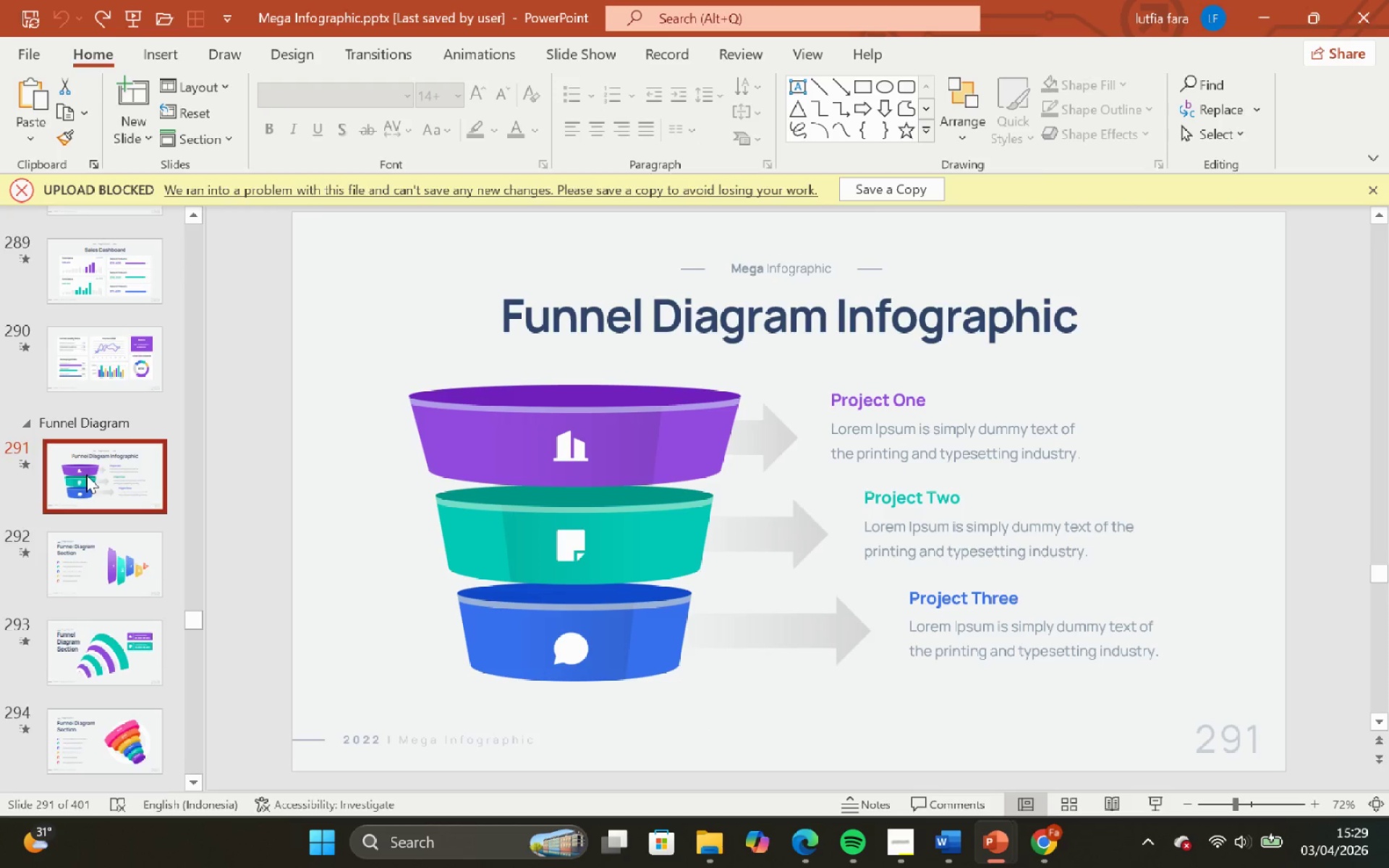 
scroll: coordinate [107, 433], scroll_direction: down, amount: 94.0
 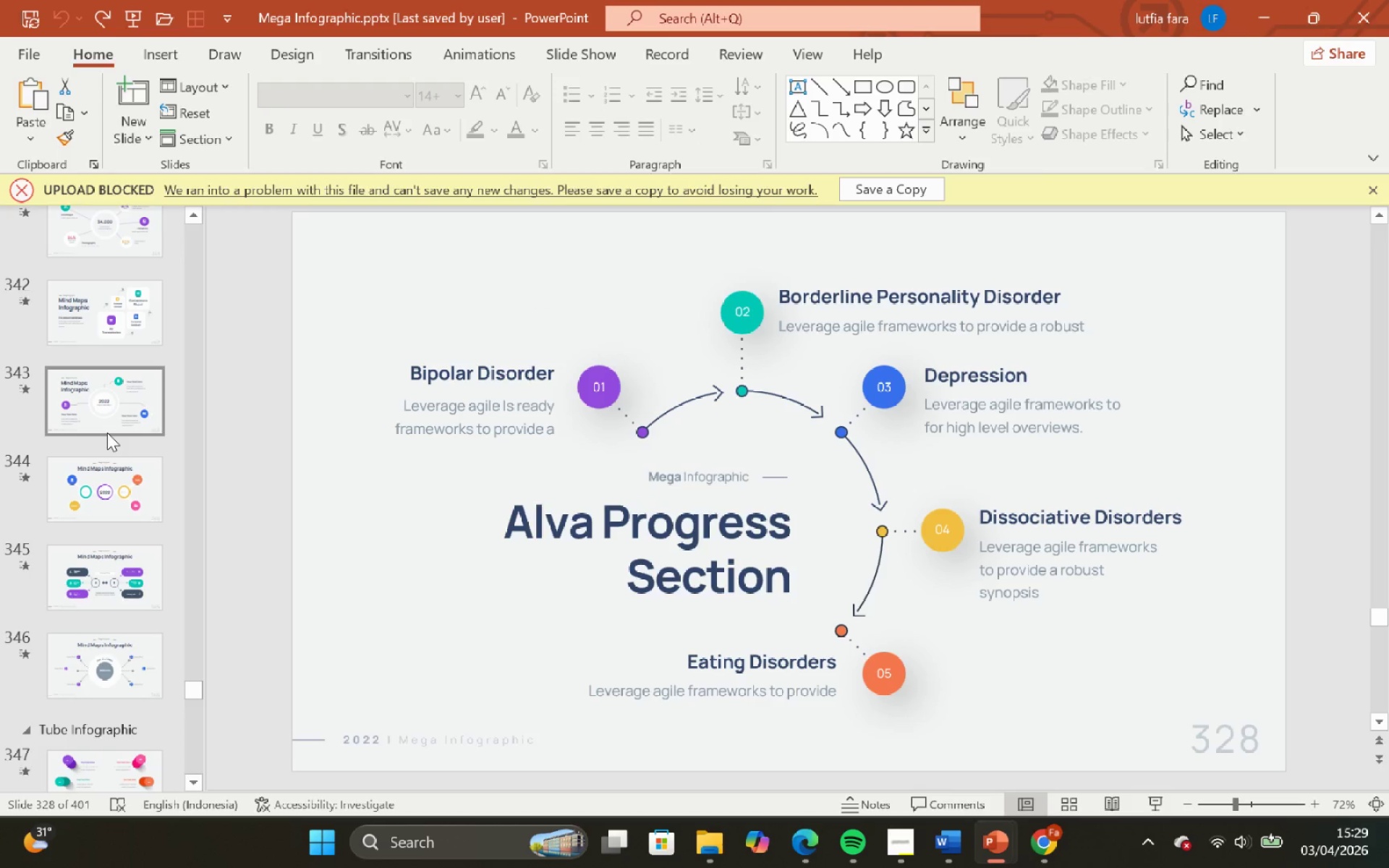 
scroll: coordinate [144, 602], scroll_direction: down, amount: 54.0
 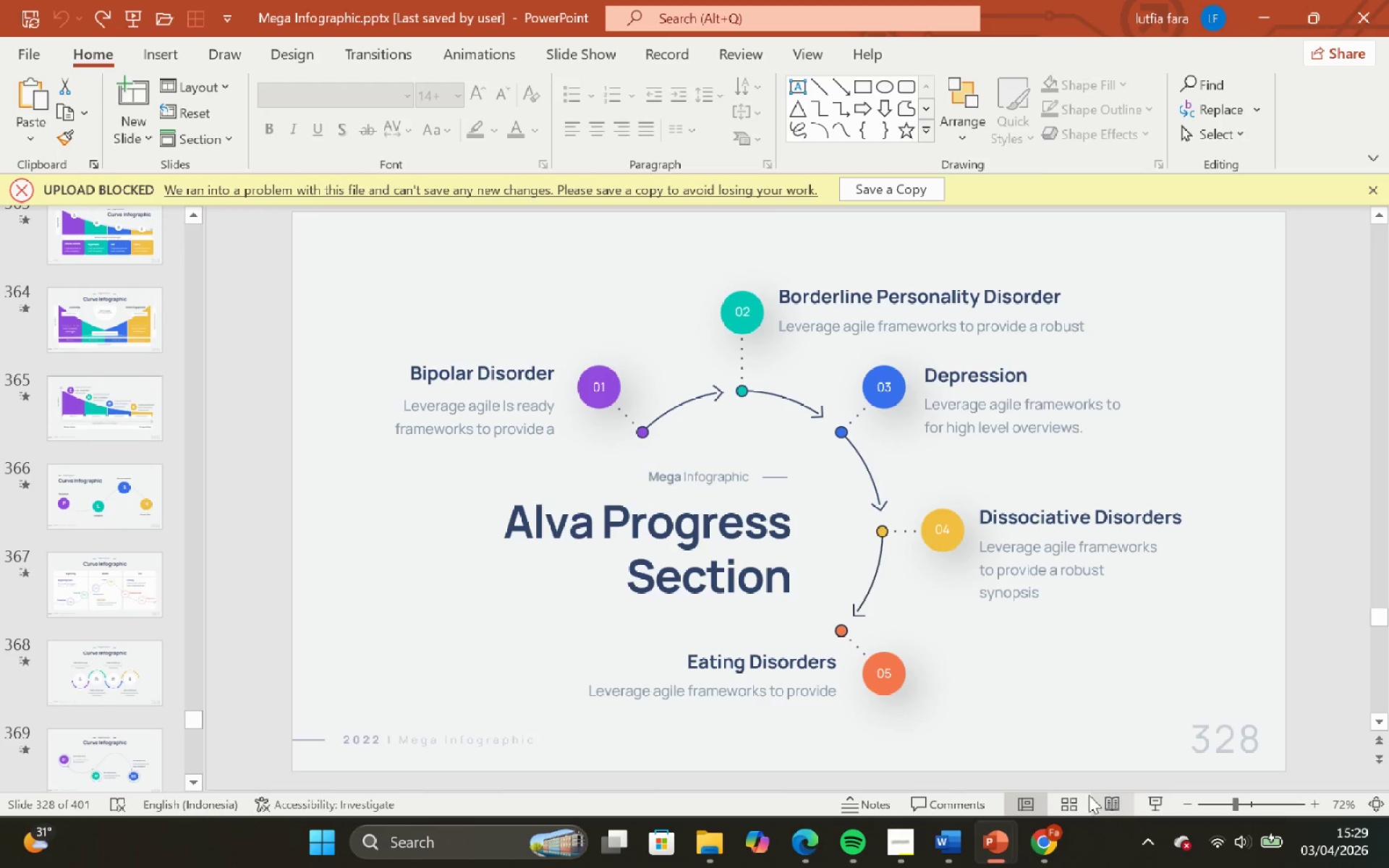 
left_click([1072, 796])
 